 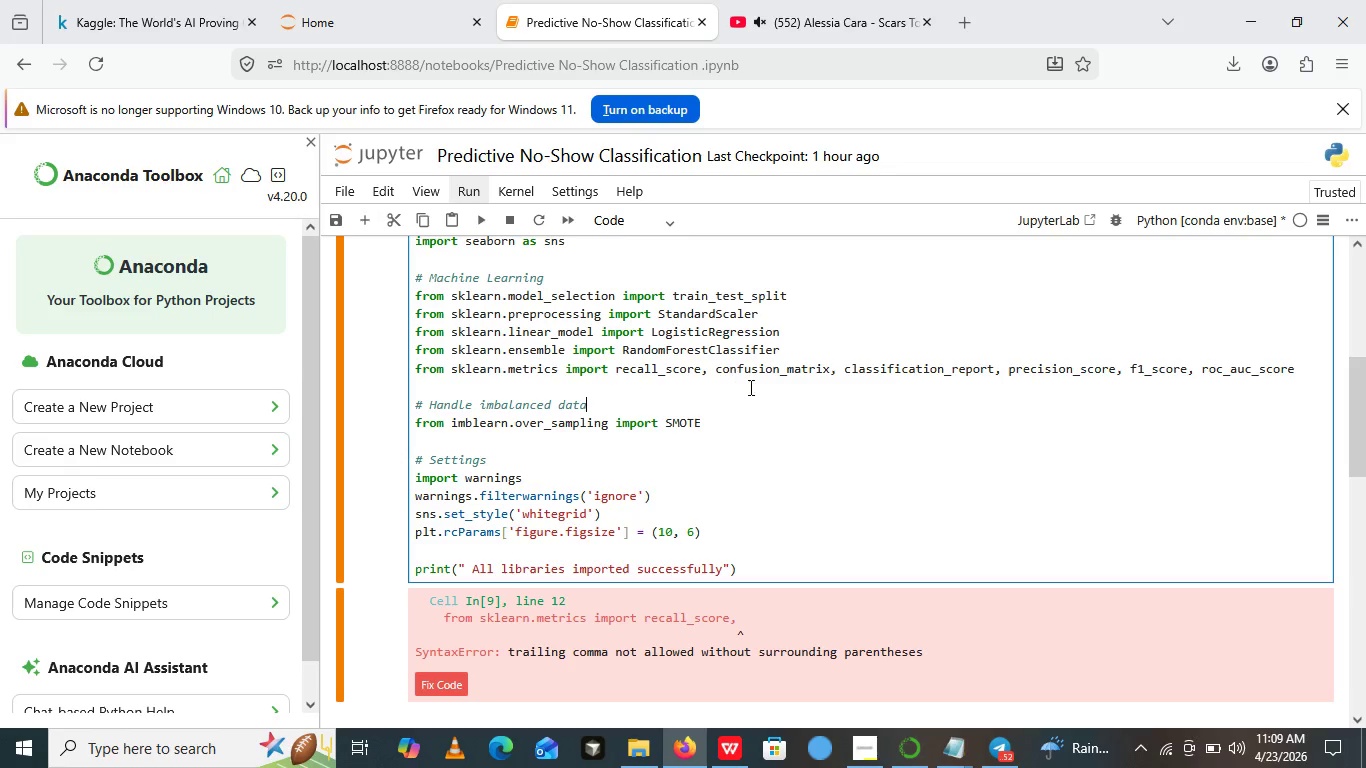 
left_click([775, 387])
 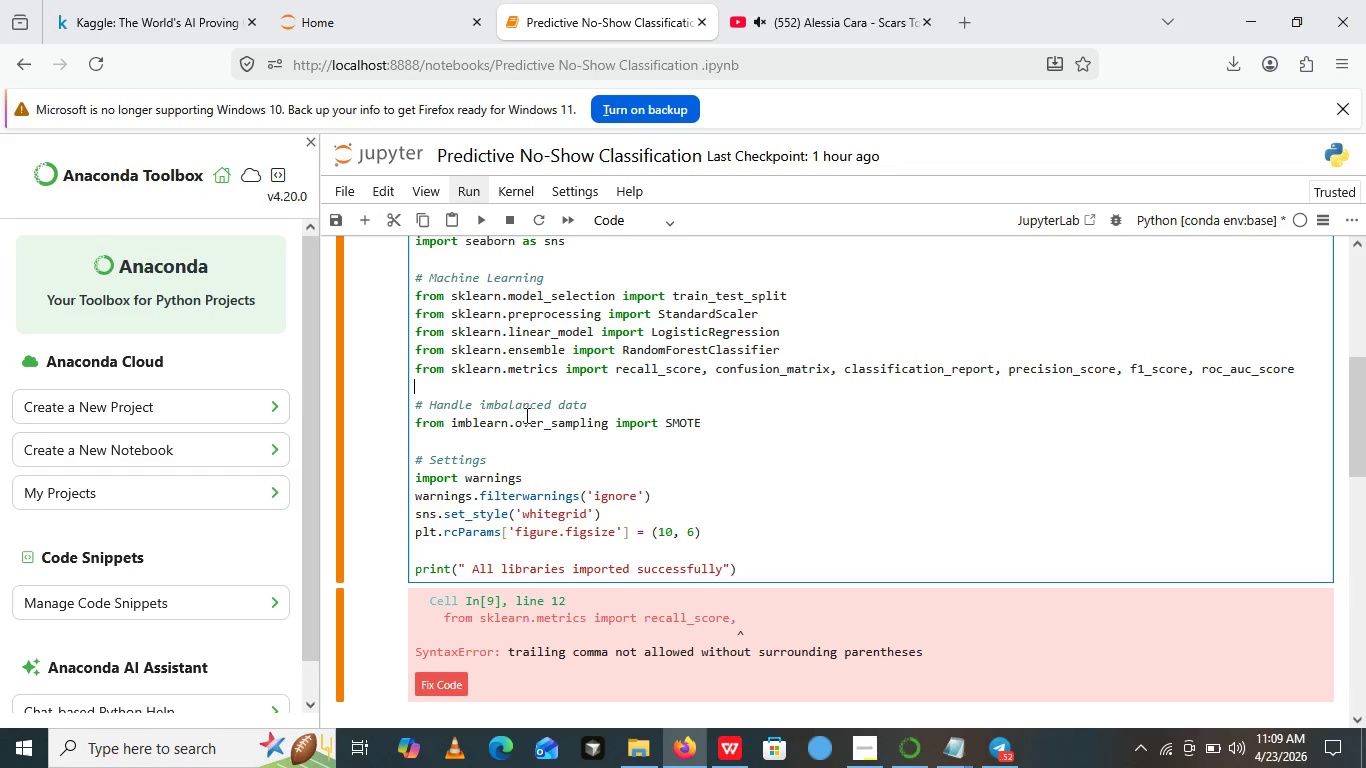 
scroll: coordinate [523, 421], scroll_direction: down, amount: 1.0
 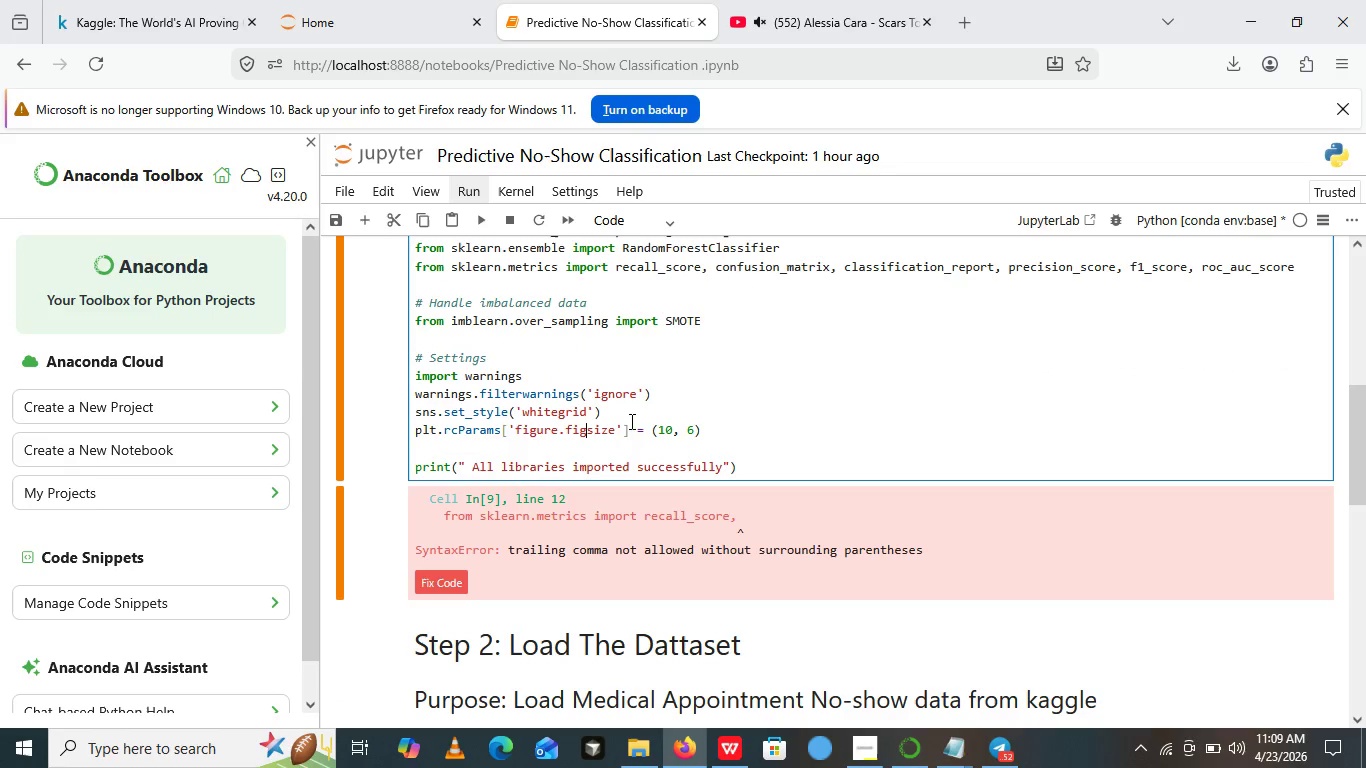 
scroll: coordinate [629, 421], scroll_direction: up, amount: 1.0
 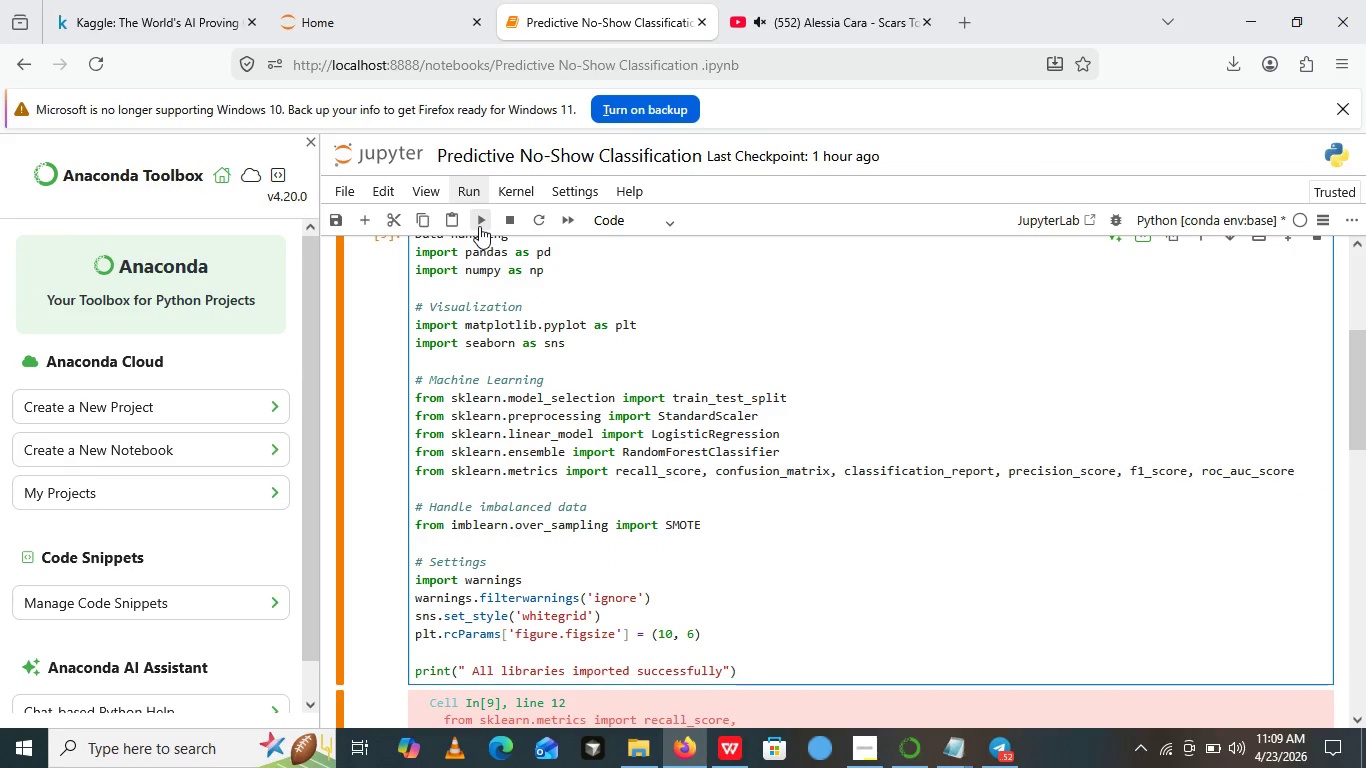 
left_click([479, 226])
 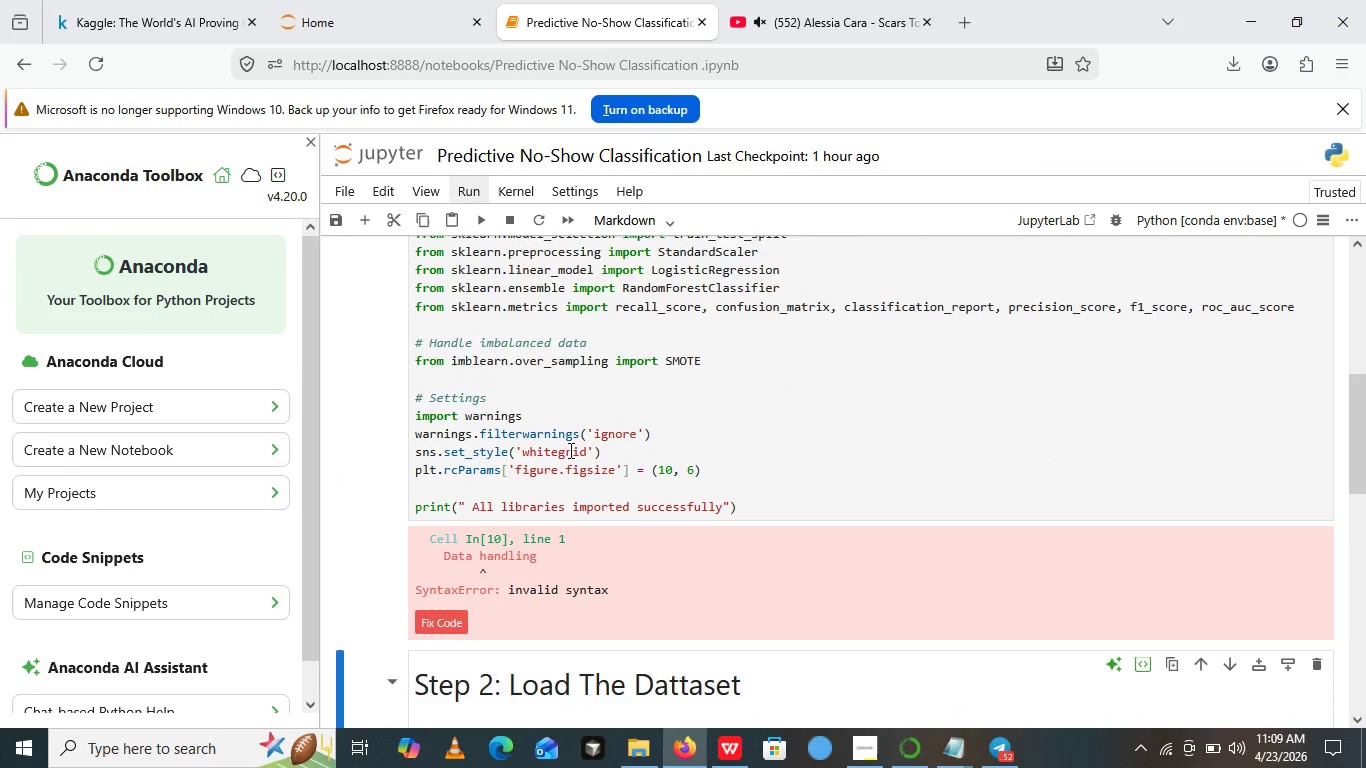 
scroll: coordinate [569, 450], scroll_direction: down, amount: 1.0
 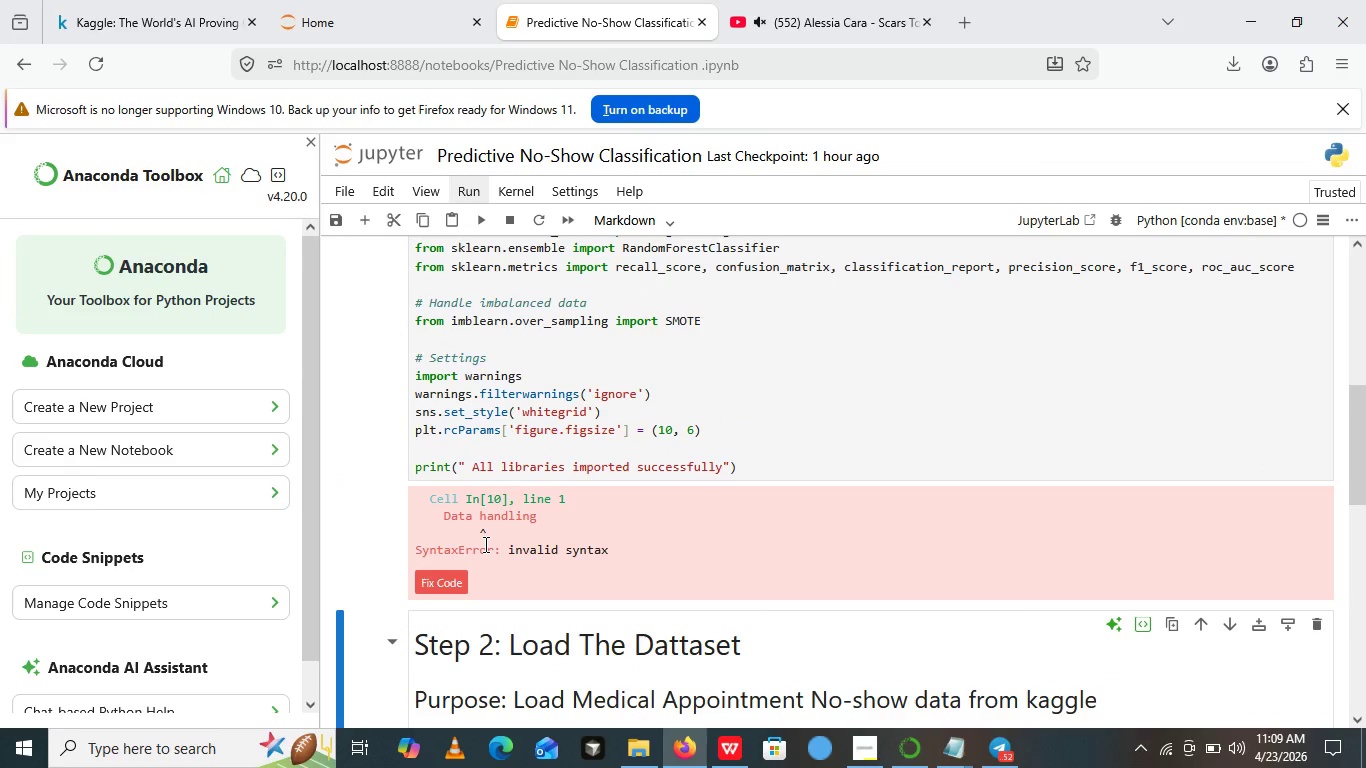 
scroll: coordinate [486, 544], scroll_direction: up, amount: 3.0
 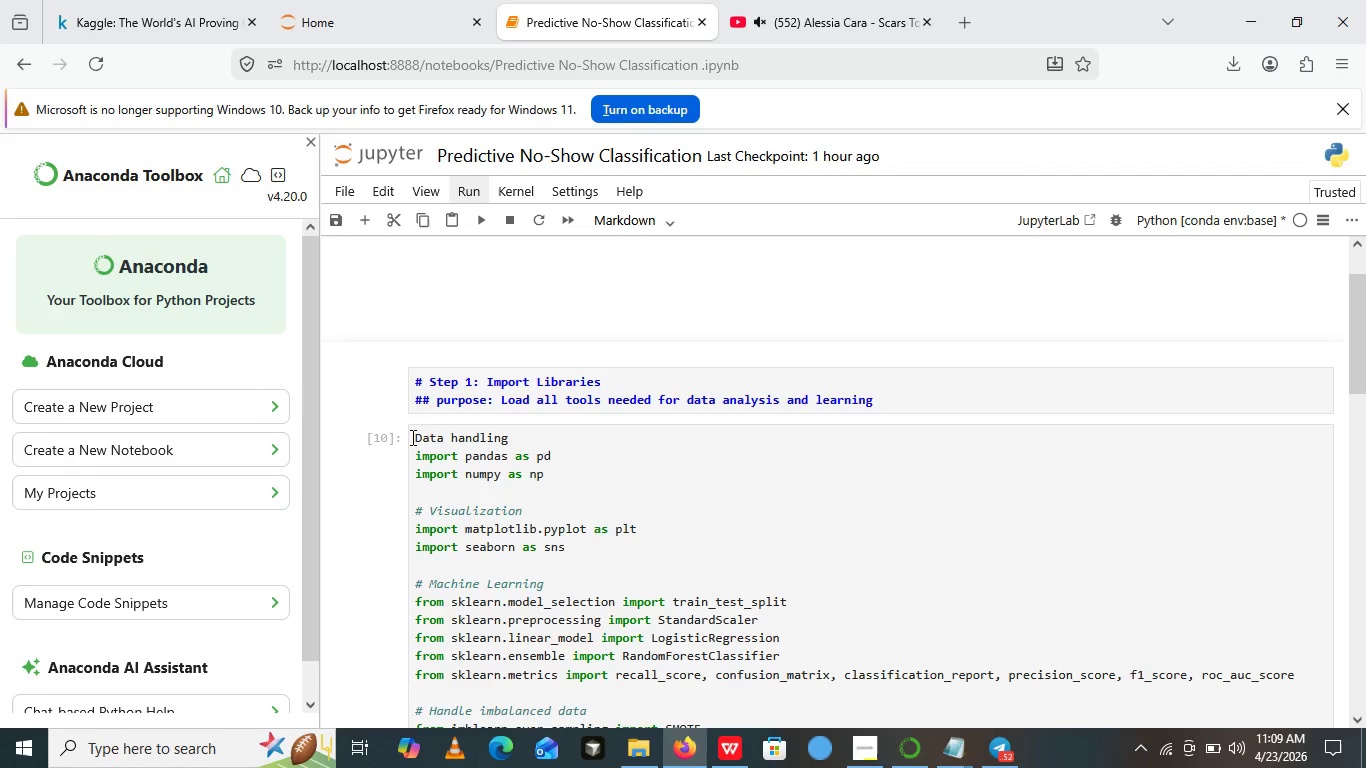 
left_click([411, 437])
 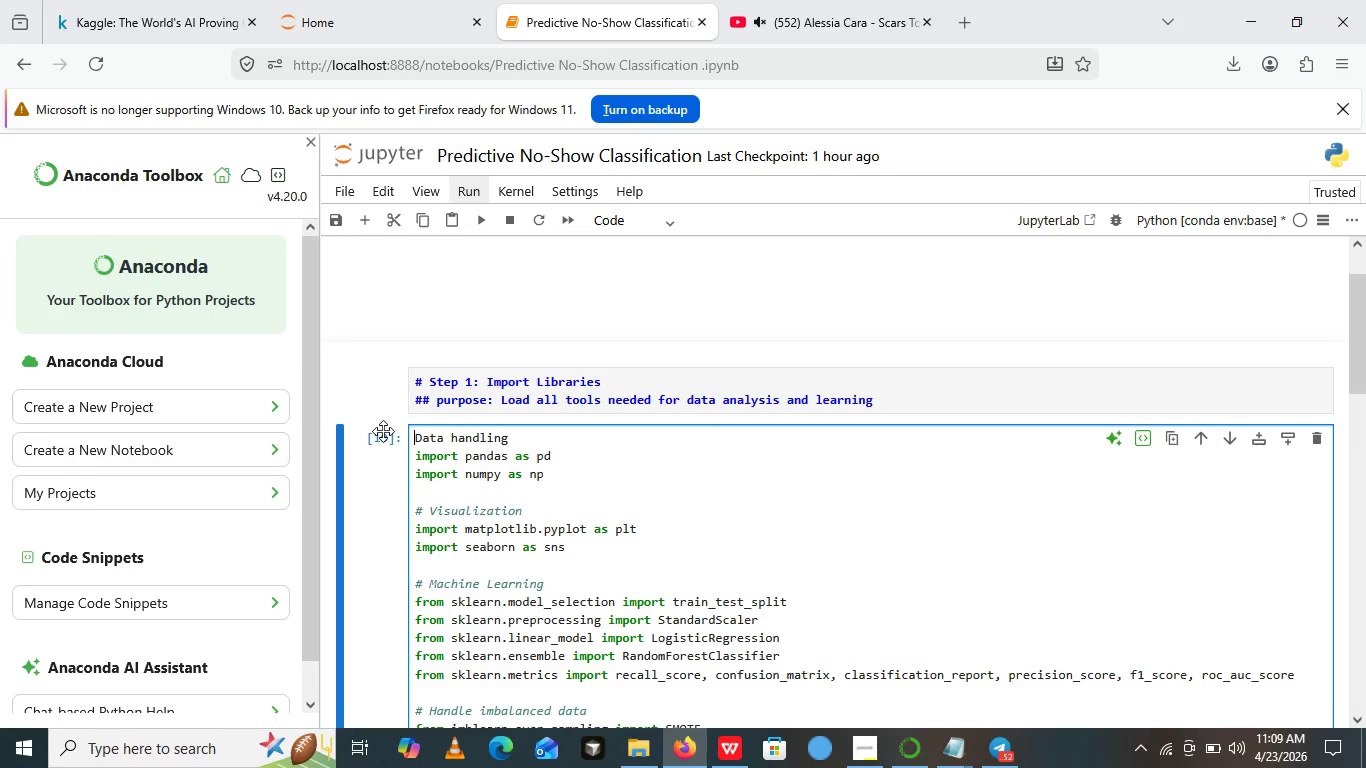 
key(Shift+3)
 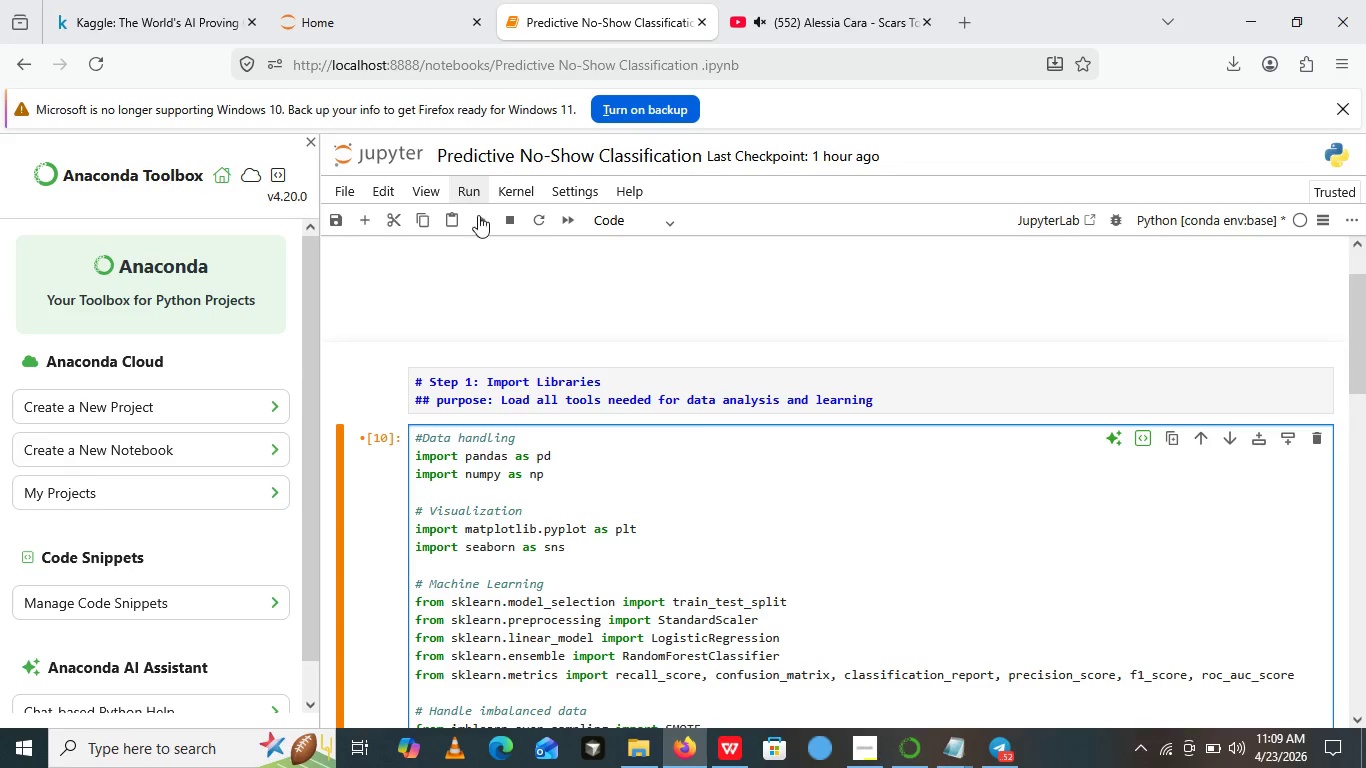 
left_click([478, 215])
 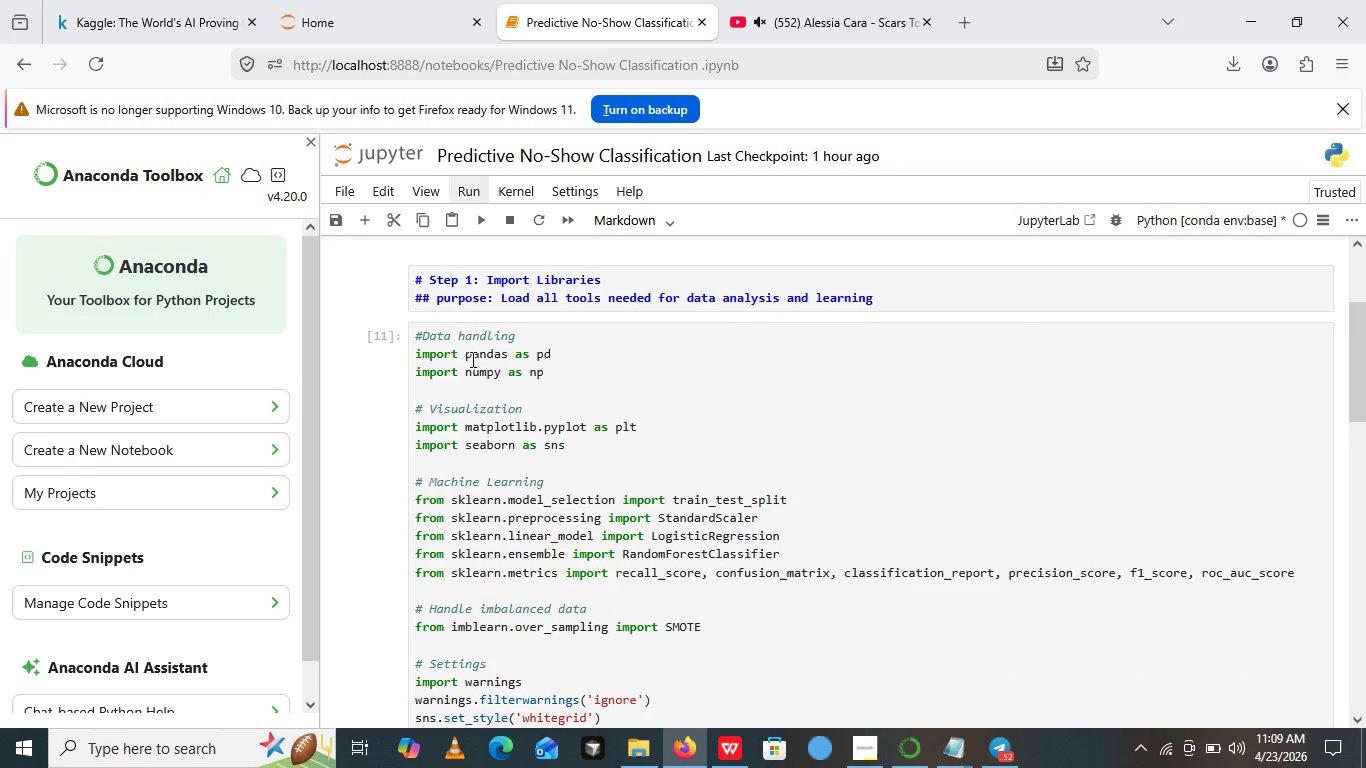 
scroll: coordinate [510, 373], scroll_direction: none, amount: 0.0
 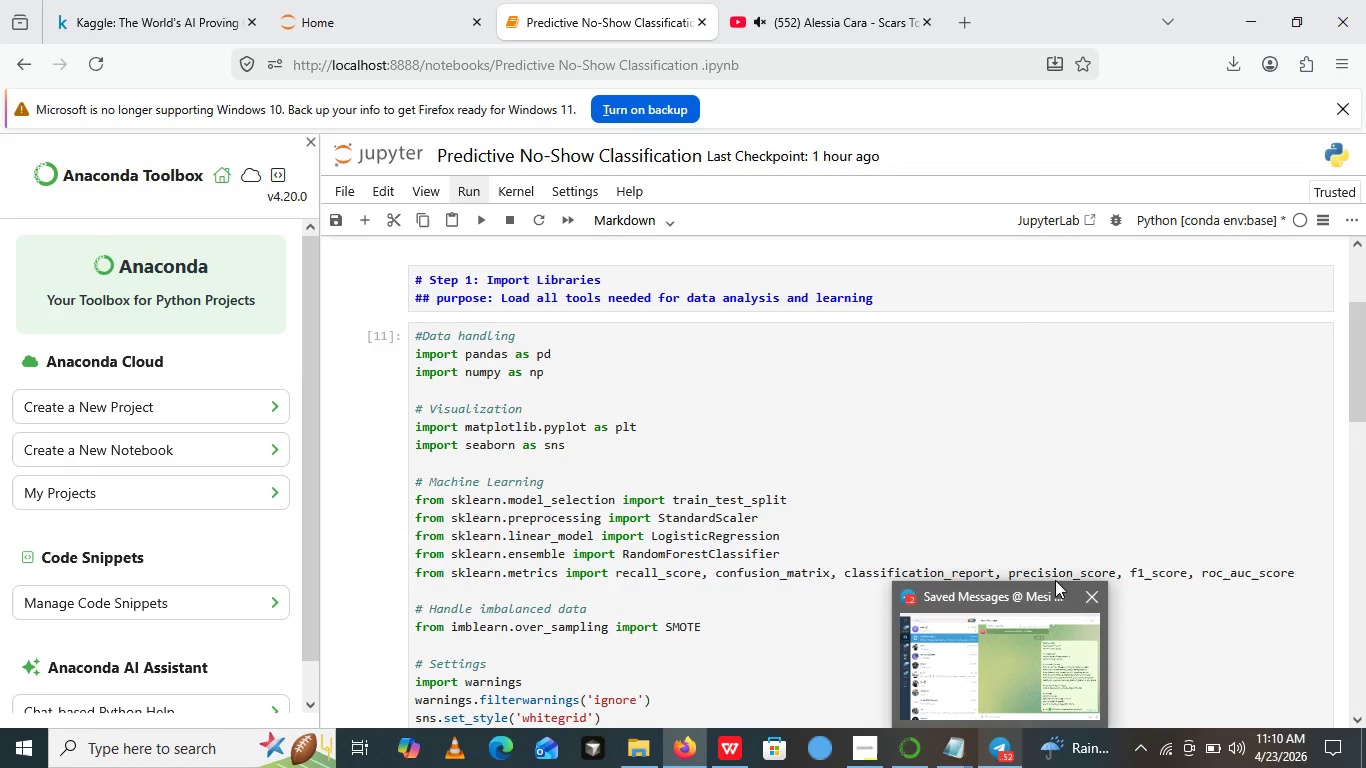 
left_click([1083, 595])
 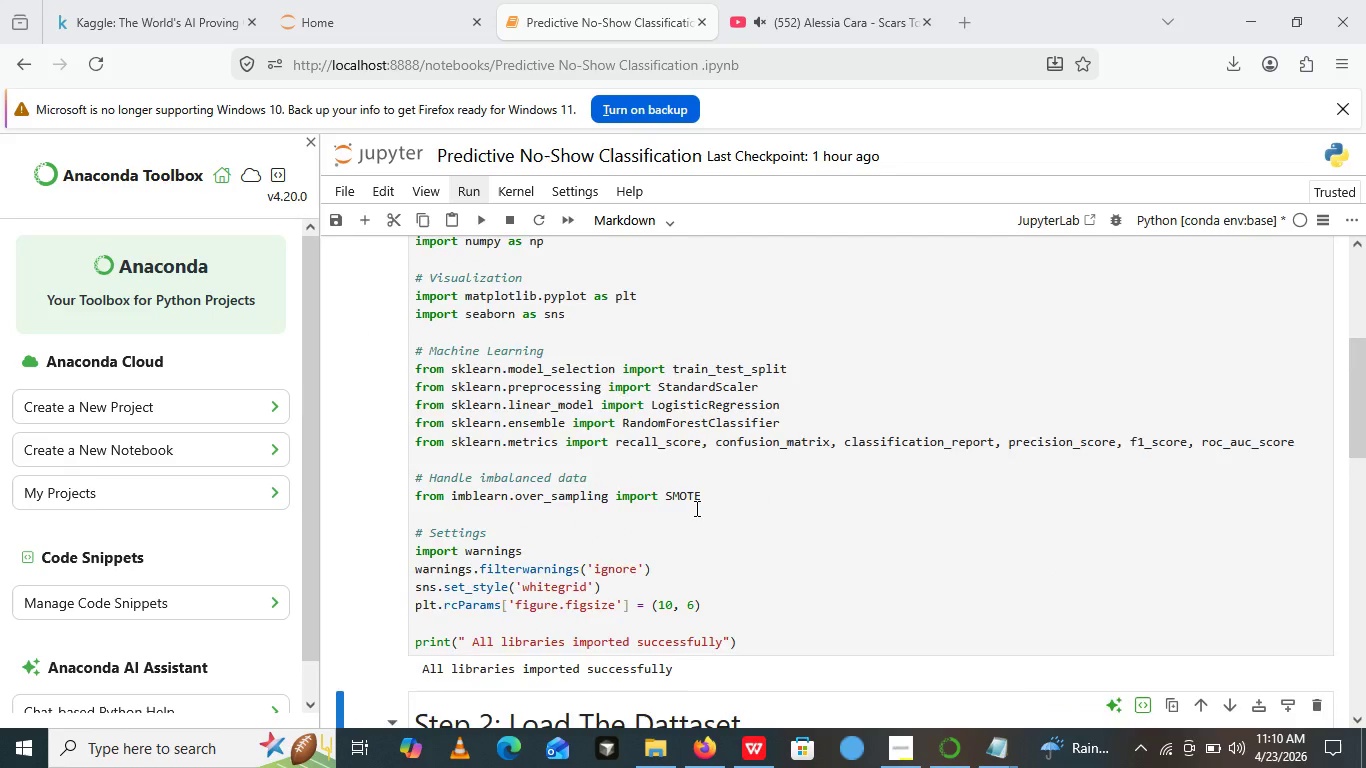 
scroll: coordinate [725, 505], scroll_direction: down, amount: 6.0
 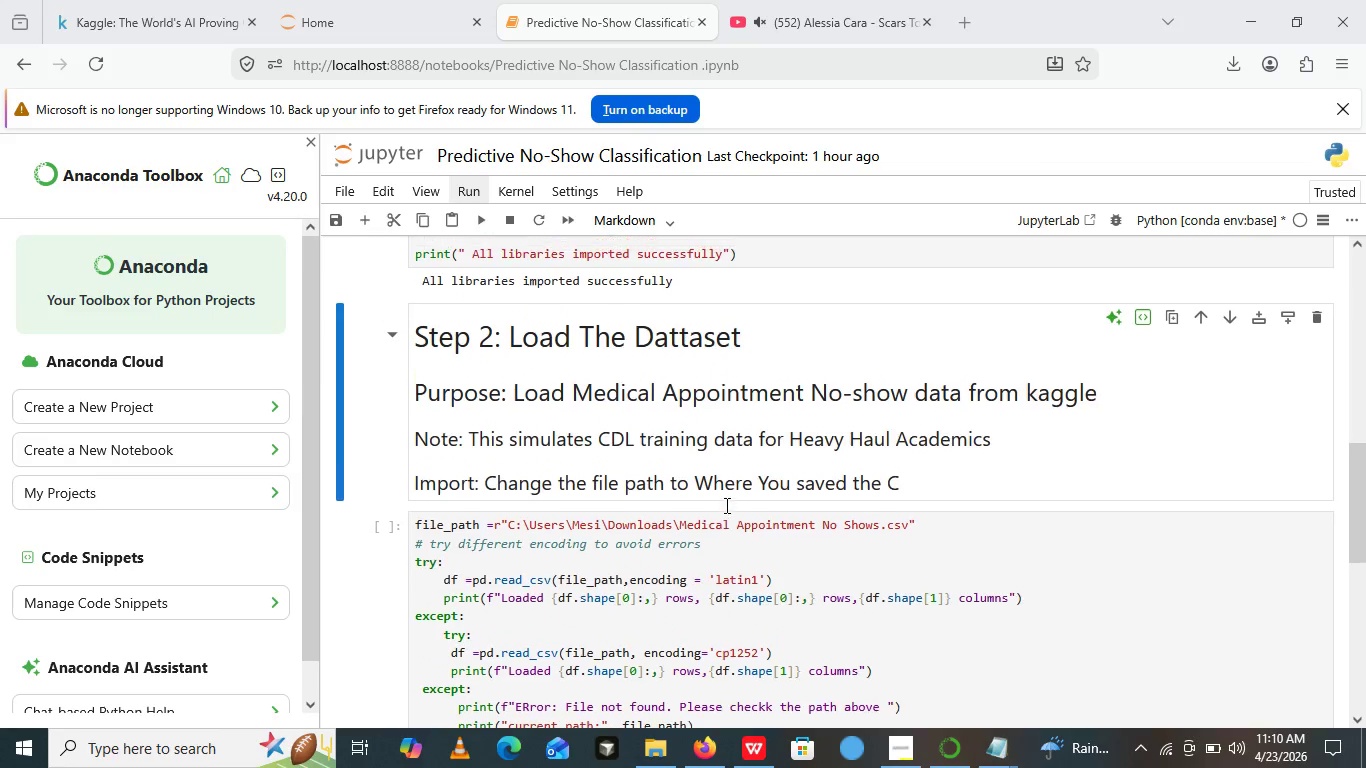 
scroll: coordinate [725, 505], scroll_direction: none, amount: 0.0
 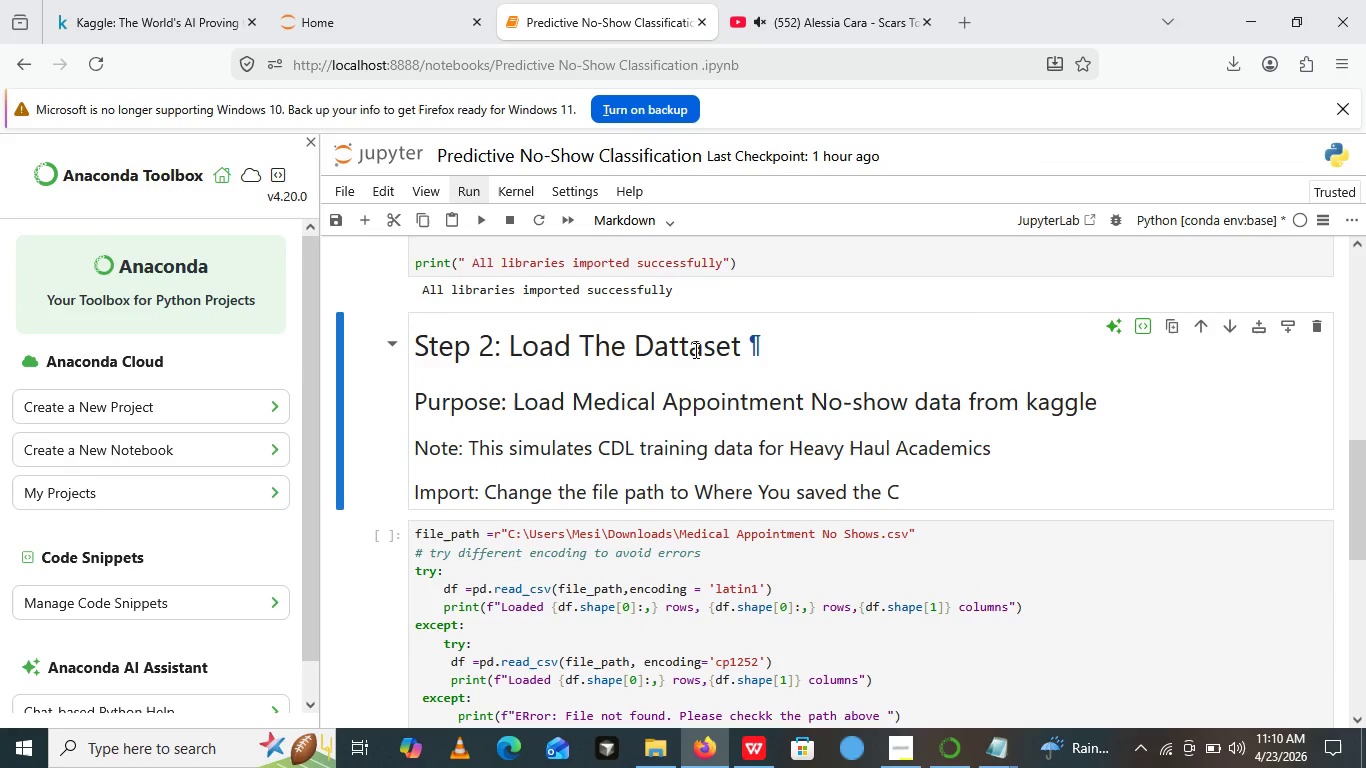 
double_click([694, 350])
 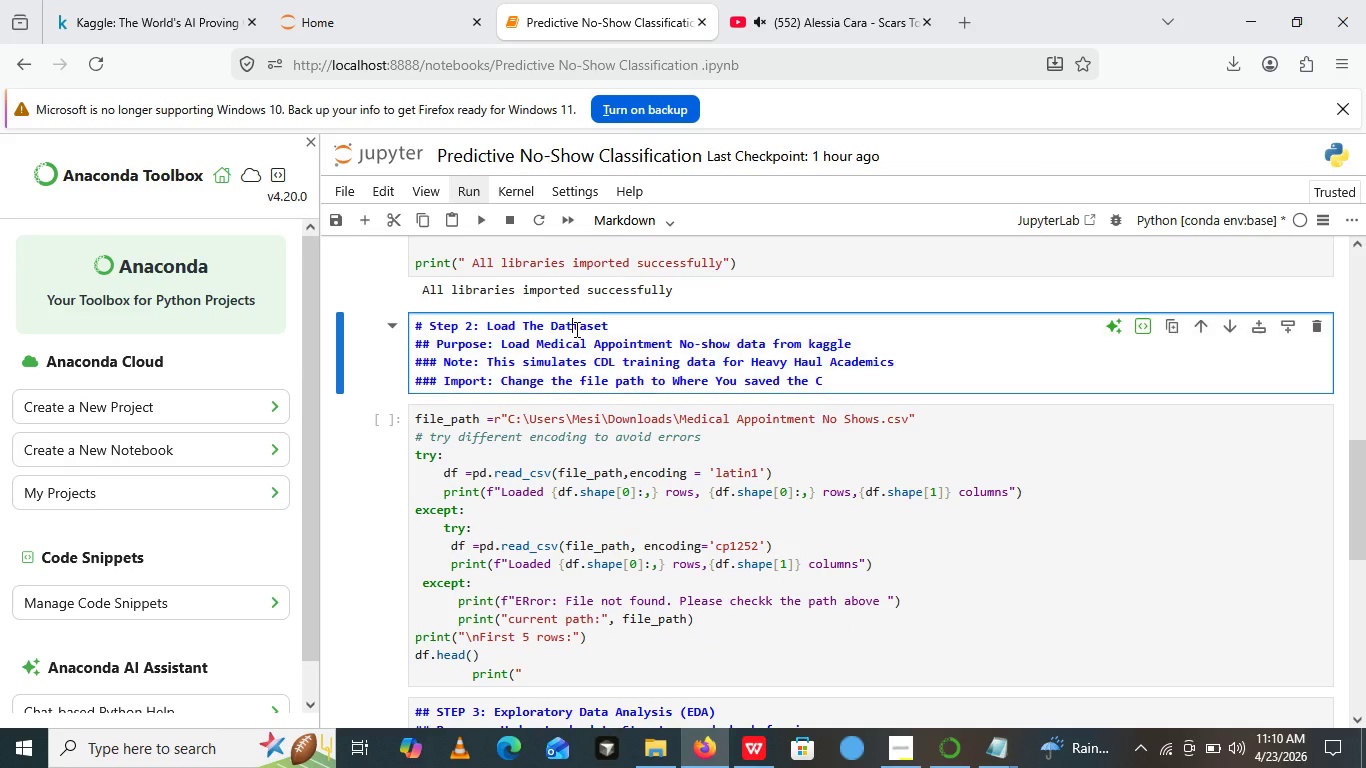 
left_click([575, 329])
 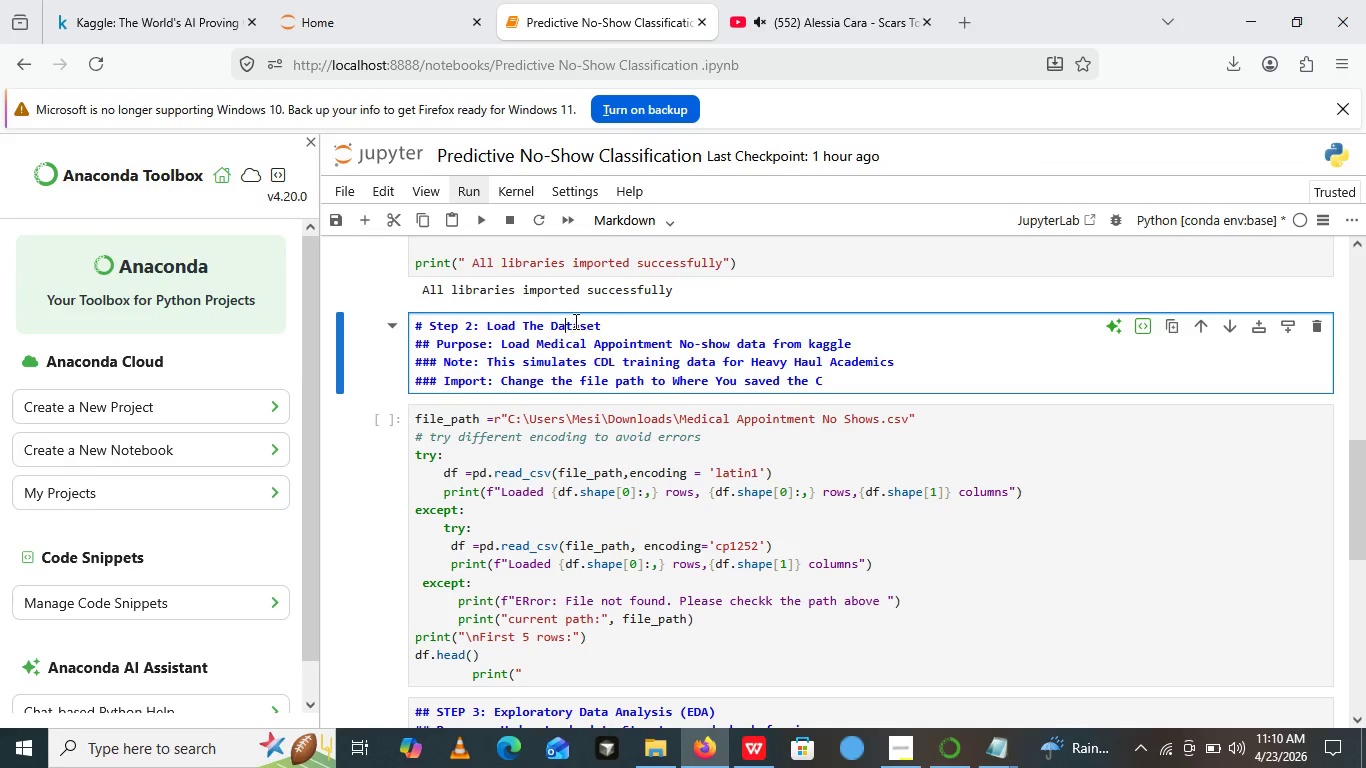 
key(Backspace)
 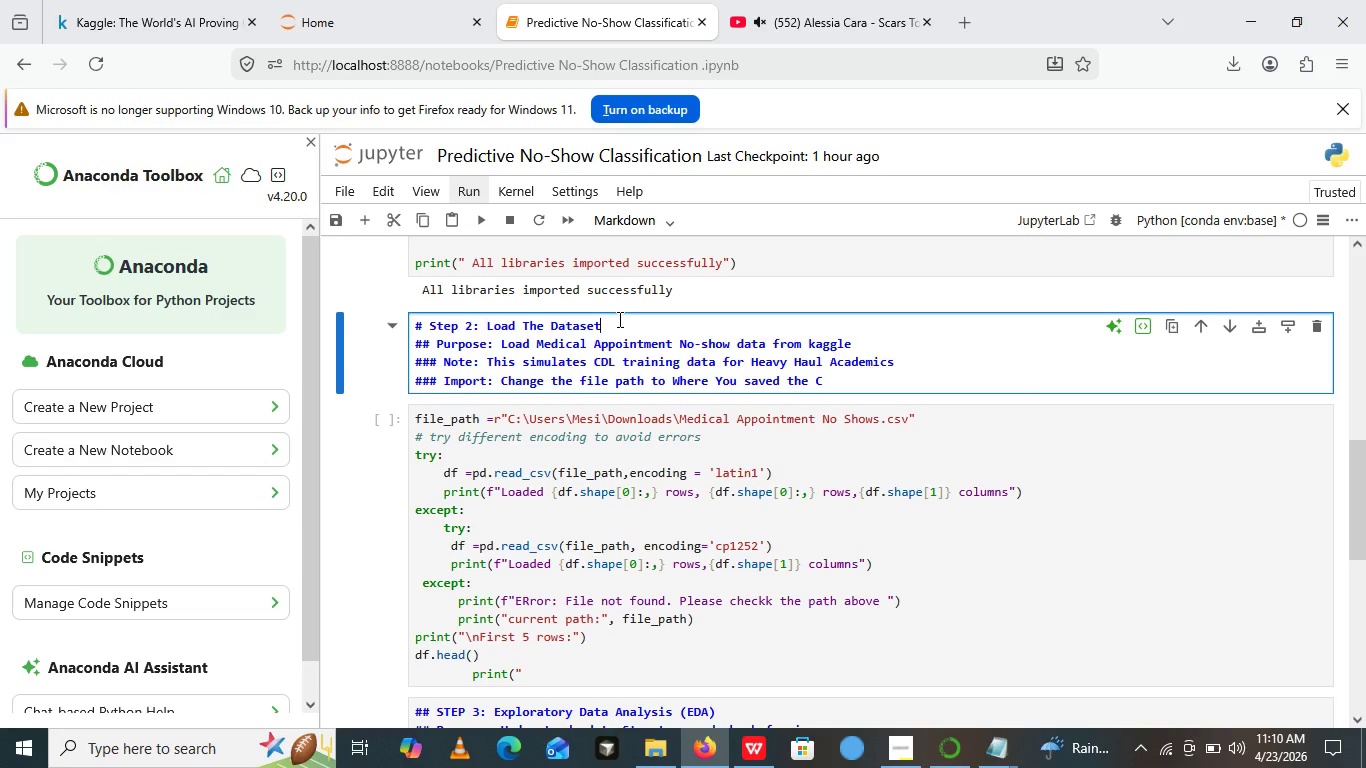 
left_click([618, 319])
 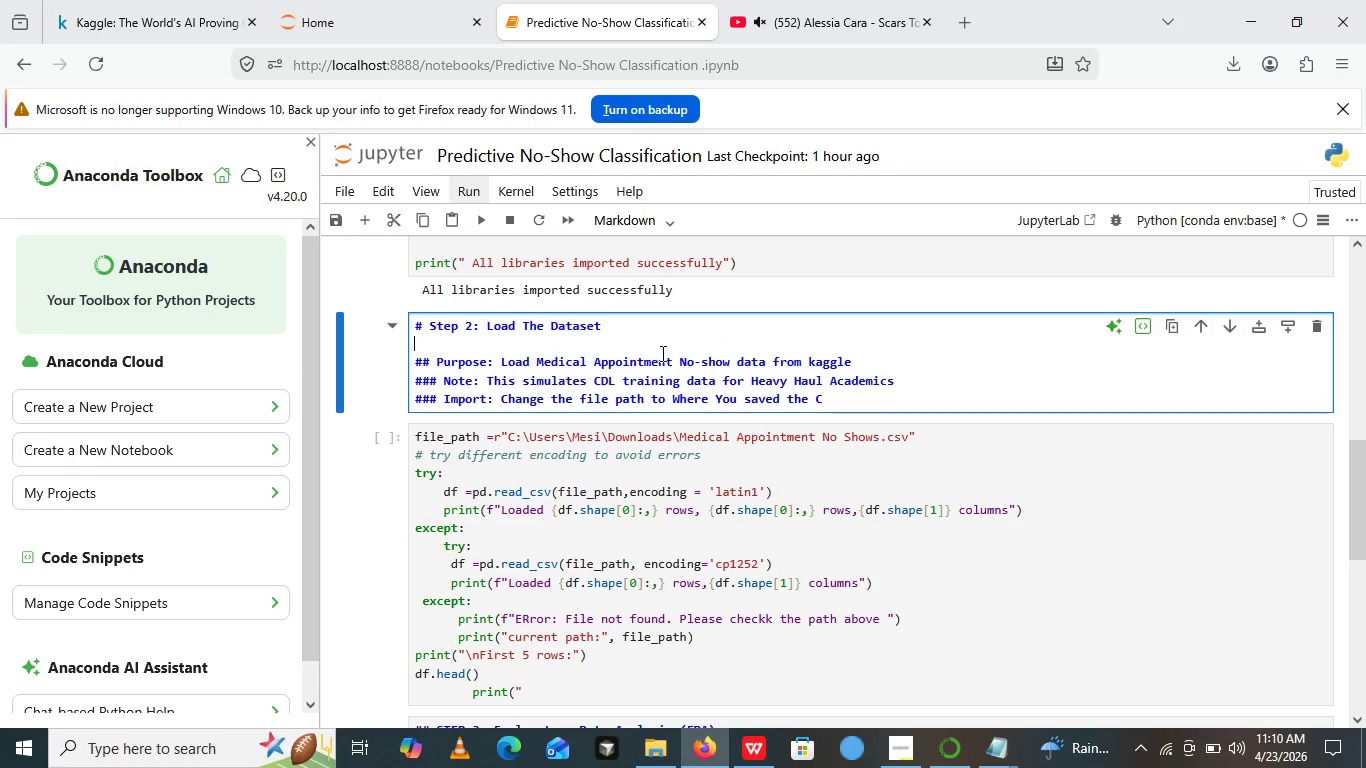 
key(Enter)
 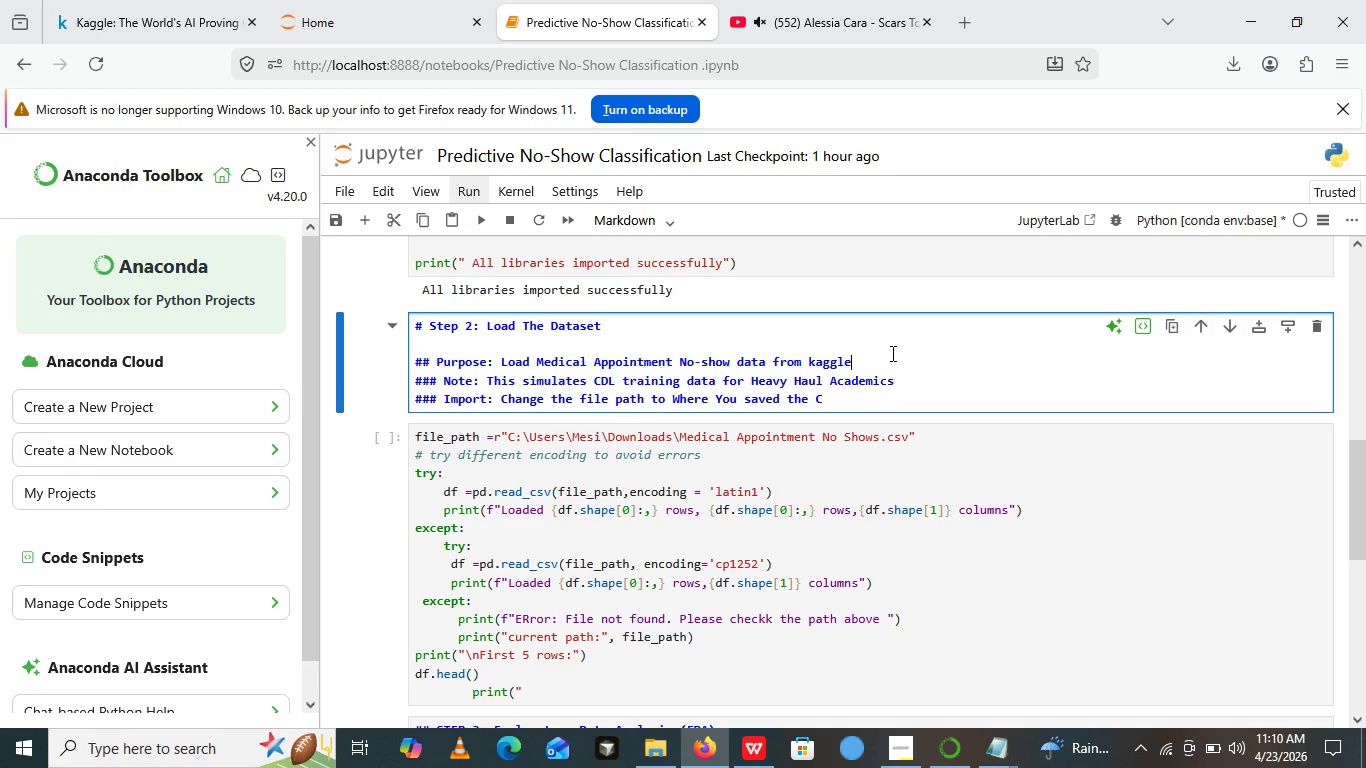 
left_click([891, 353])
 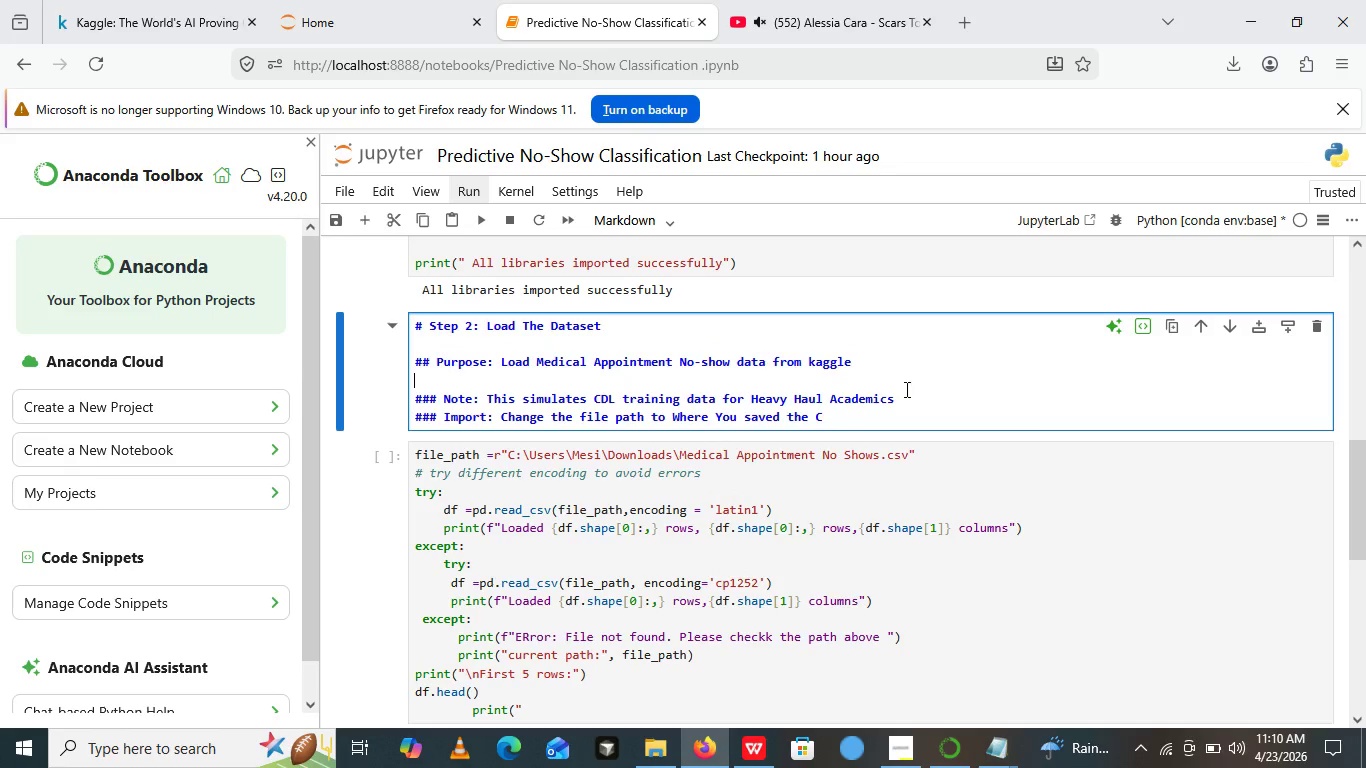 
key(Enter)
 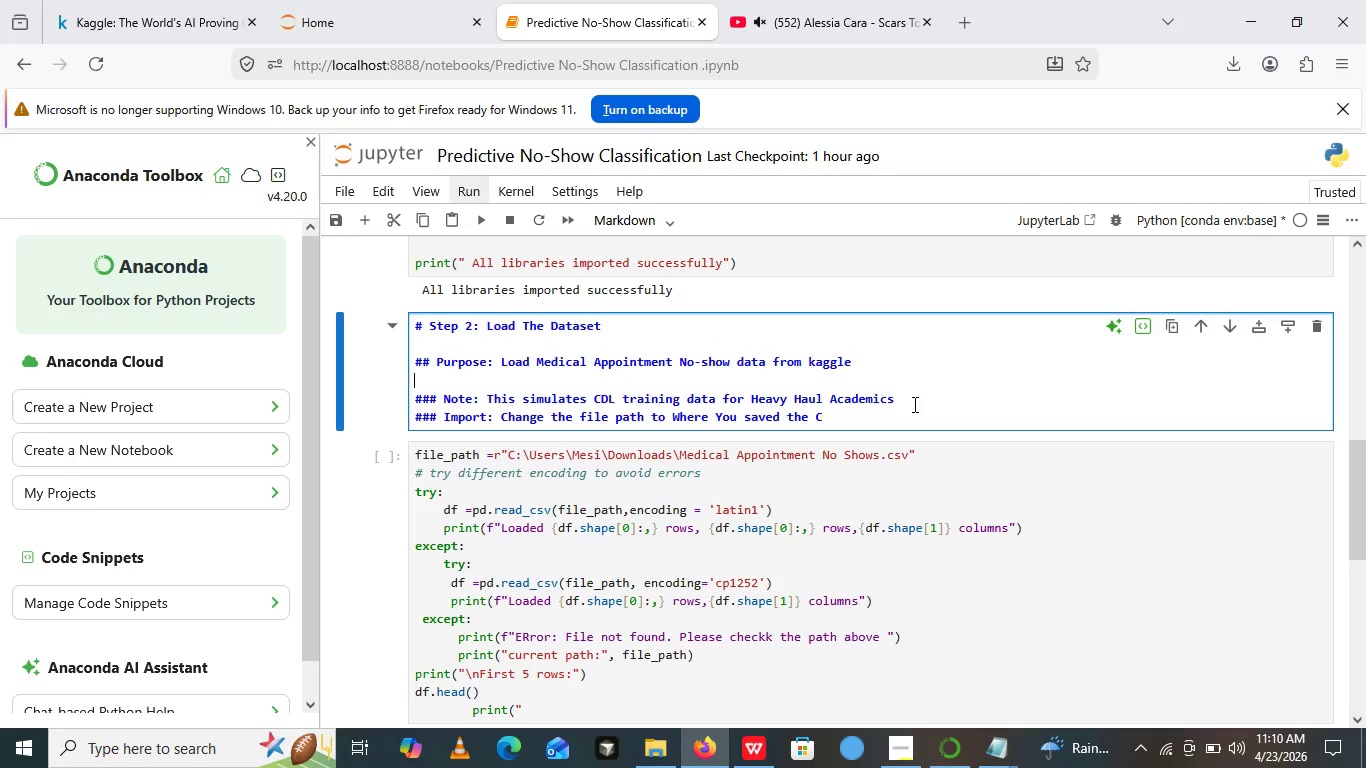 
left_click([913, 404])
 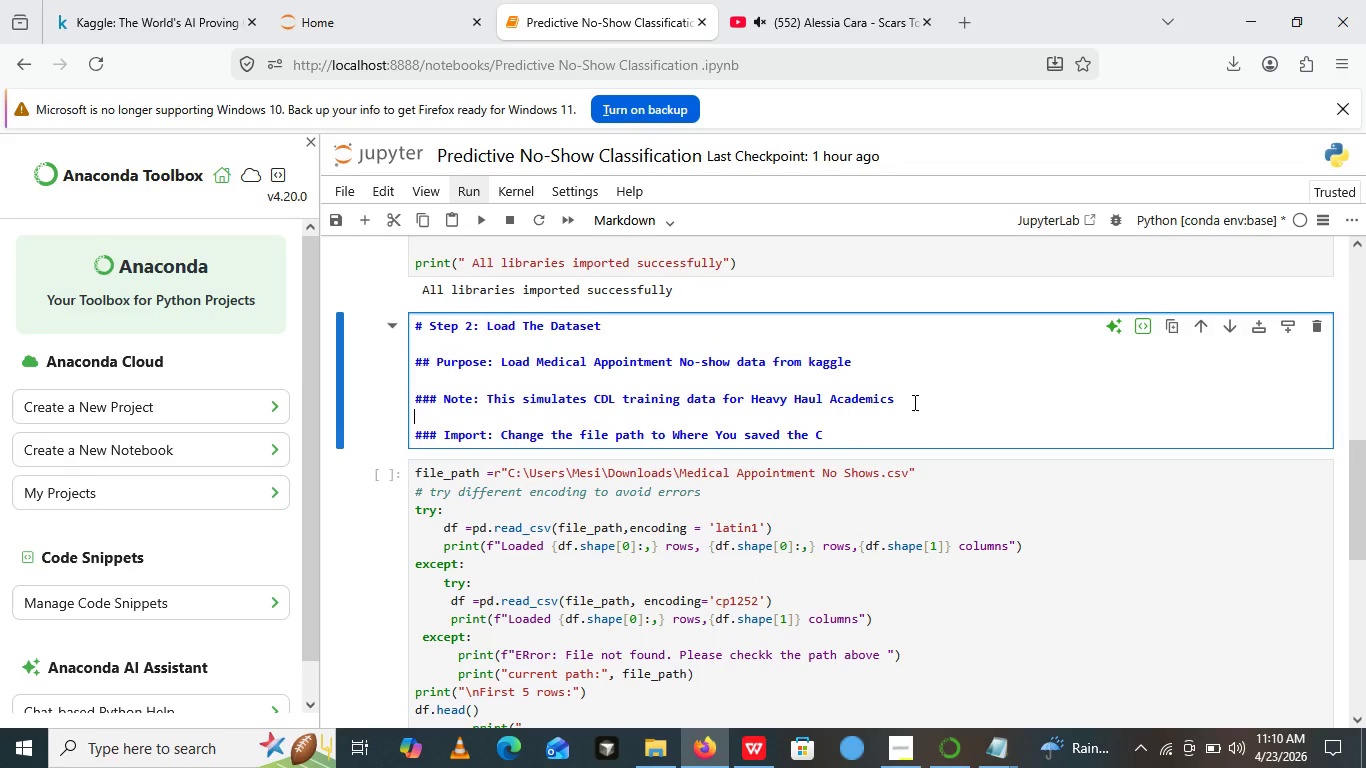 
key(Enter)
 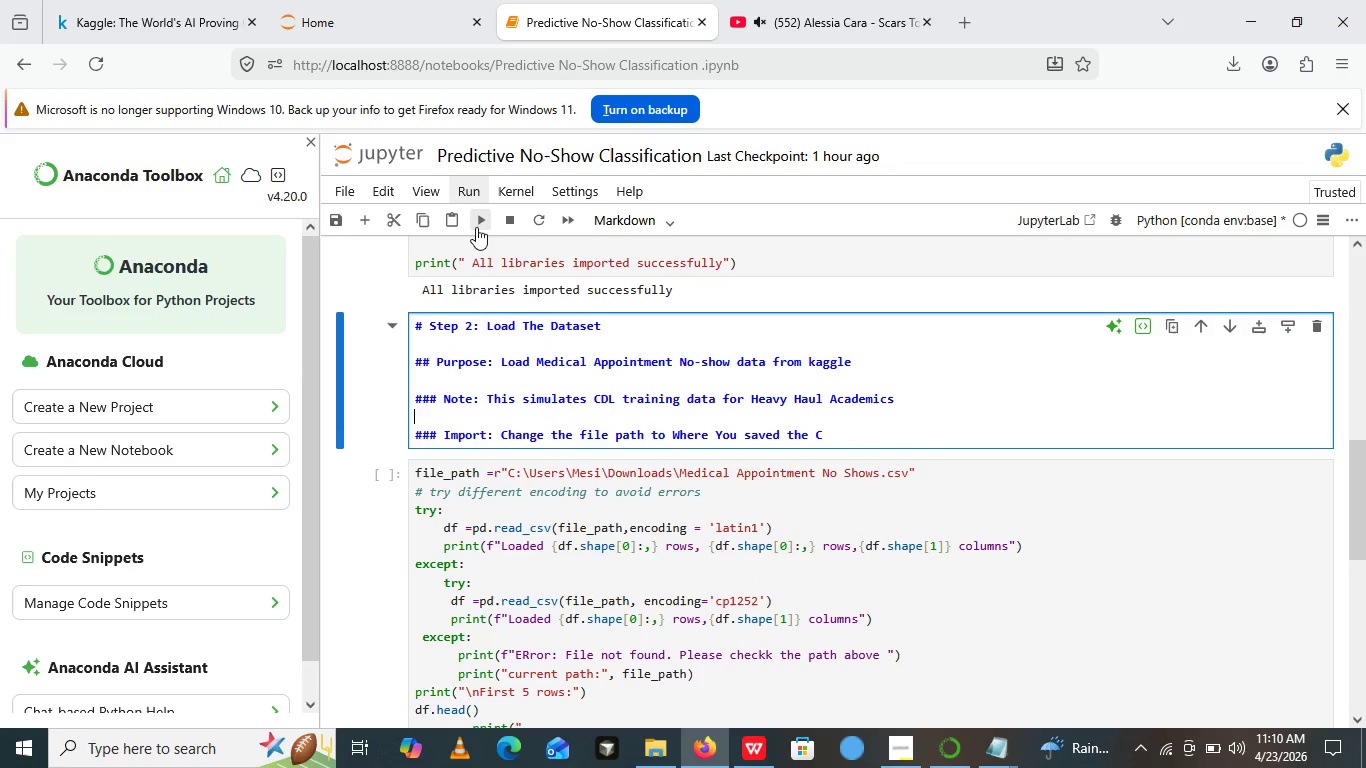 
left_click([476, 227])
 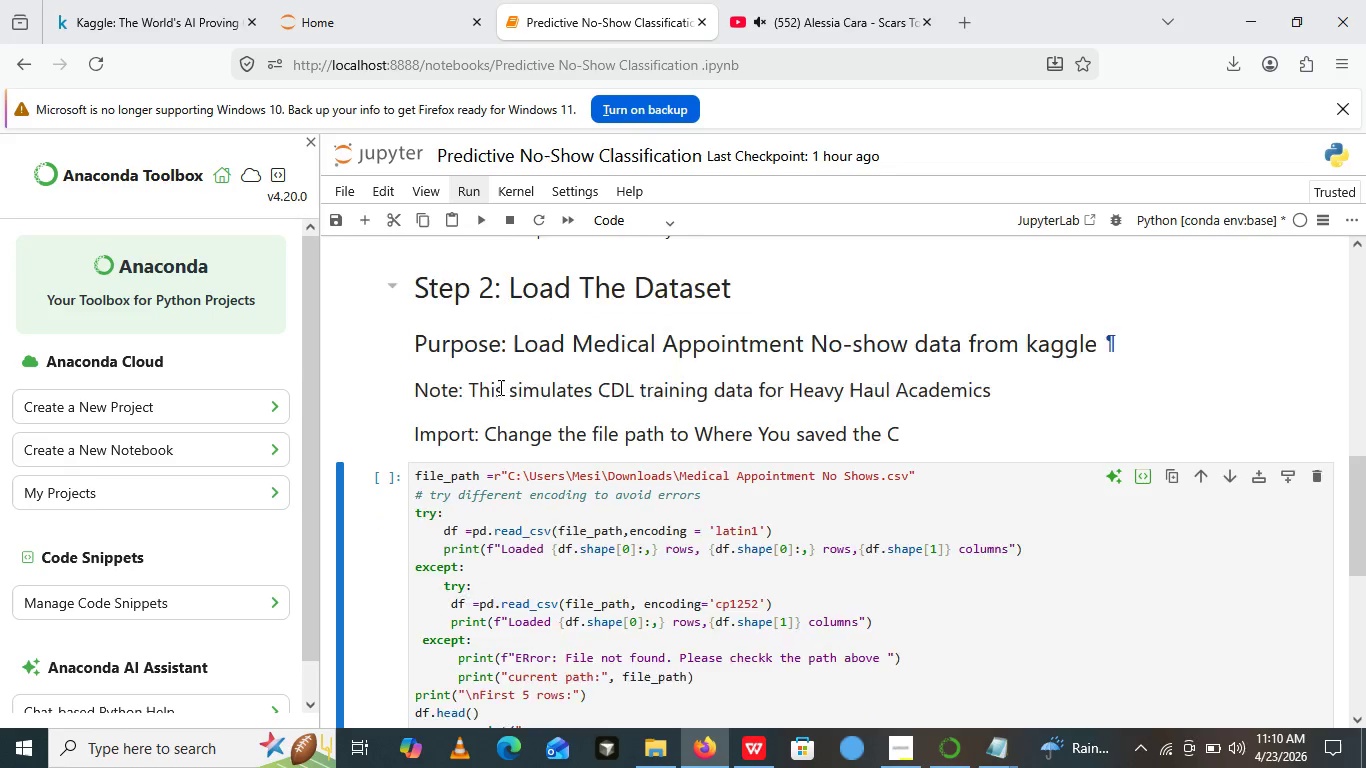 
scroll: coordinate [524, 443], scroll_direction: none, amount: 0.0
 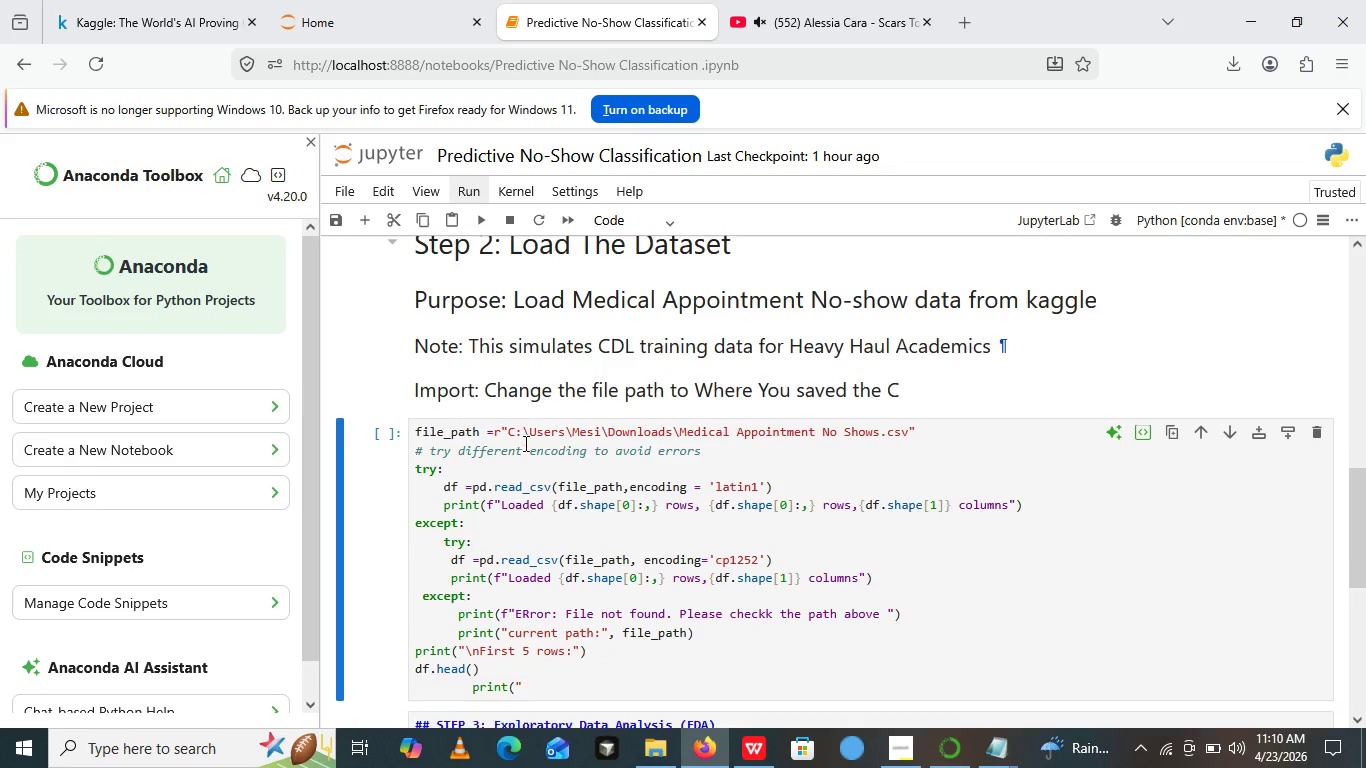 
scroll: coordinate [524, 443], scroll_direction: down, amount: 3.0
 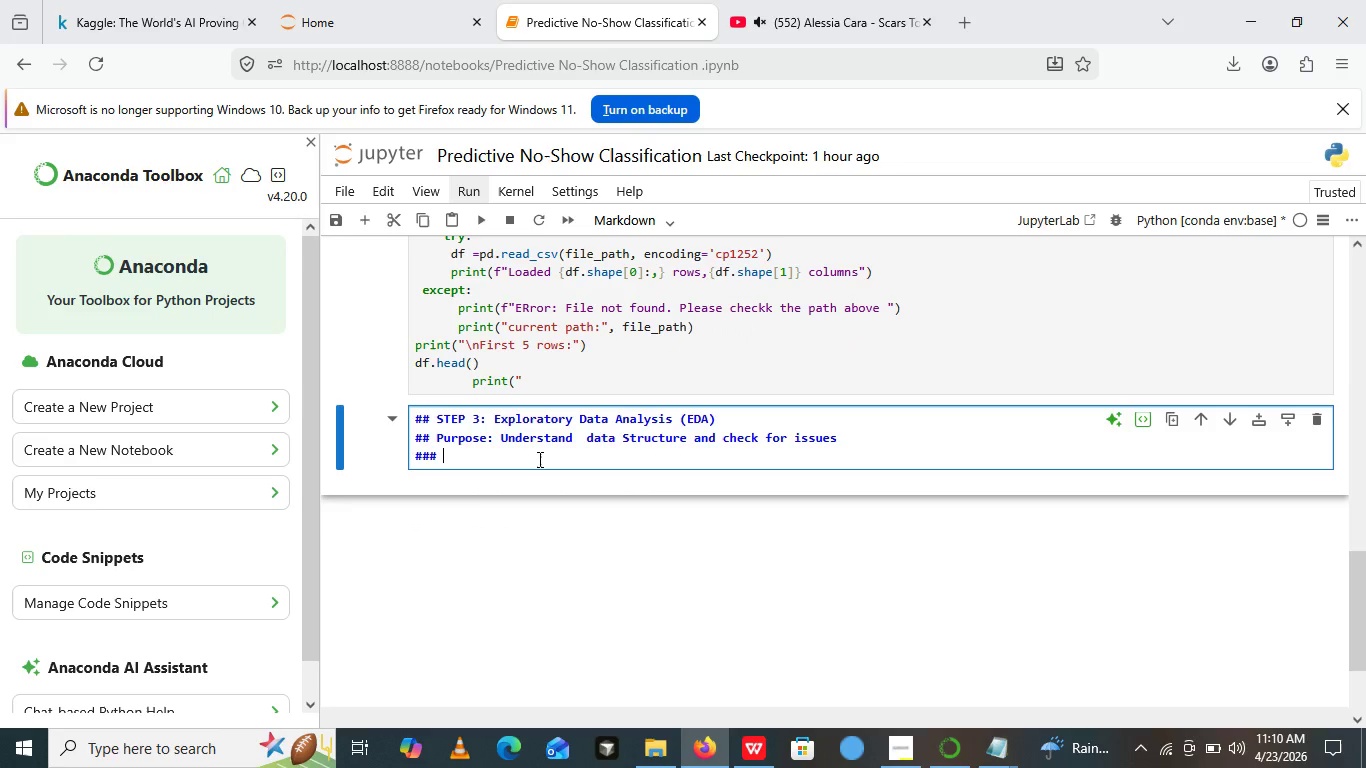 
left_click([538, 459])
 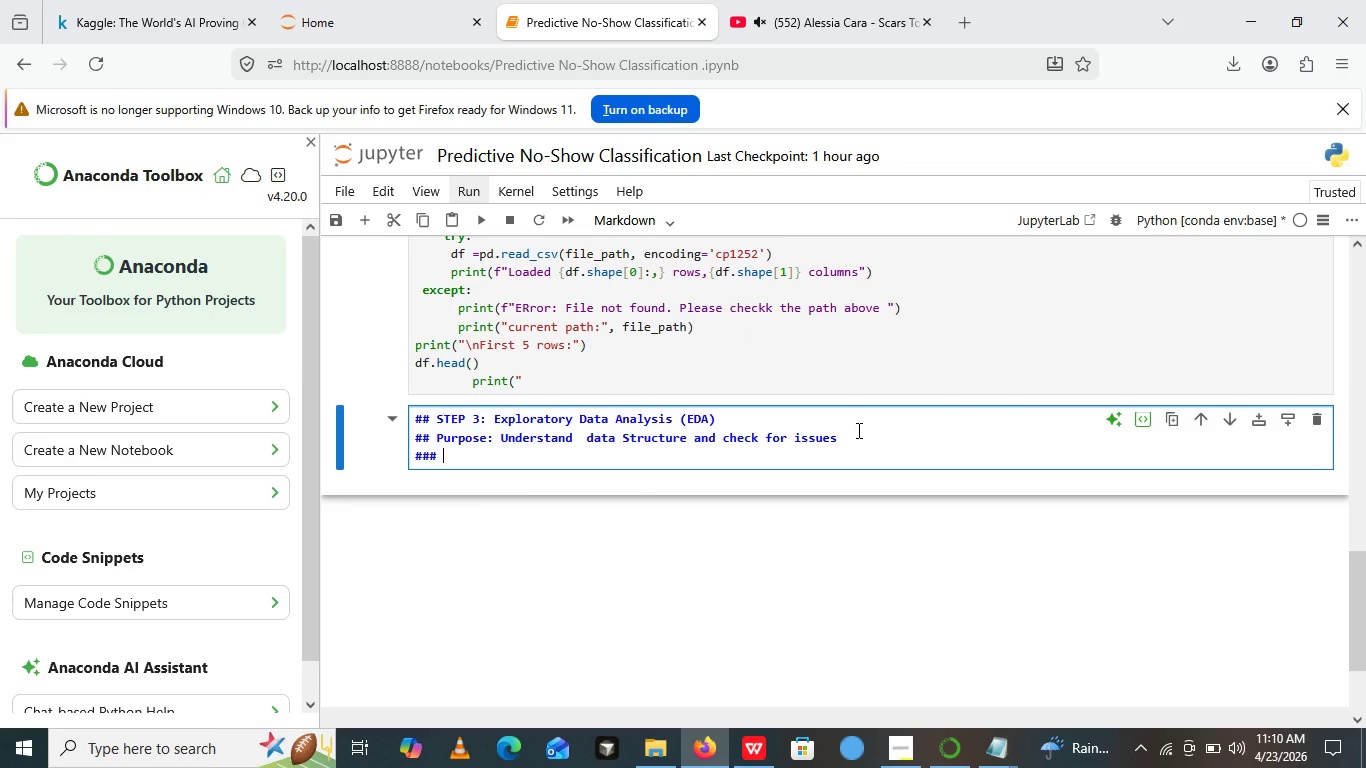 
scroll: coordinate [857, 430], scroll_direction: up, amount: 1.0
 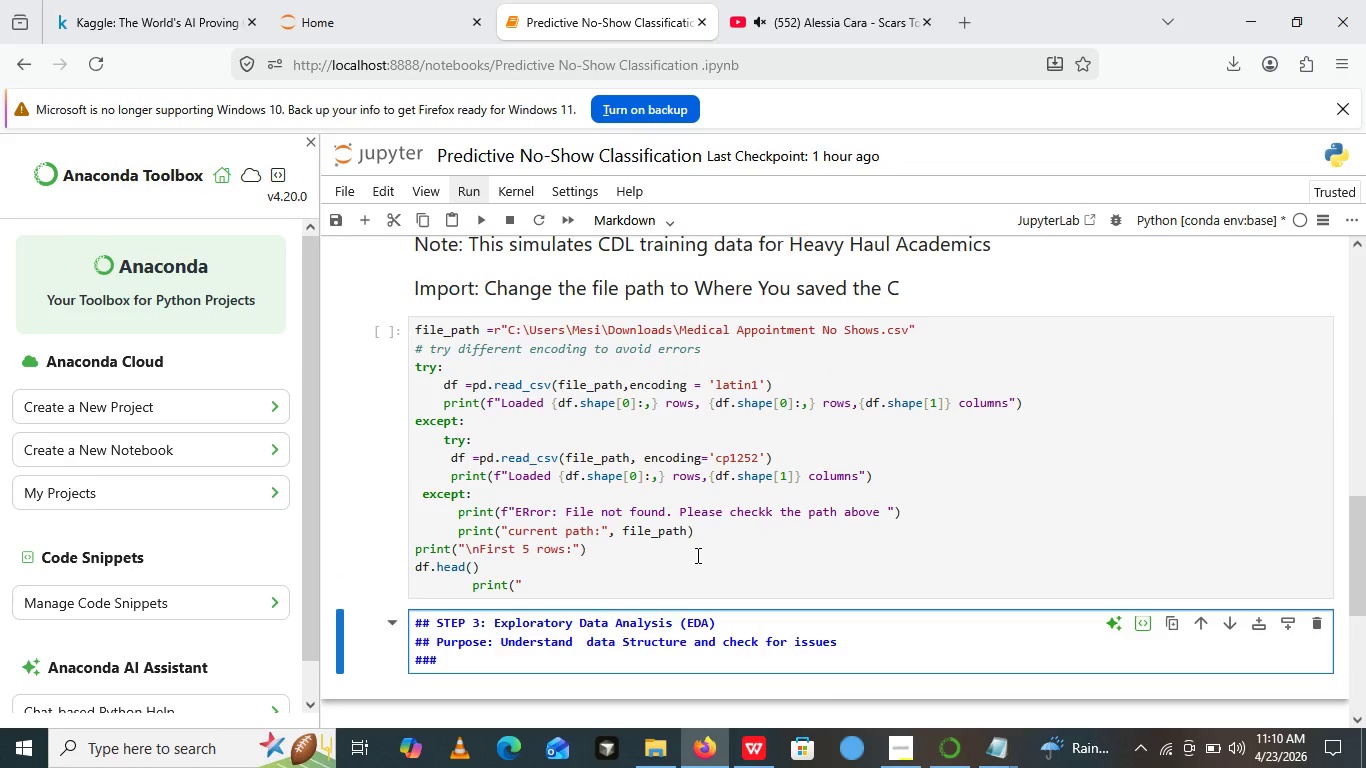 
left_click([696, 555])
 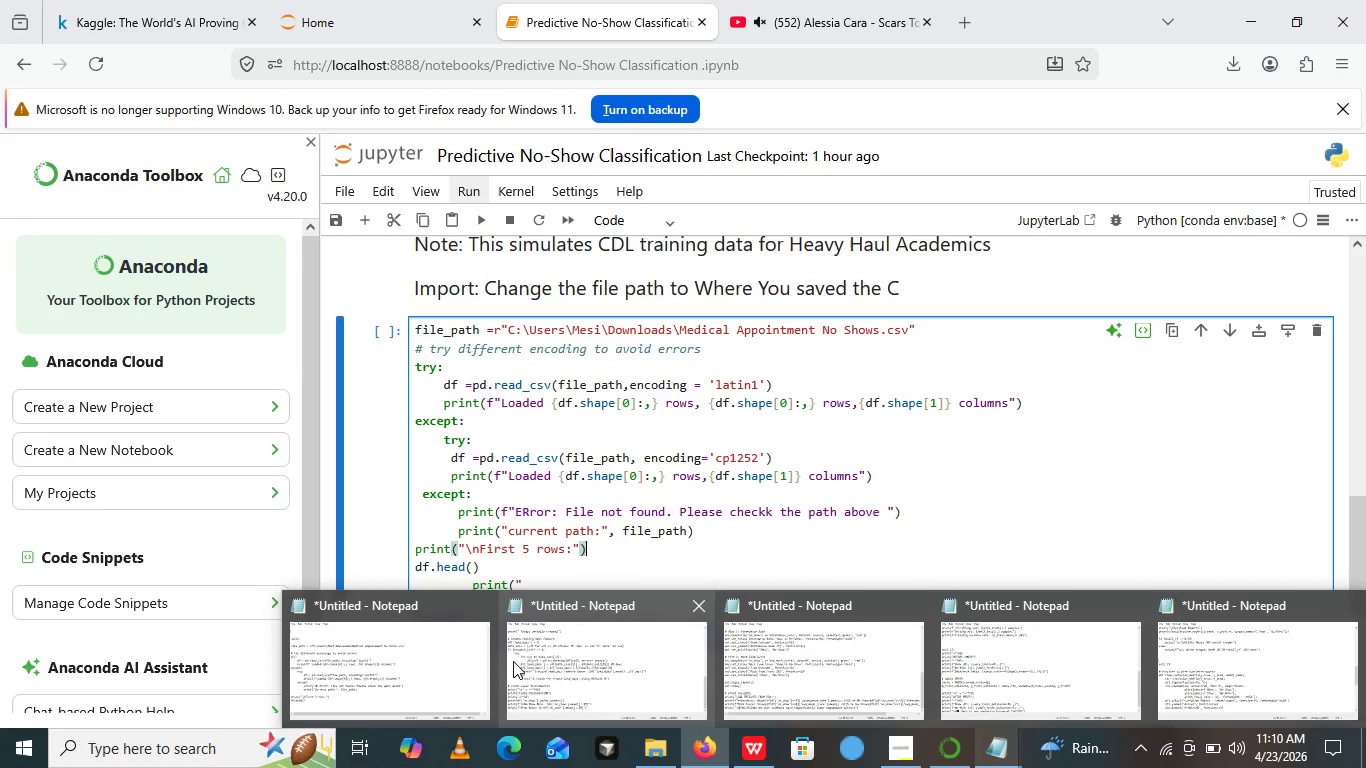 
left_click([415, 656])
 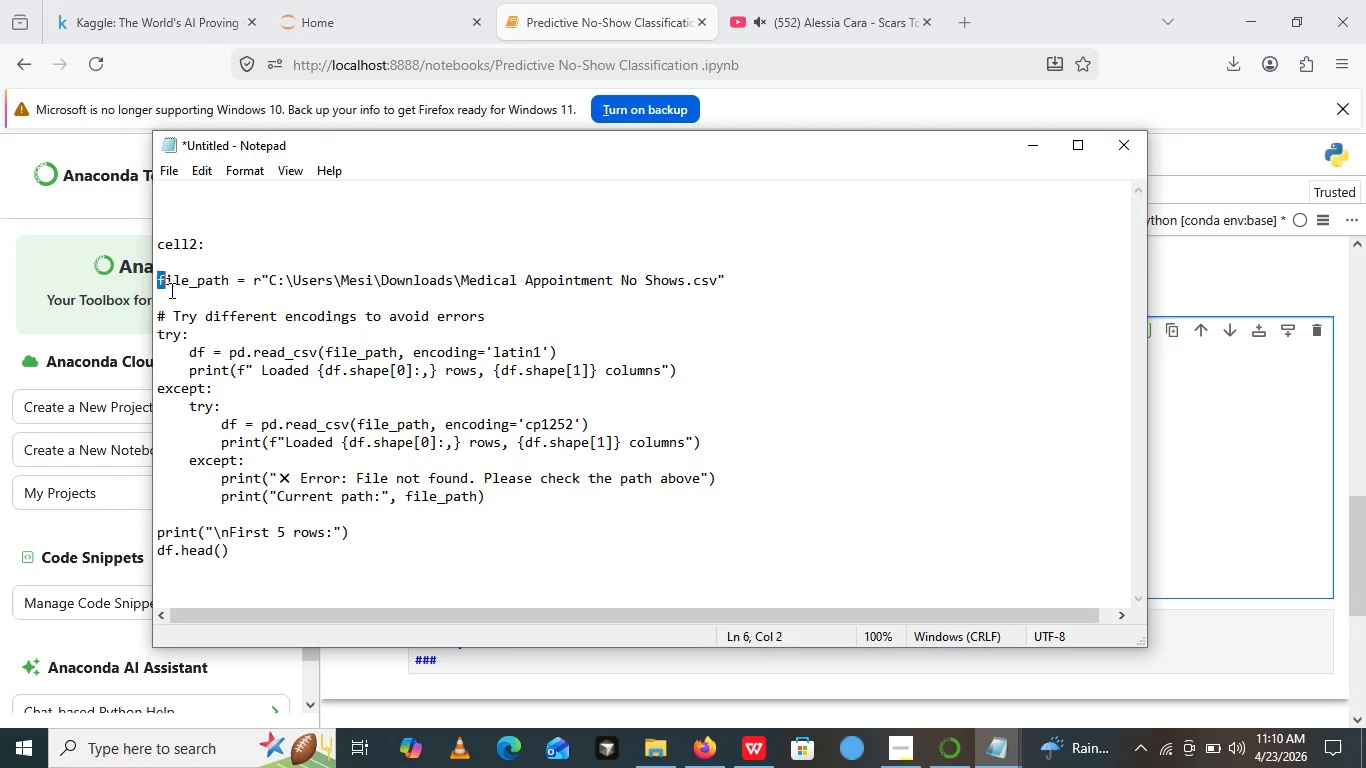 
left_click_drag(start_coordinate=[166, 262], to_coordinate=[315, 550])
 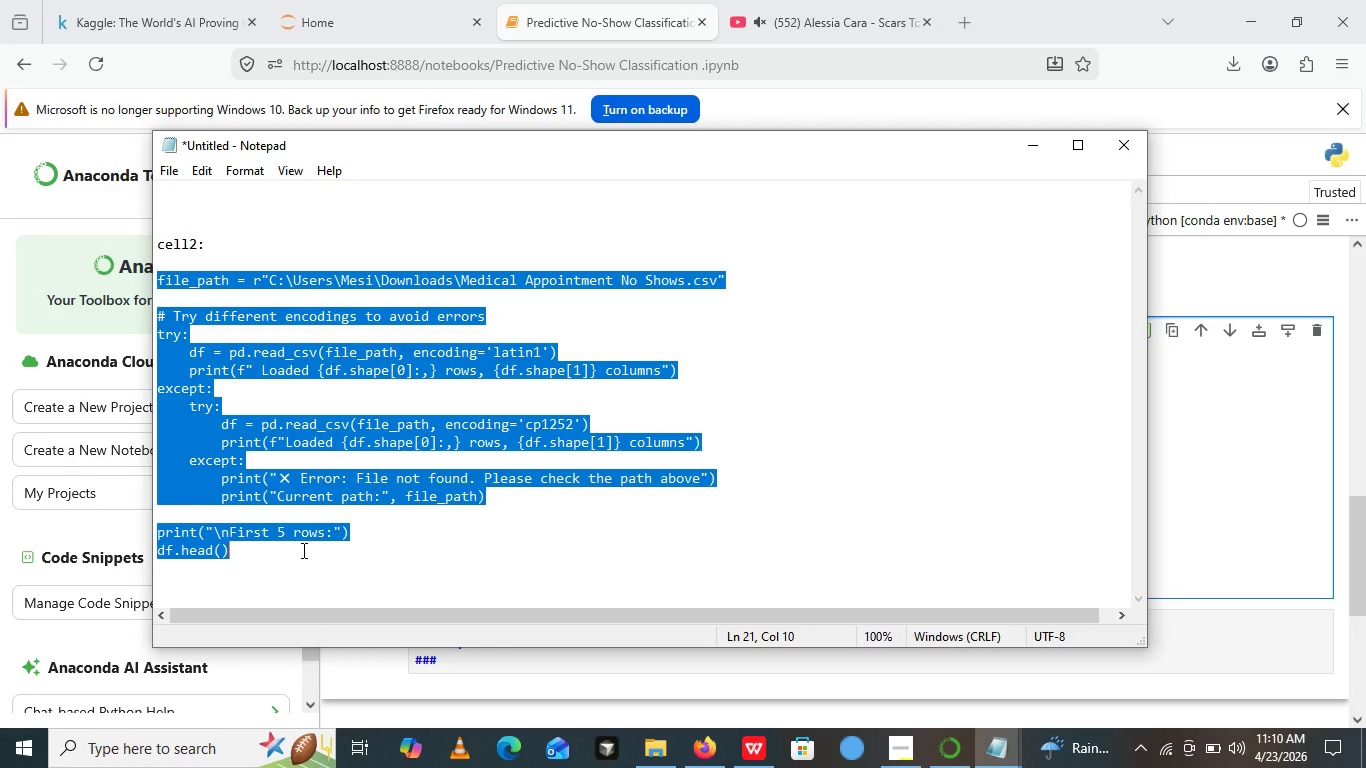 
key(Control+C)
 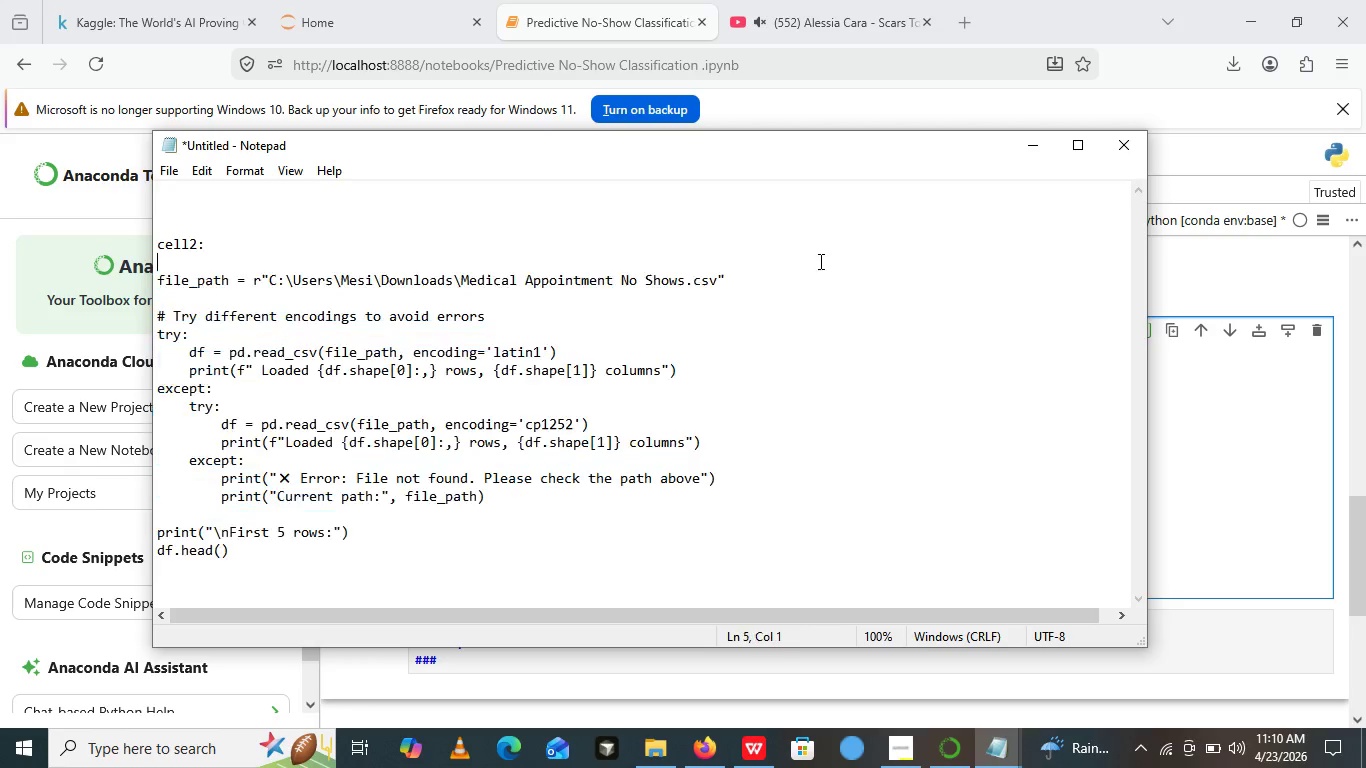 
left_click([819, 261])
 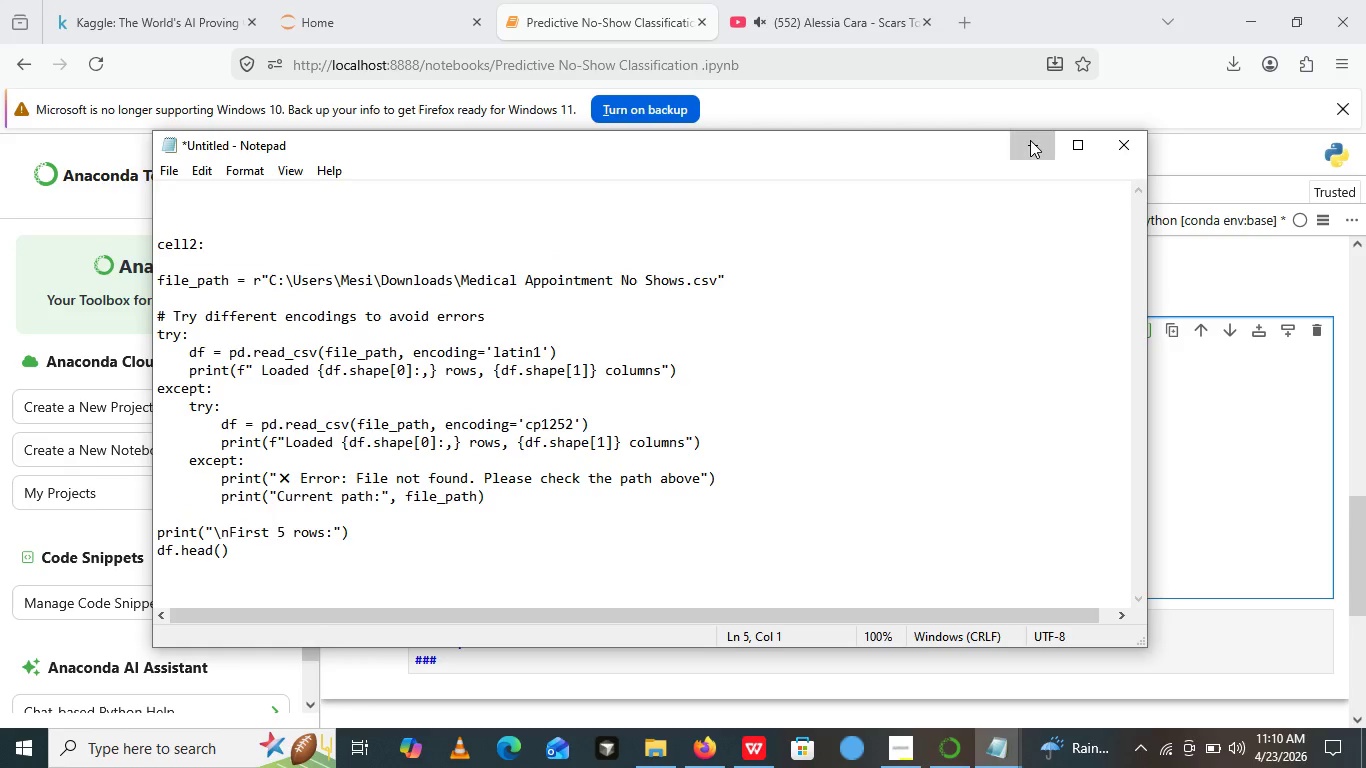 
left_click([1030, 140])
 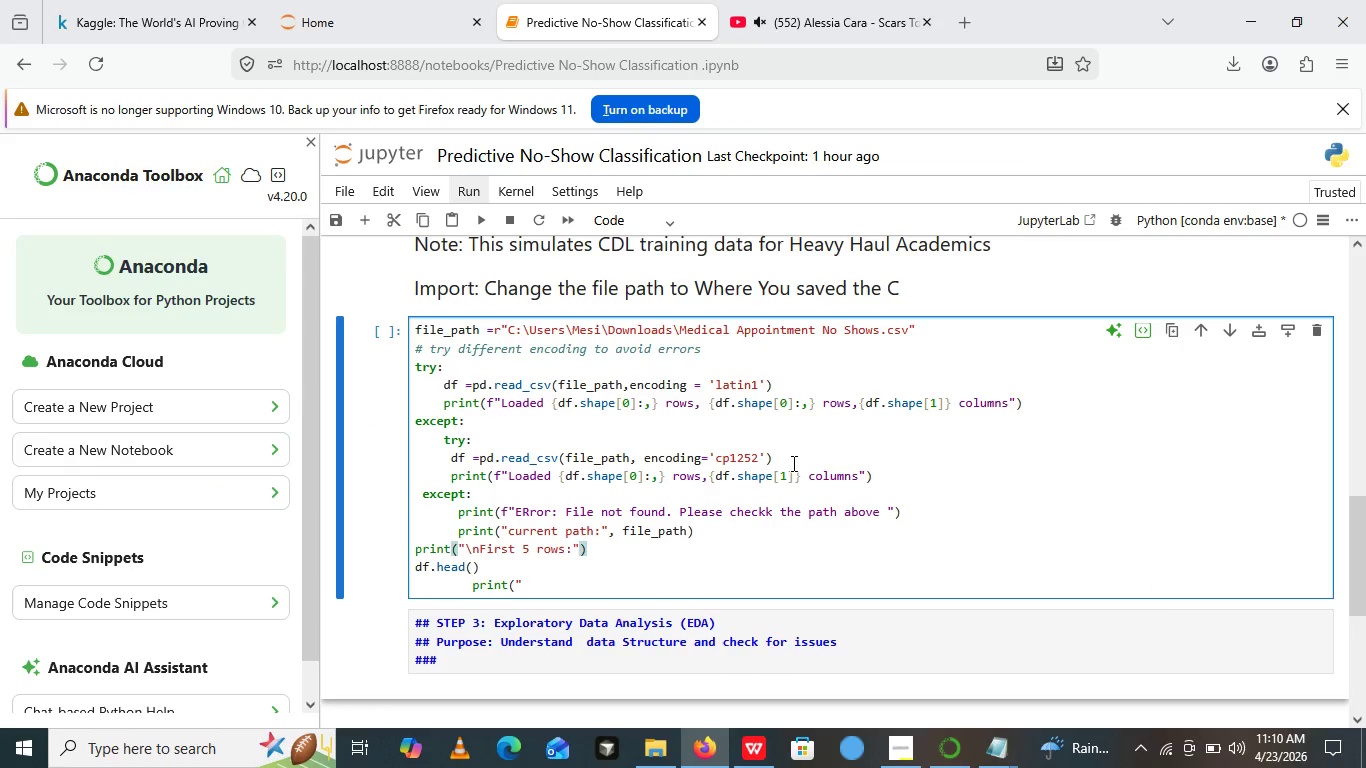 
left_click([792, 463])
 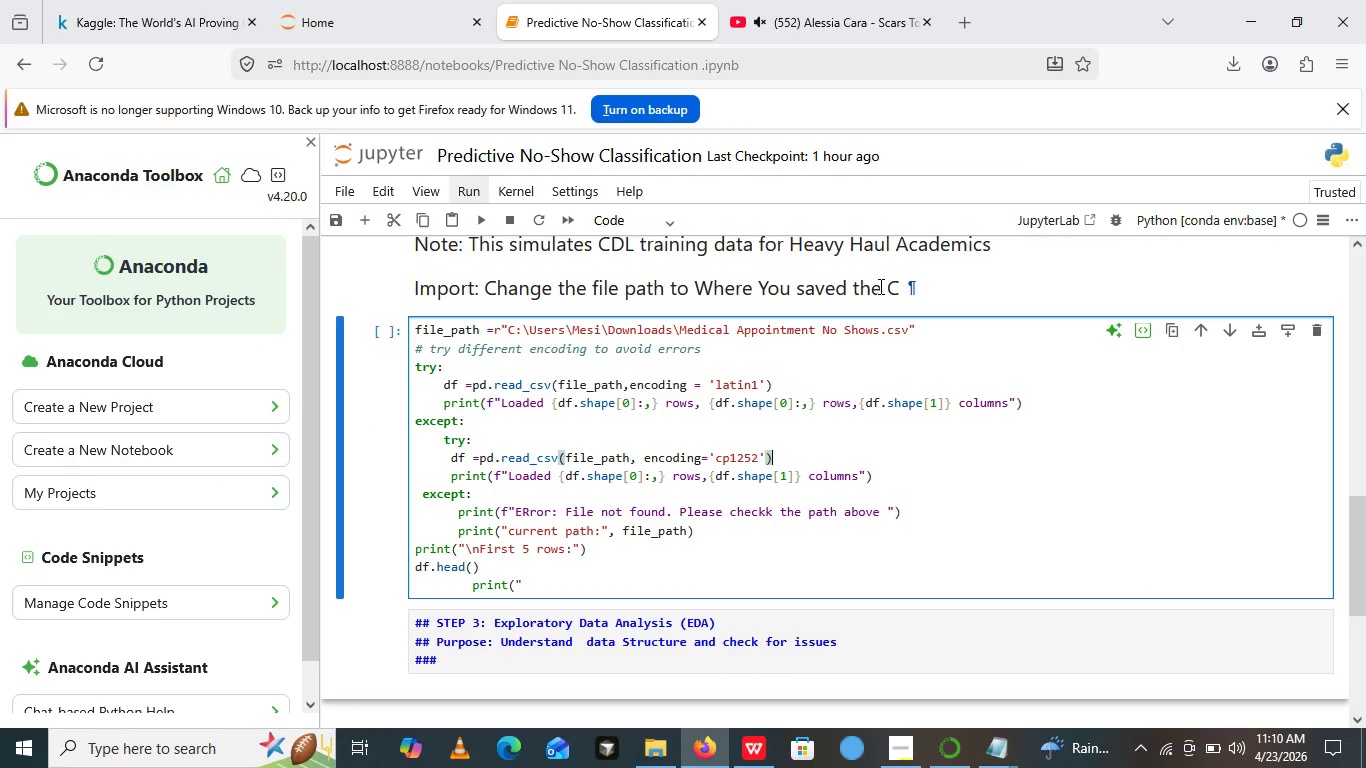 
left_click([879, 286])
 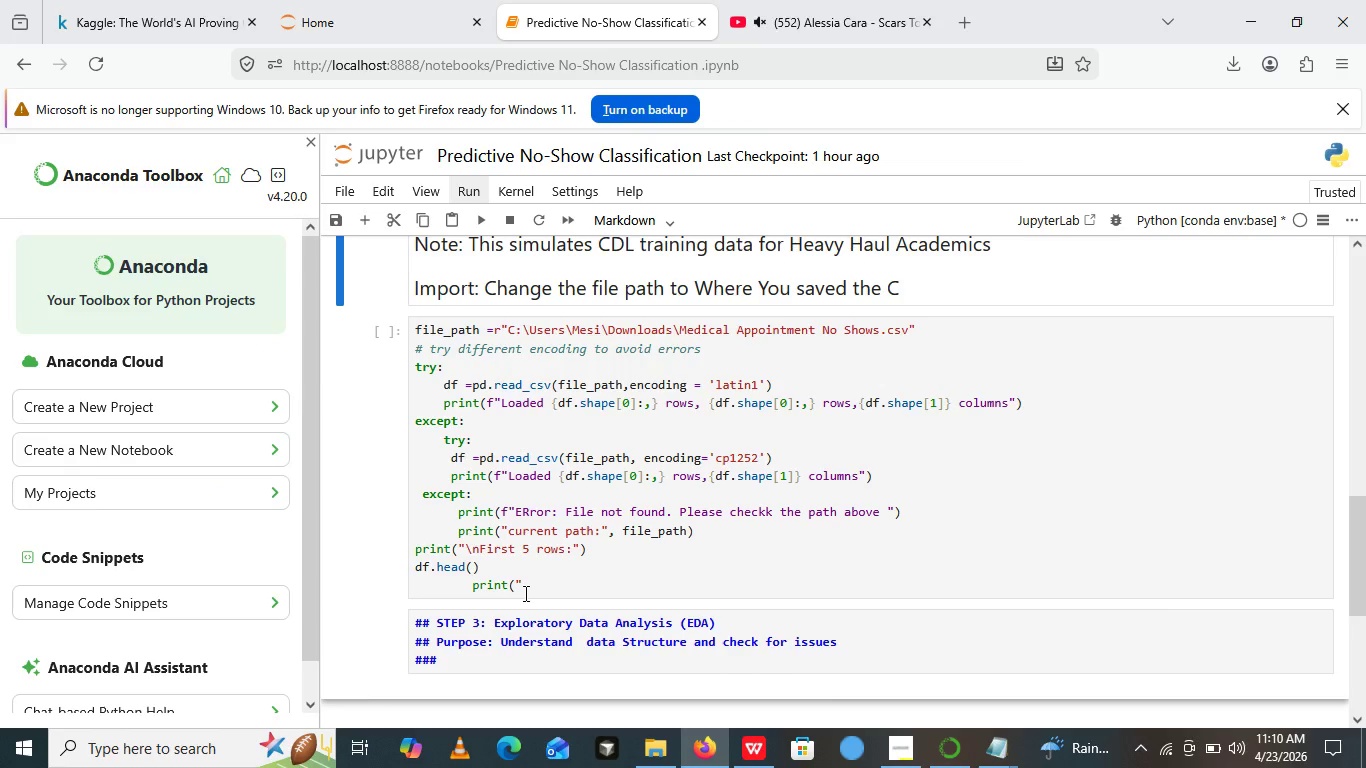 
left_click_drag(start_coordinate=[547, 587], to_coordinate=[343, 591])
 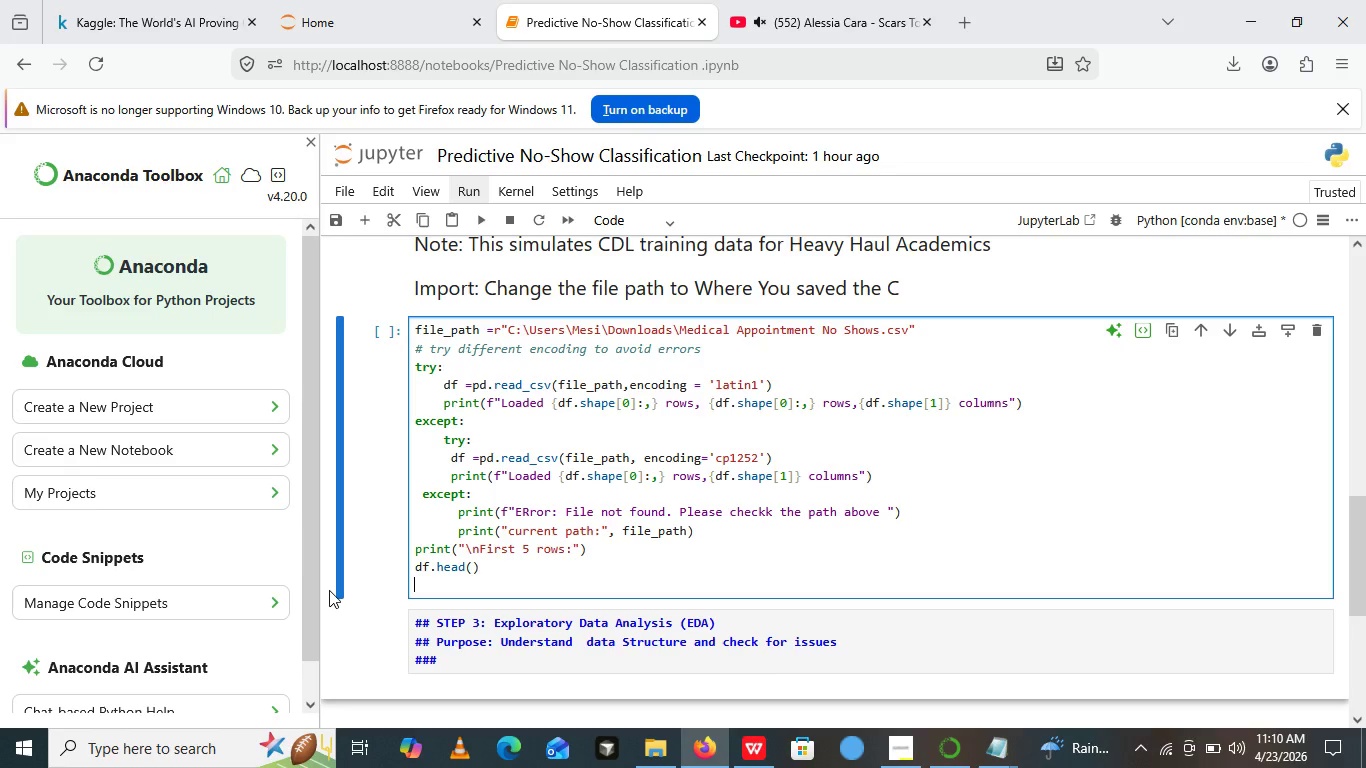 
key(Backspace)
 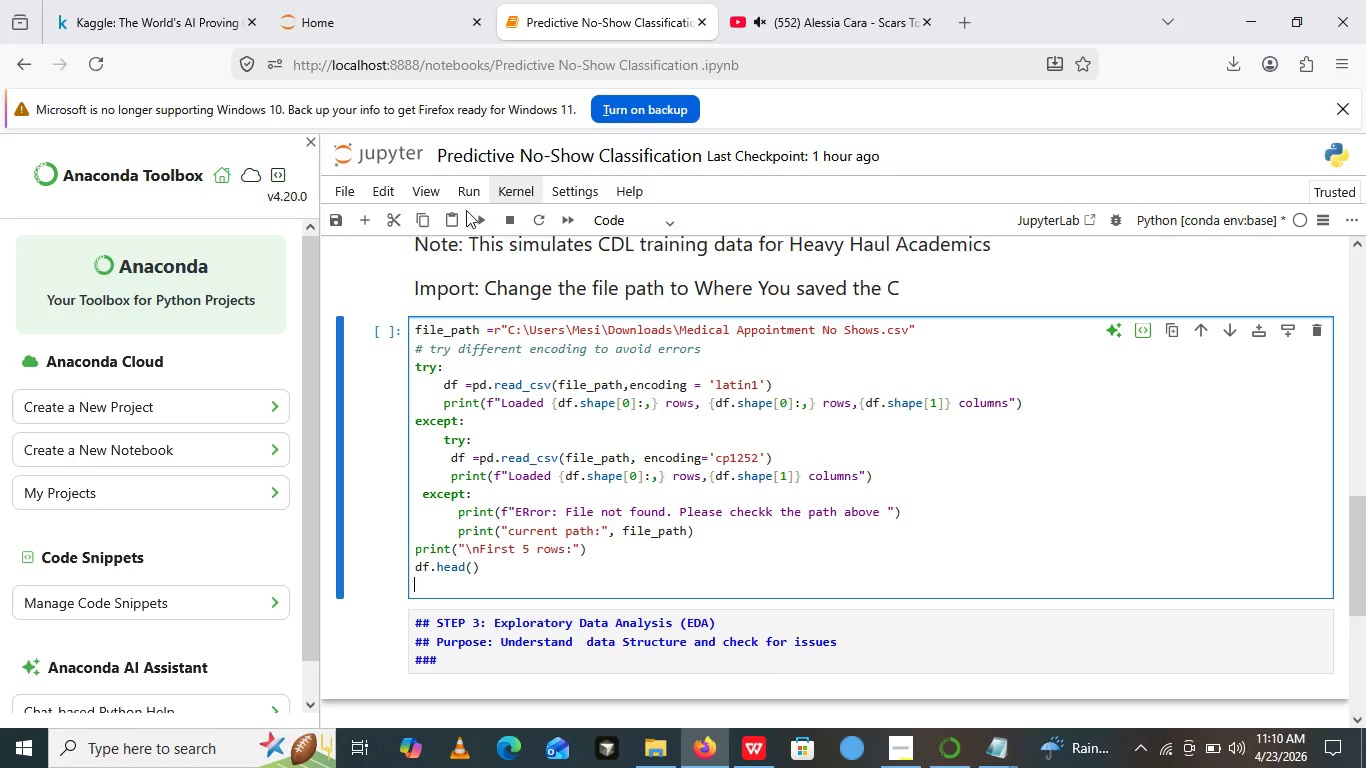 
left_click([466, 210])
 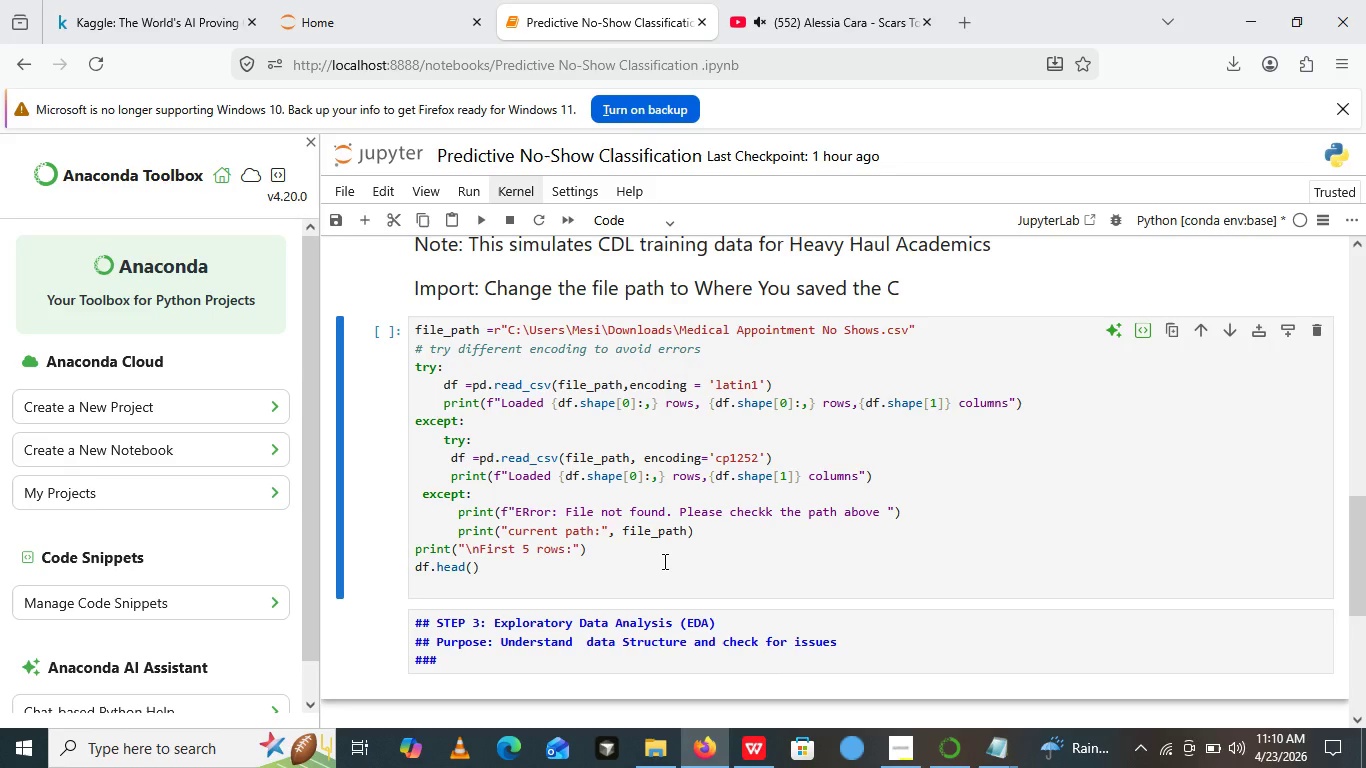 
wait(6.31)
 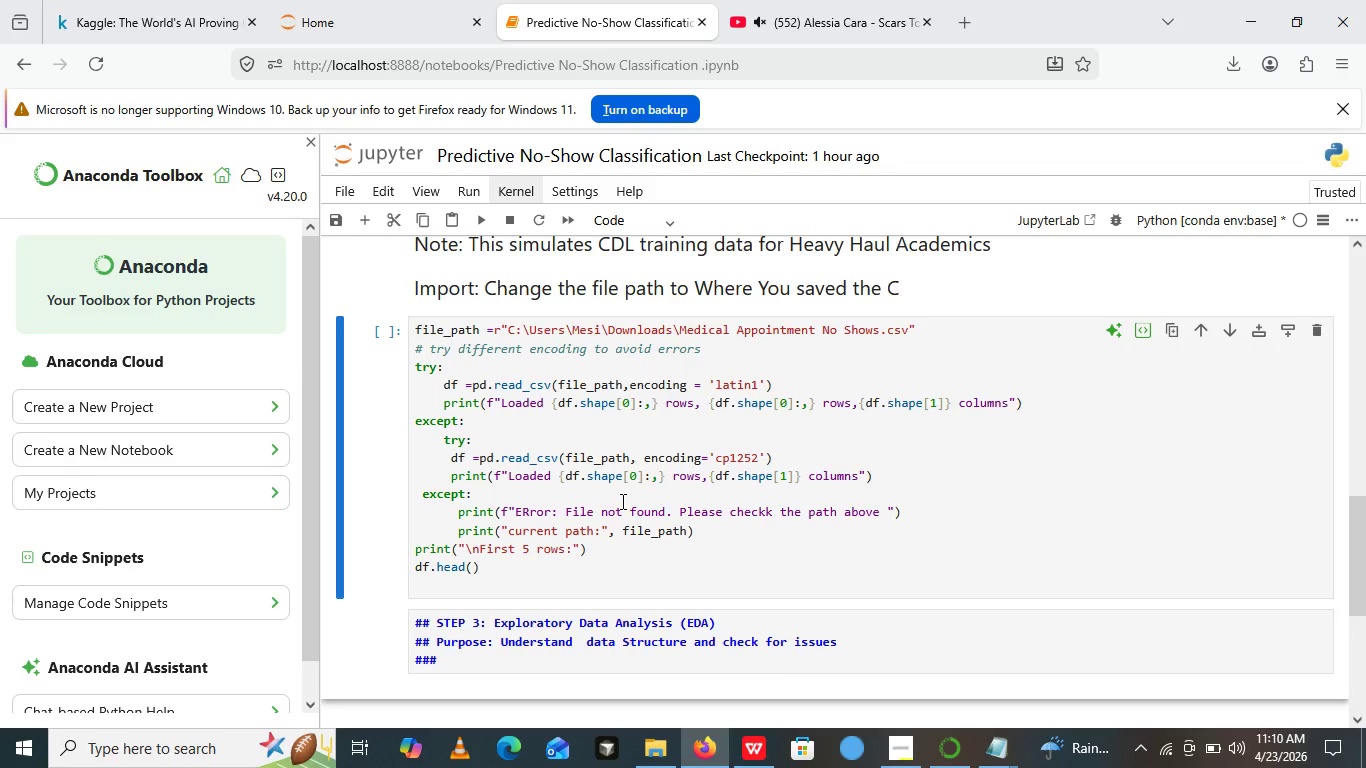 
scroll: coordinate [716, 533], scroll_direction: none, amount: 0.0
 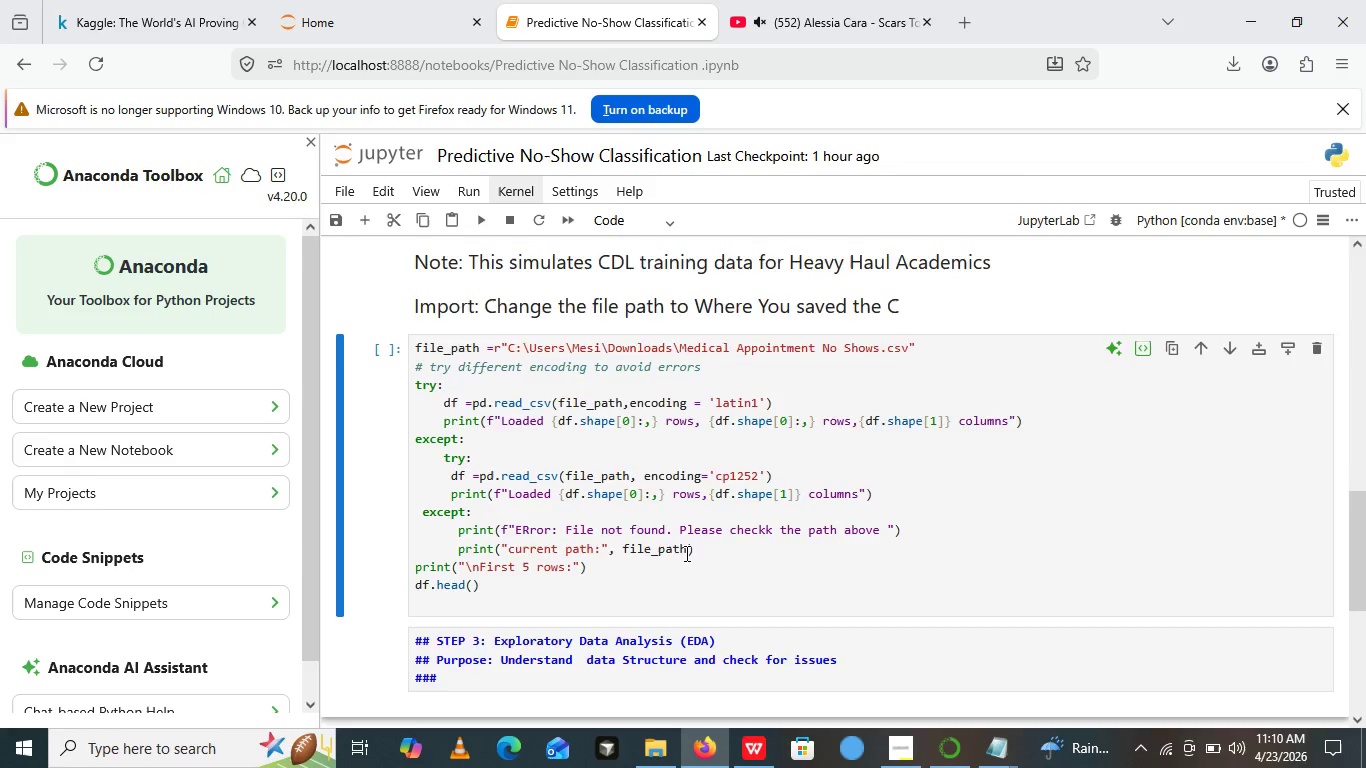 
scroll: coordinate [685, 553], scroll_direction: up, amount: 2.0
 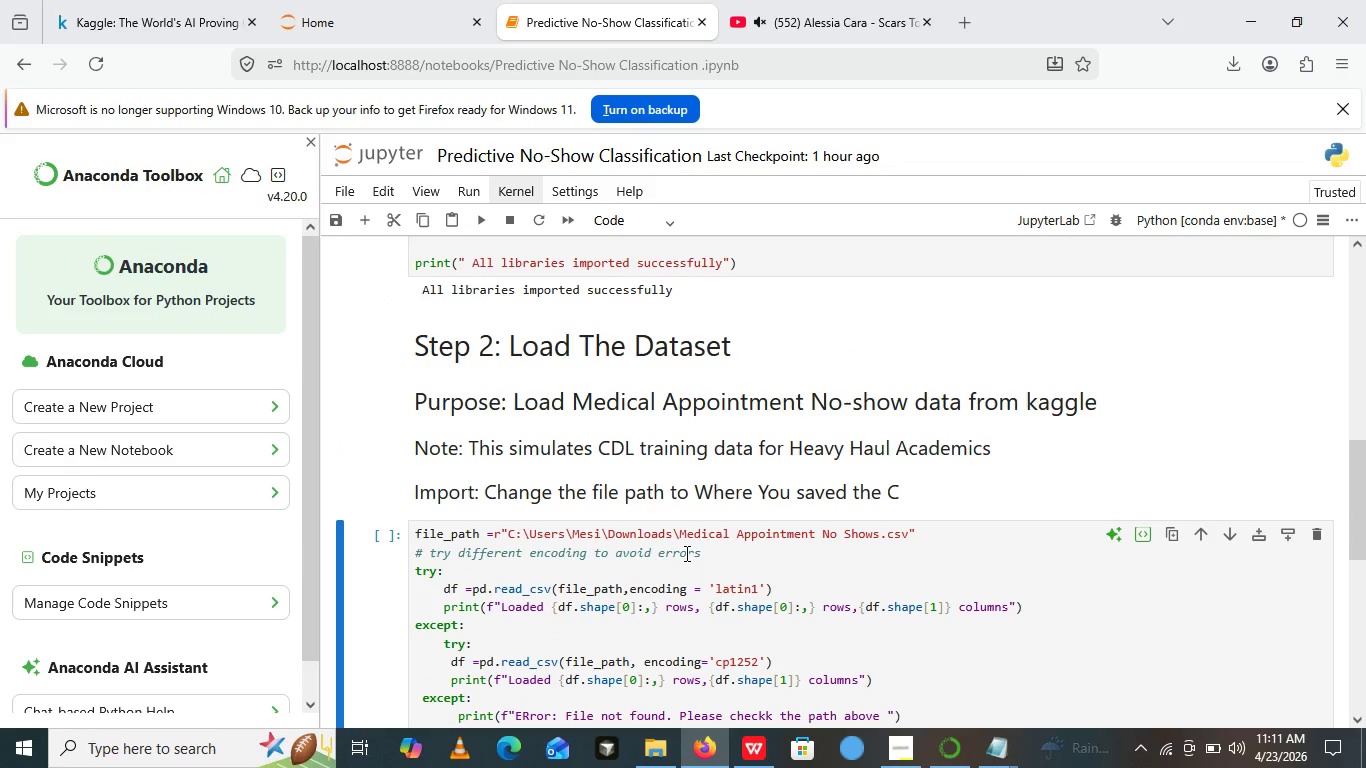 
scroll: coordinate [685, 553], scroll_direction: down, amount: 1.0
 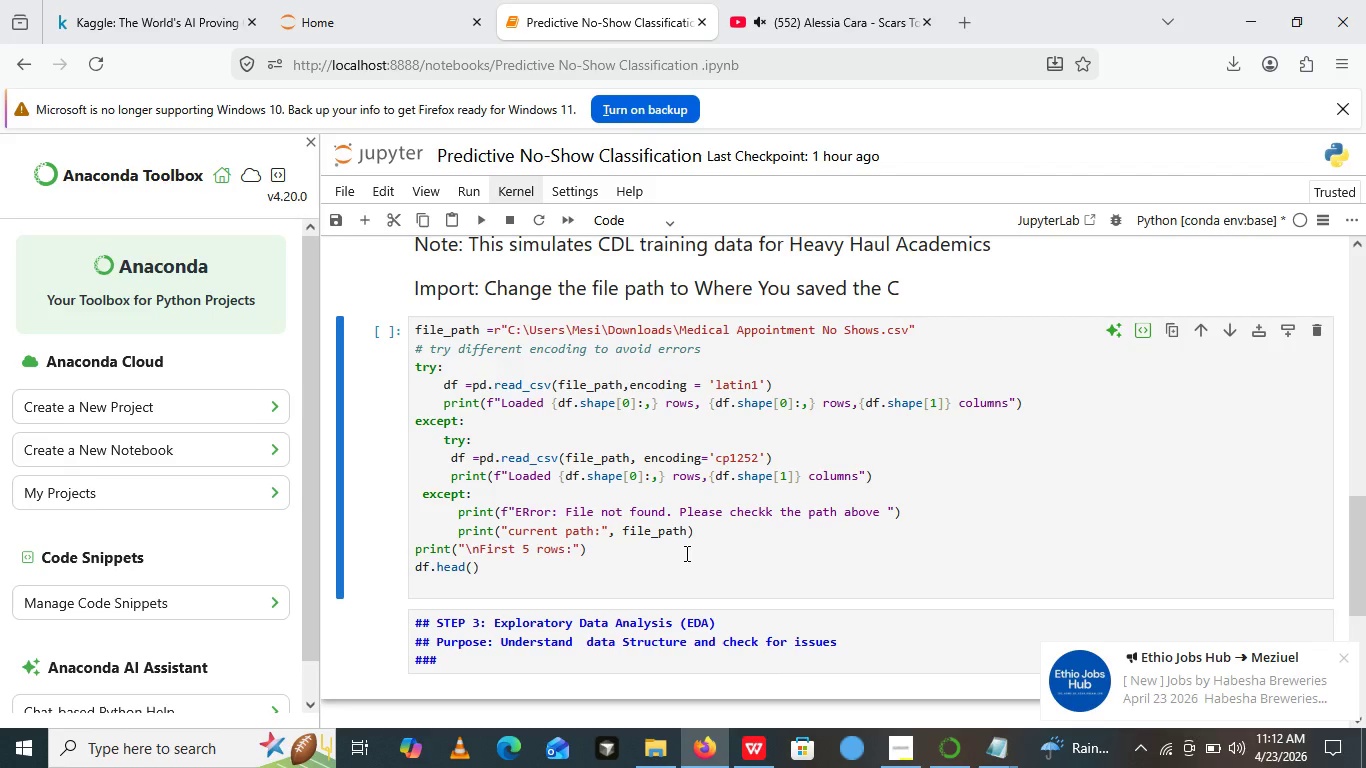 
wait(68.03)
 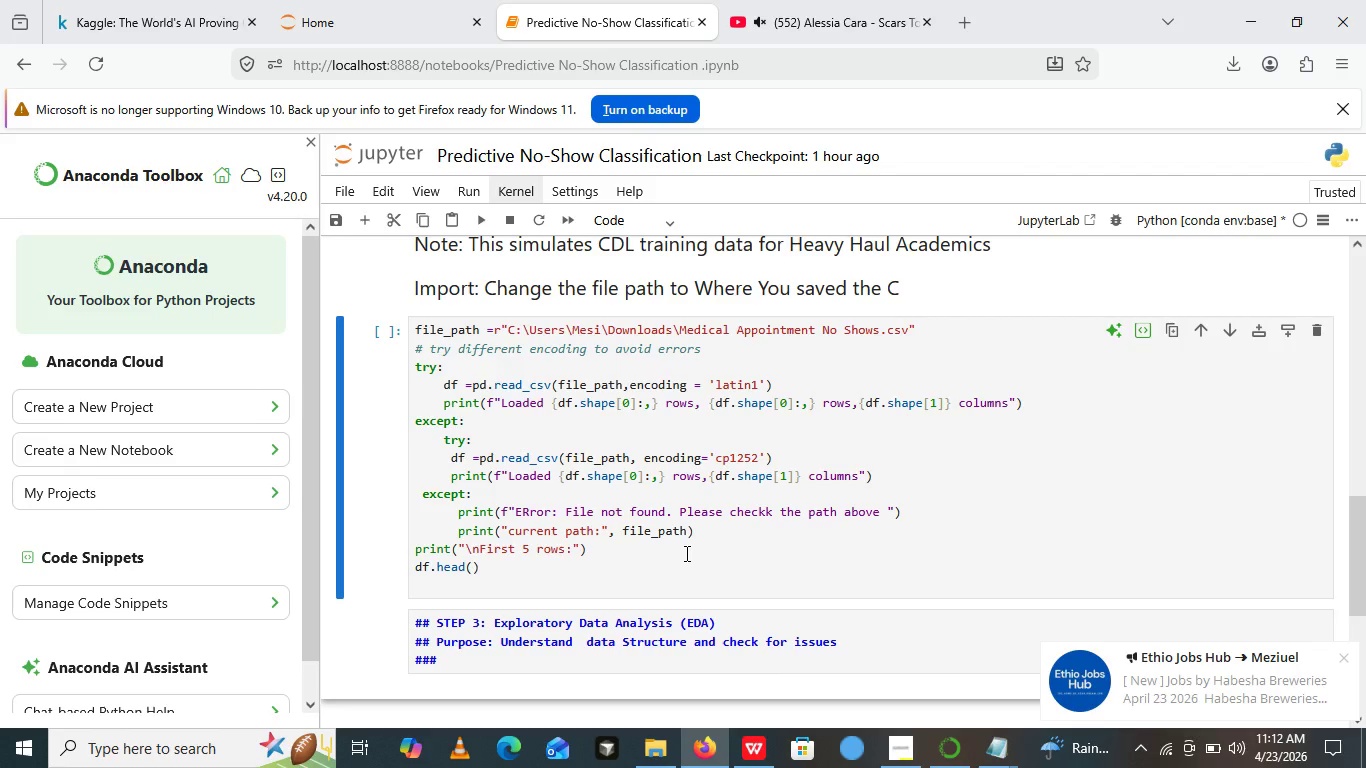 
left_click([809, 413])
 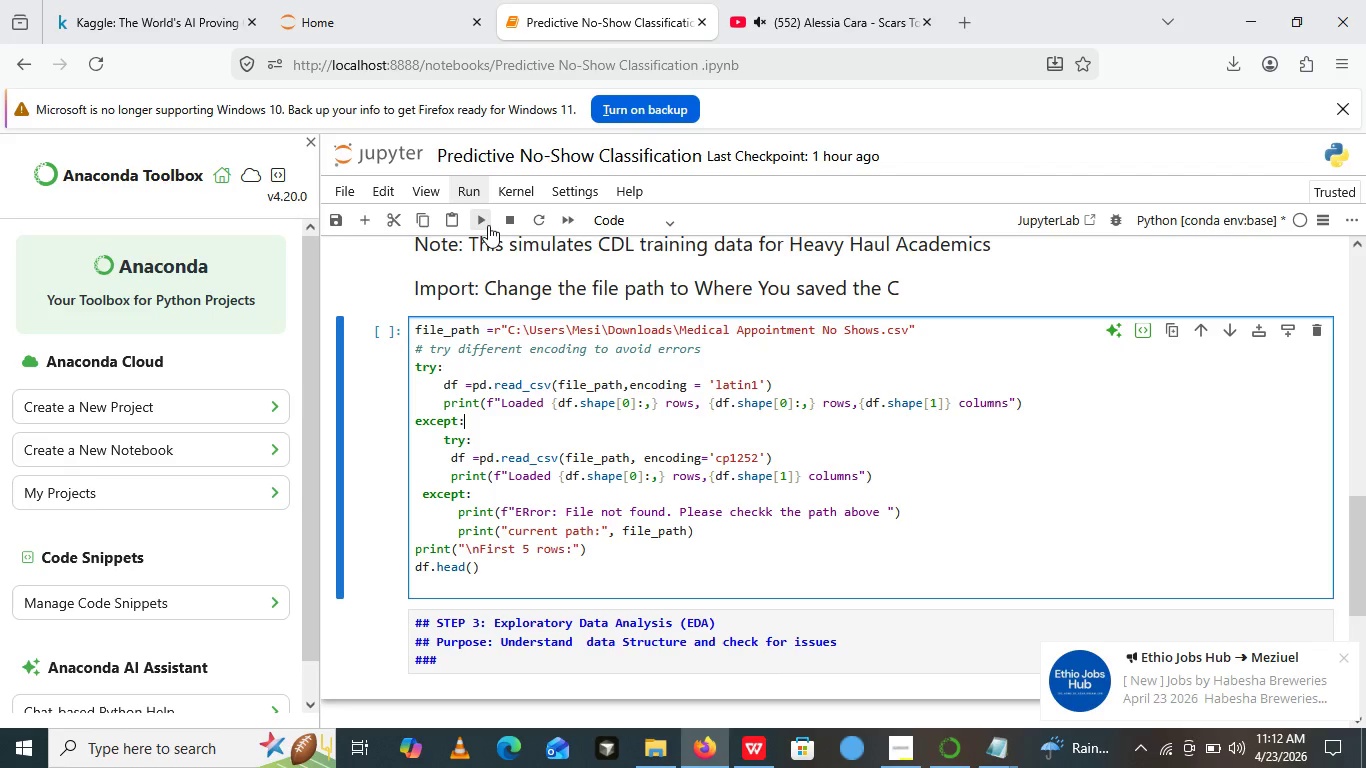 
left_click([488, 225])
 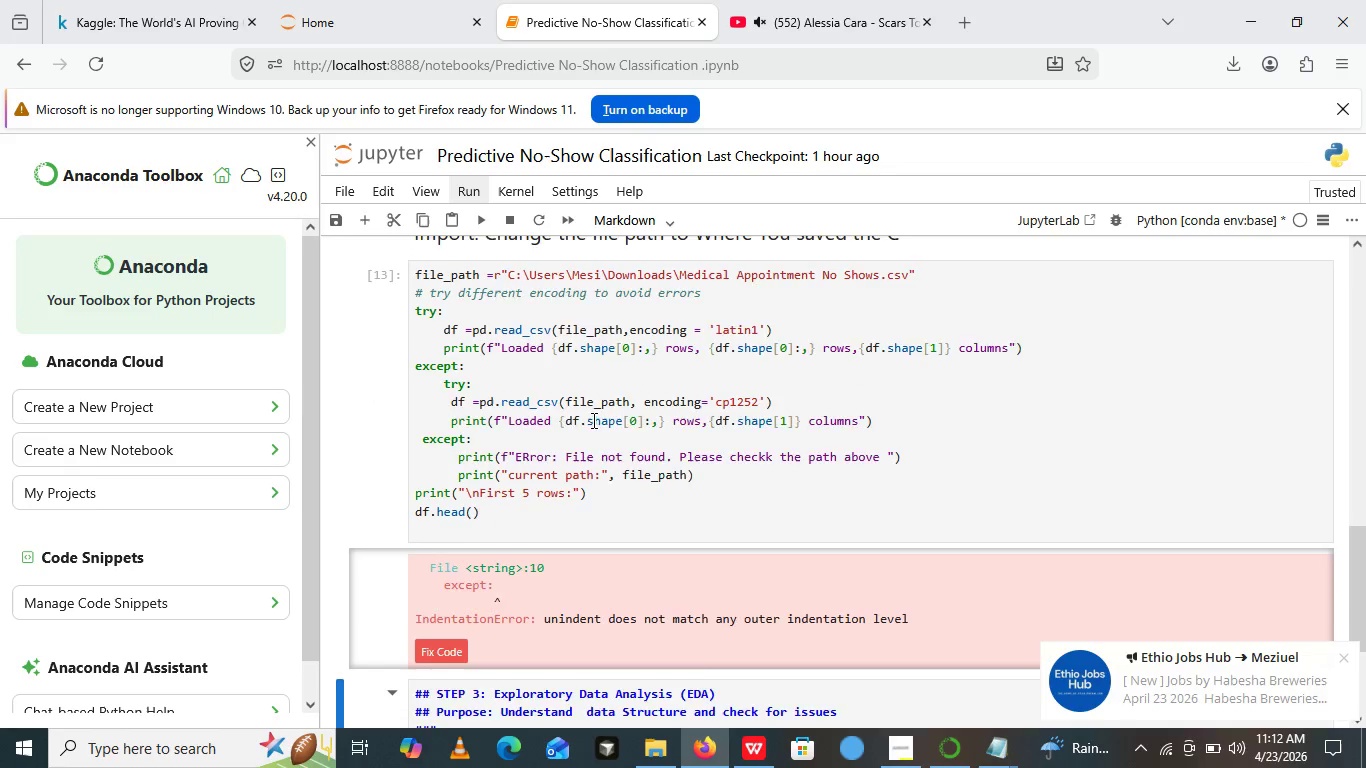 
scroll: coordinate [604, 425], scroll_direction: down, amount: 4.0
 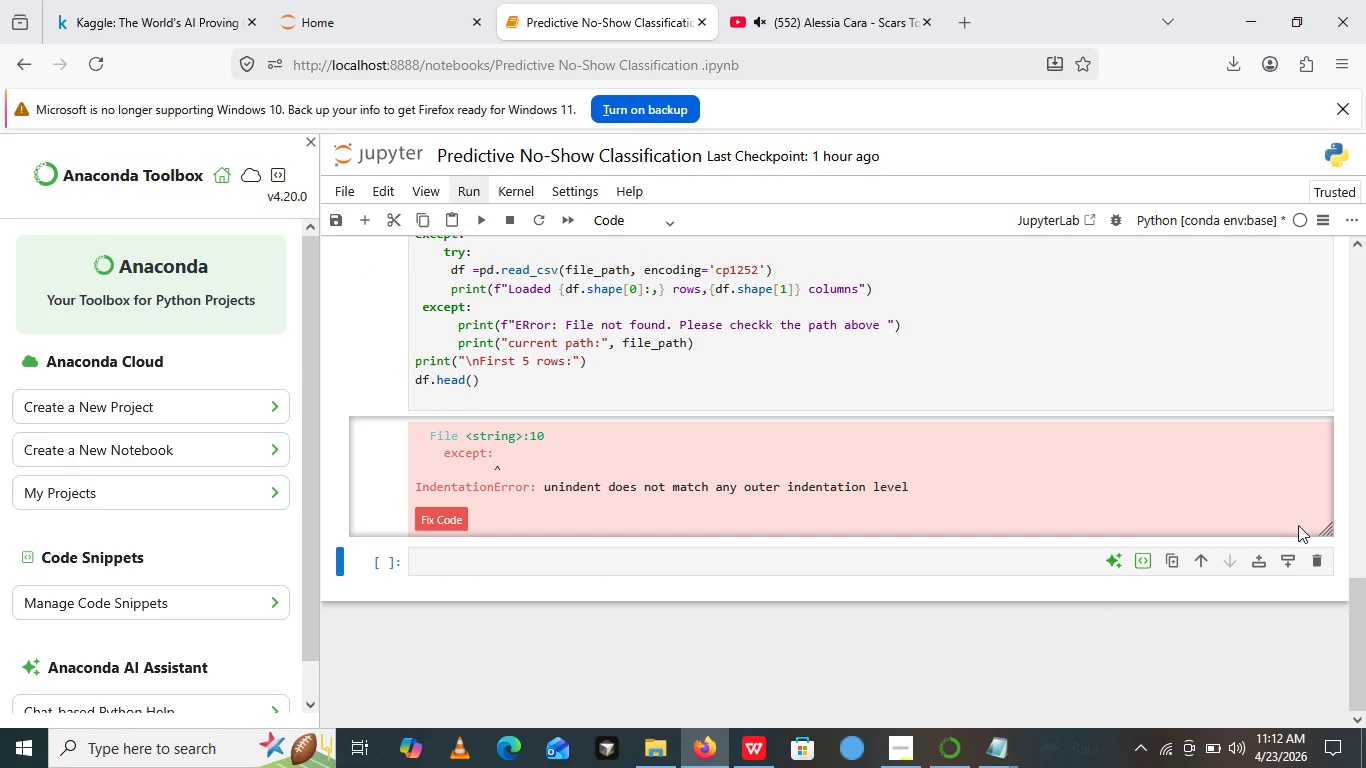 
left_click([1314, 563])
 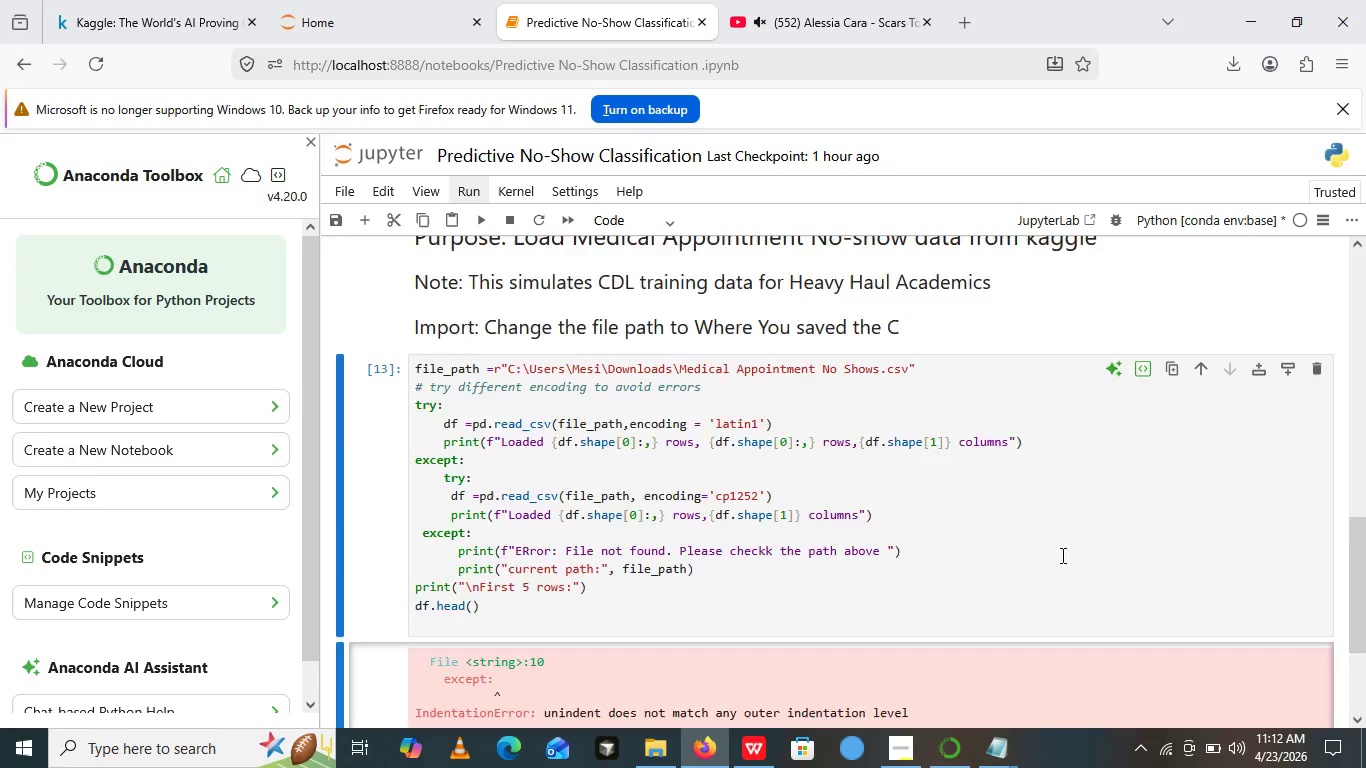 
scroll: coordinate [1045, 557], scroll_direction: down, amount: 3.0
 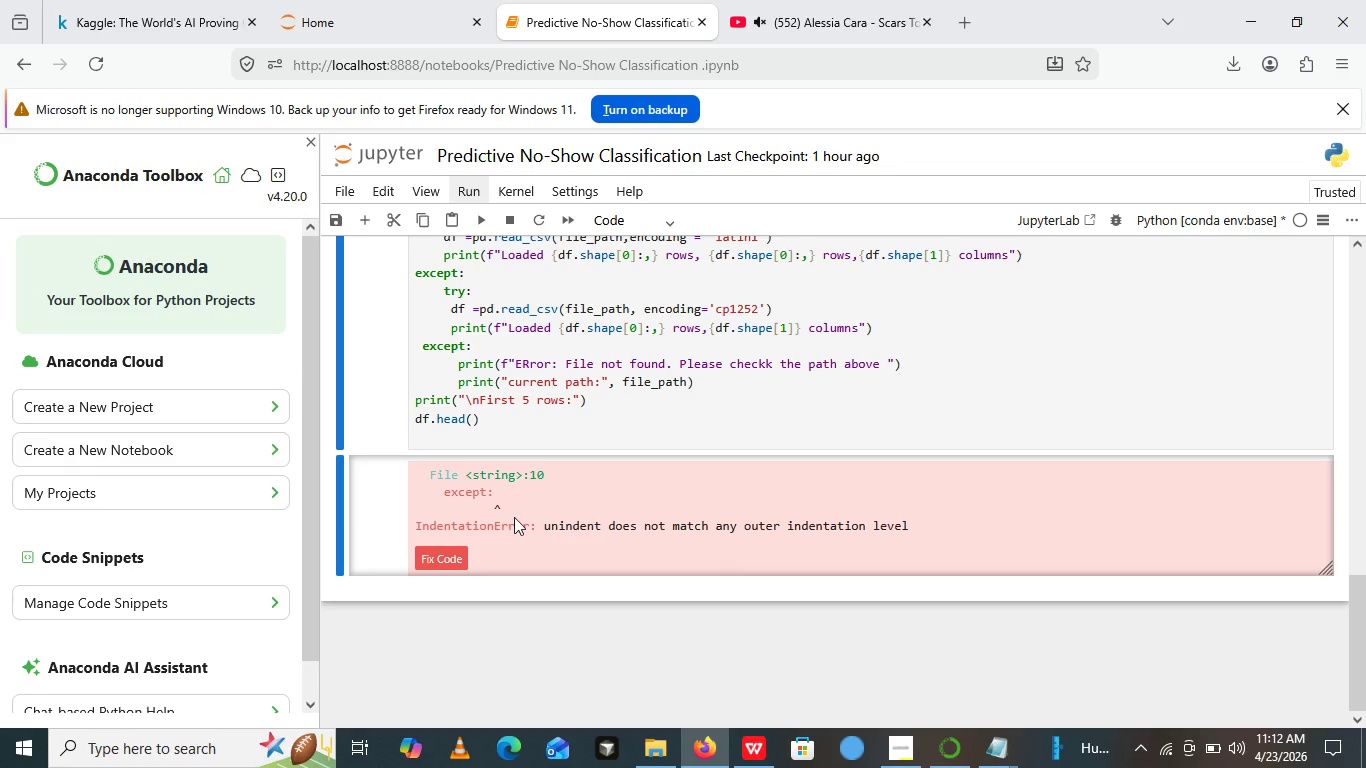 
scroll: coordinate [521, 444], scroll_direction: none, amount: 0.0
 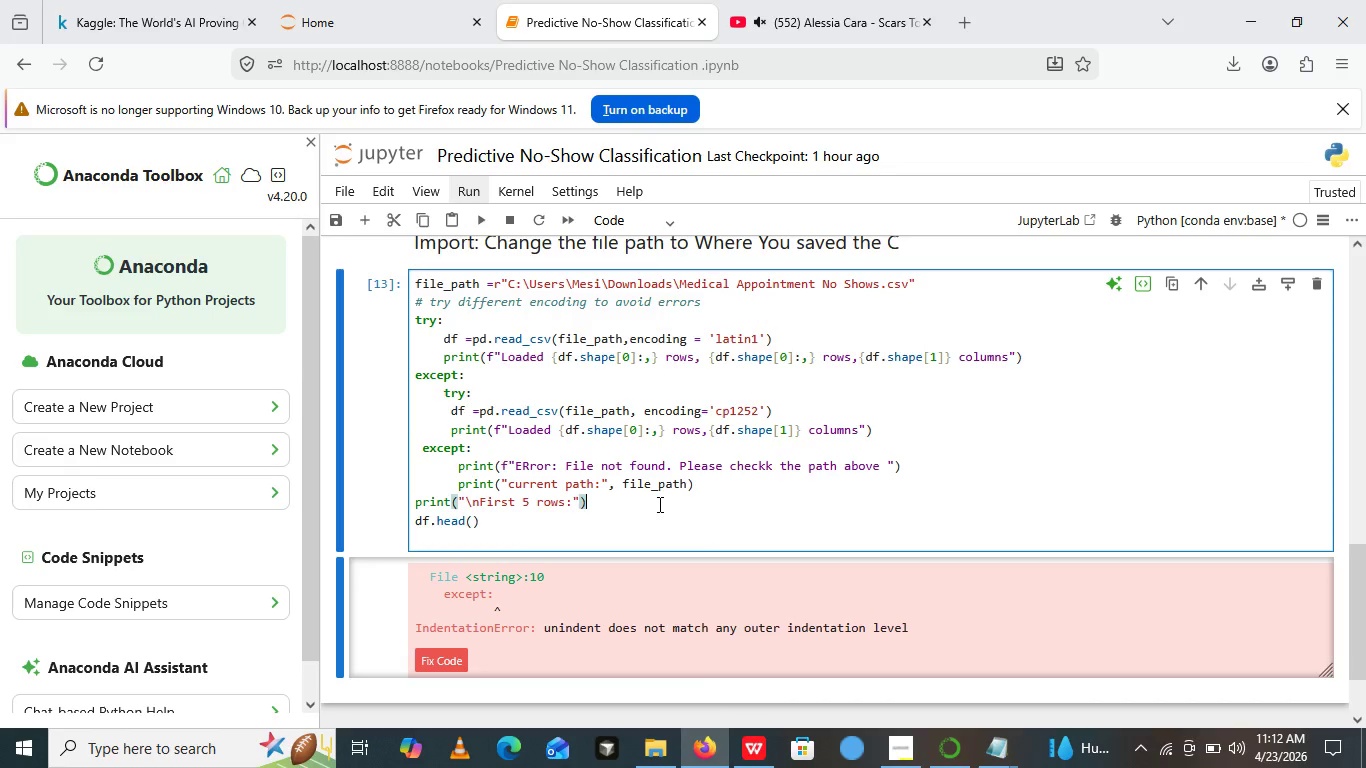 
left_click([658, 504])
 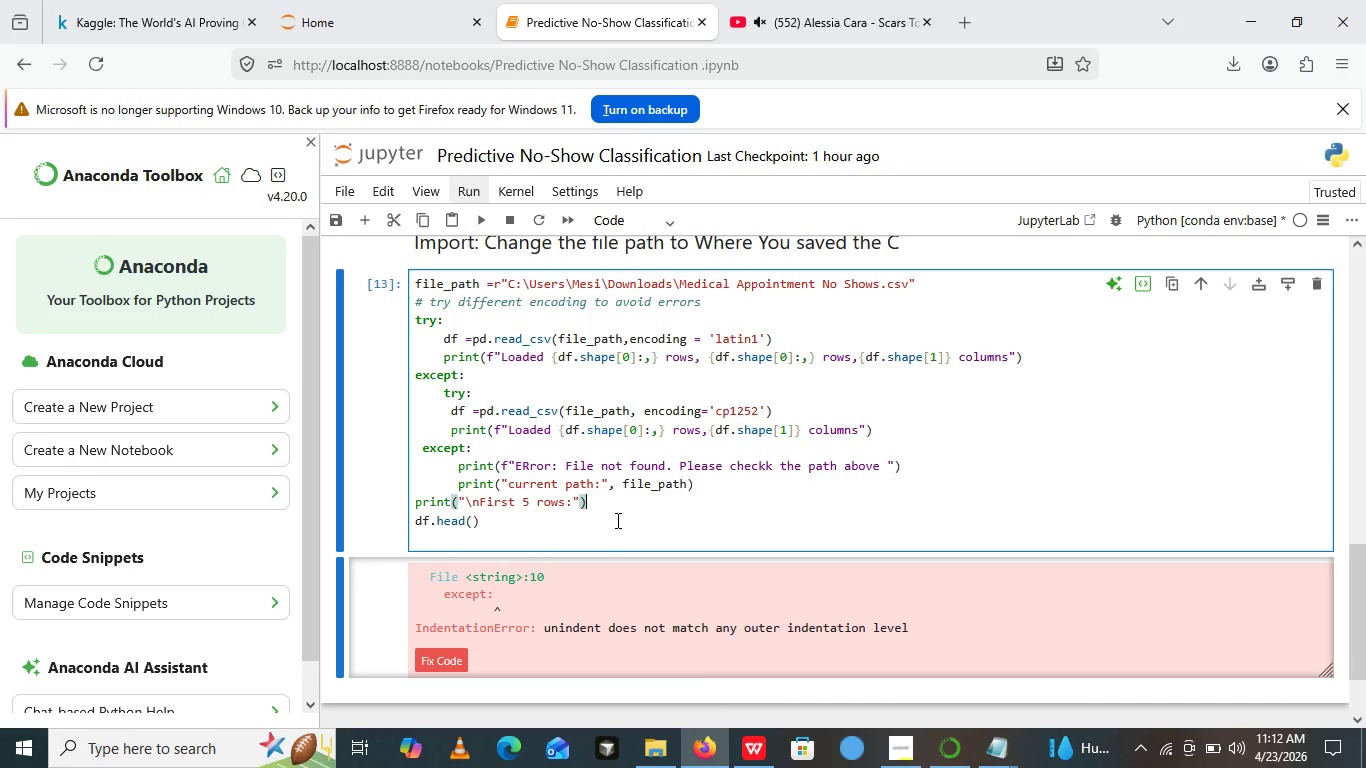 
key(Control+A)
 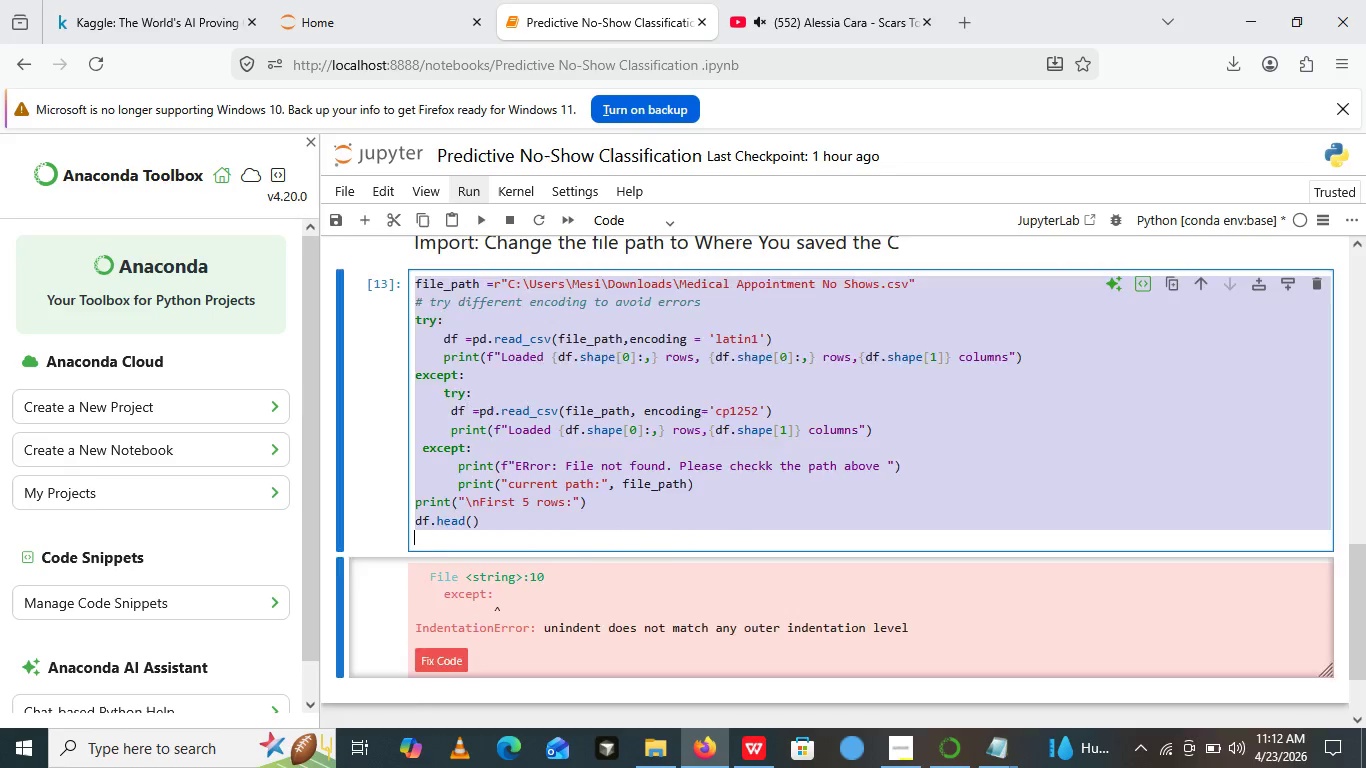 
key(Control+V)
 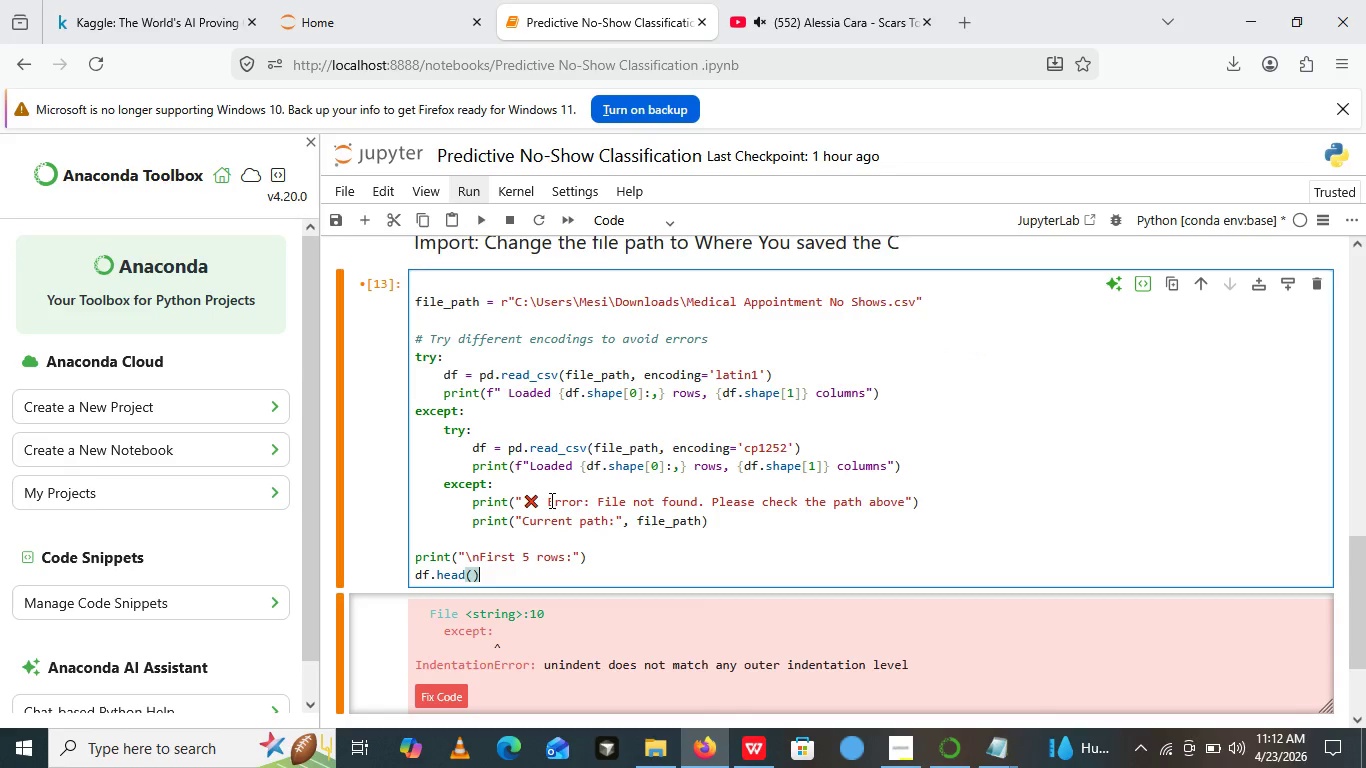 
wait(6.16)
 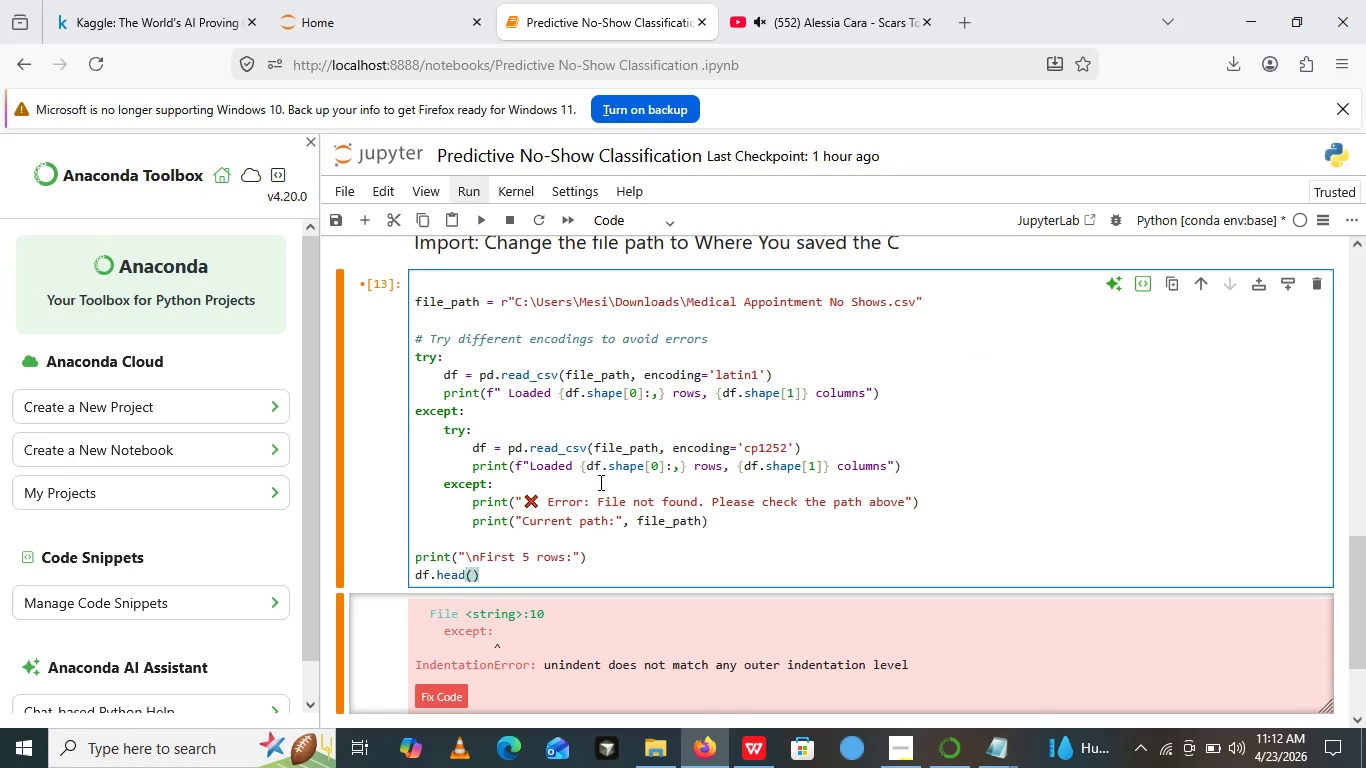 
left_click([544, 503])
 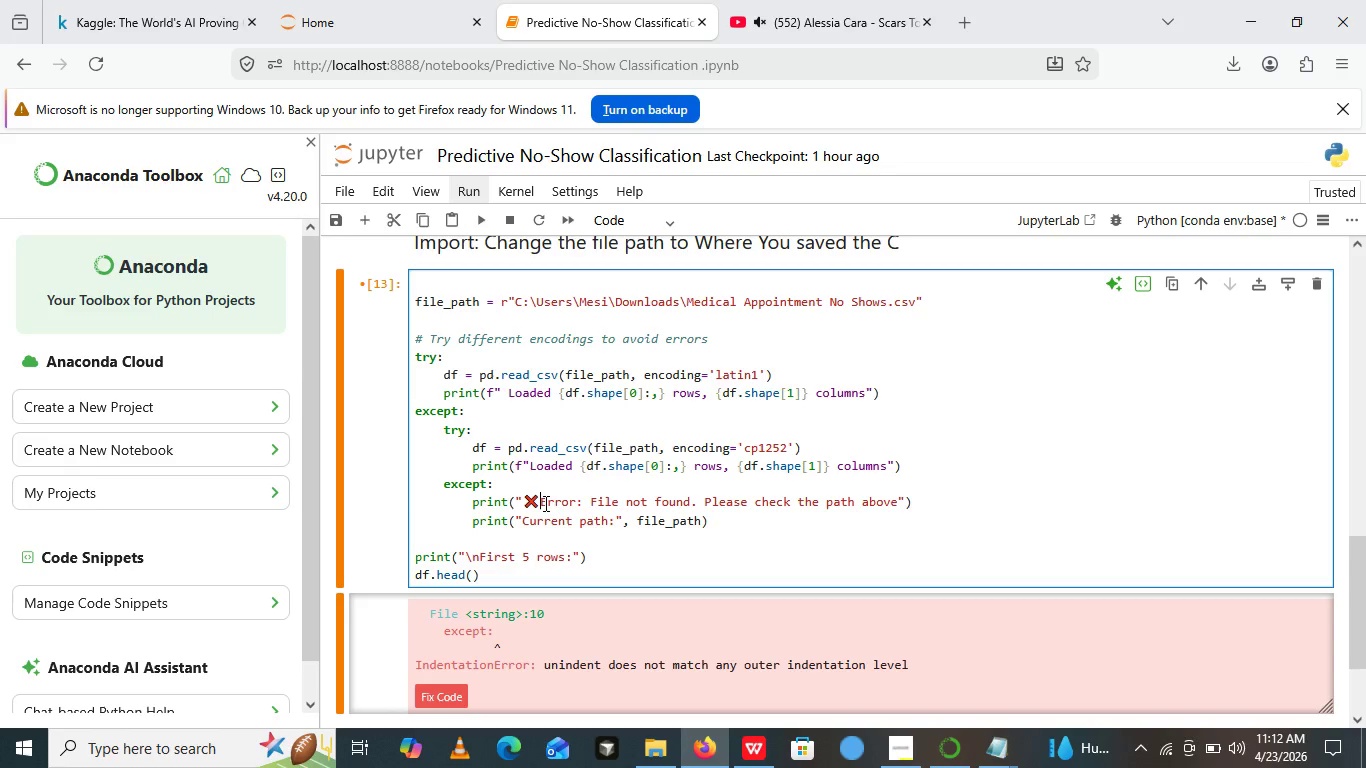 
key(Backspace)
 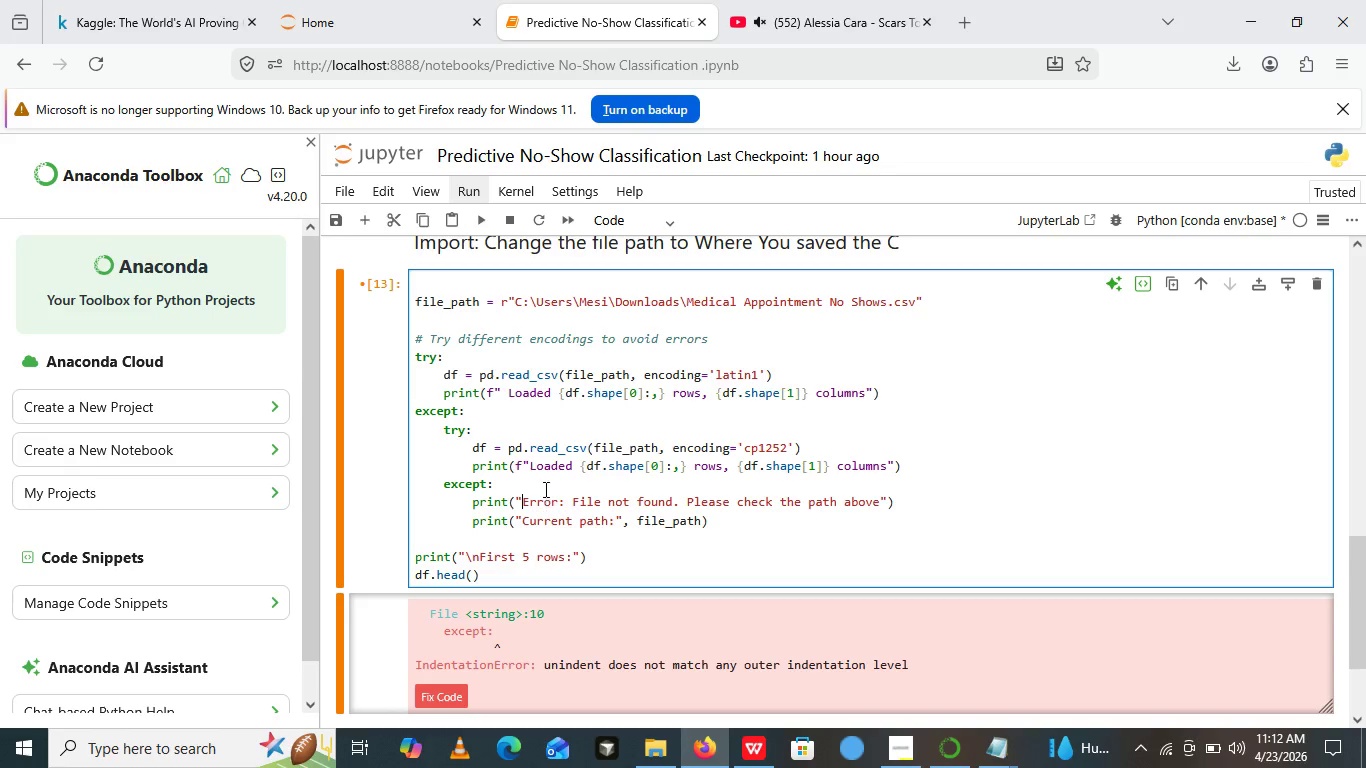 
key(Backspace)
 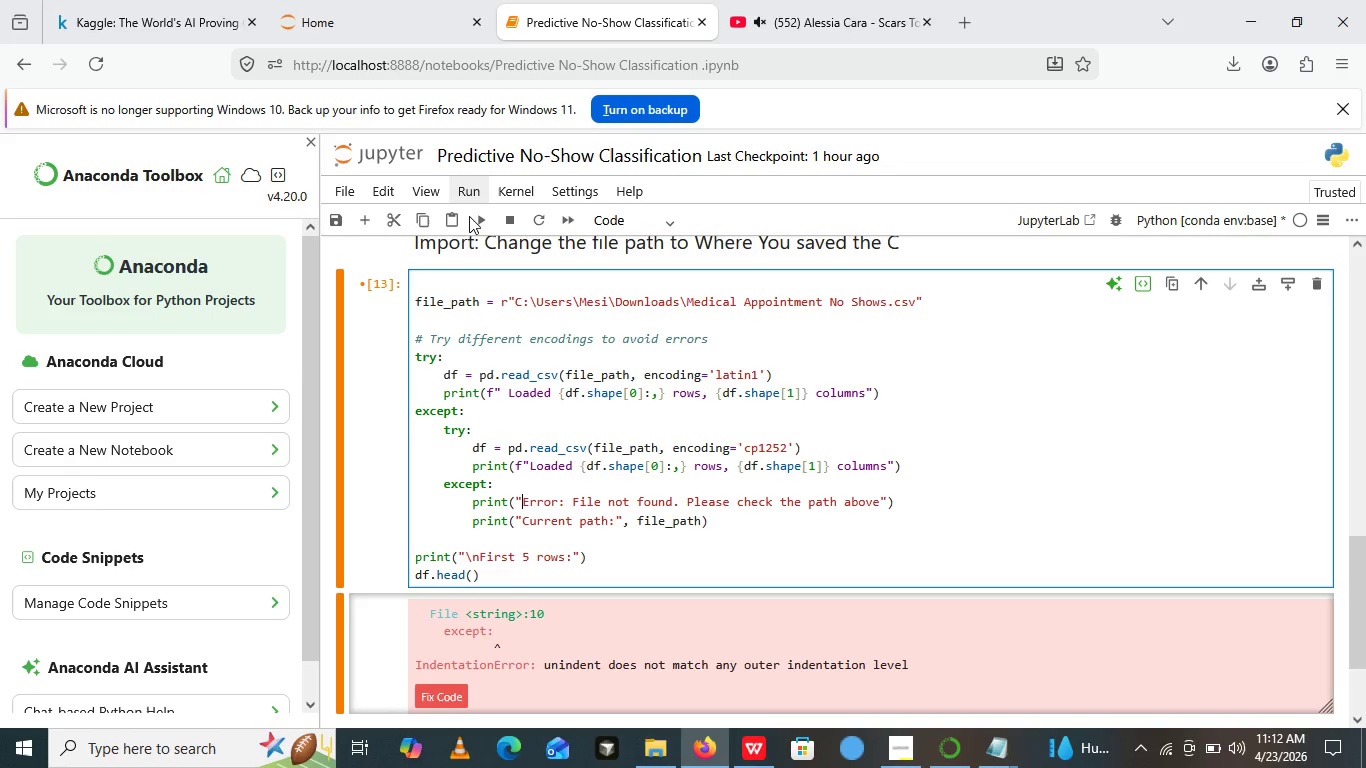 
left_click([469, 216])
 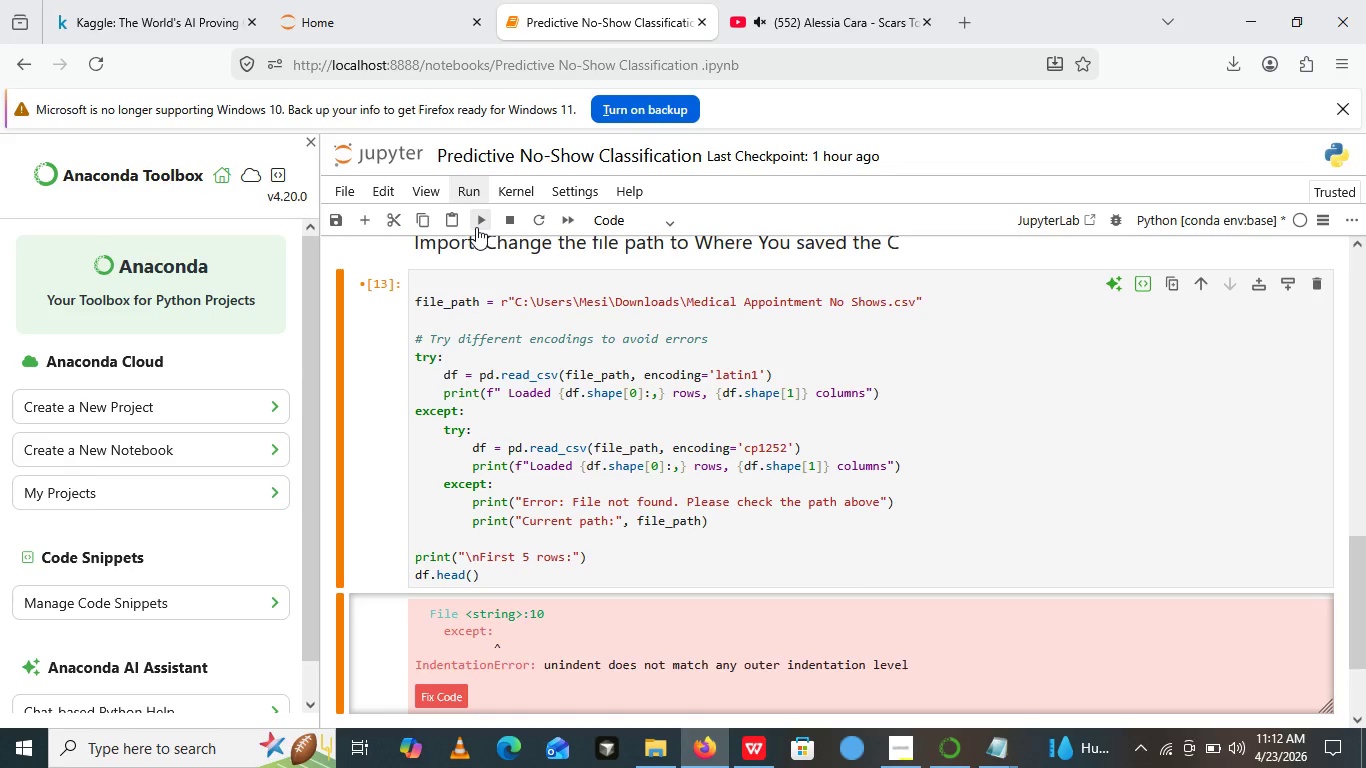 
left_click([476, 227])
 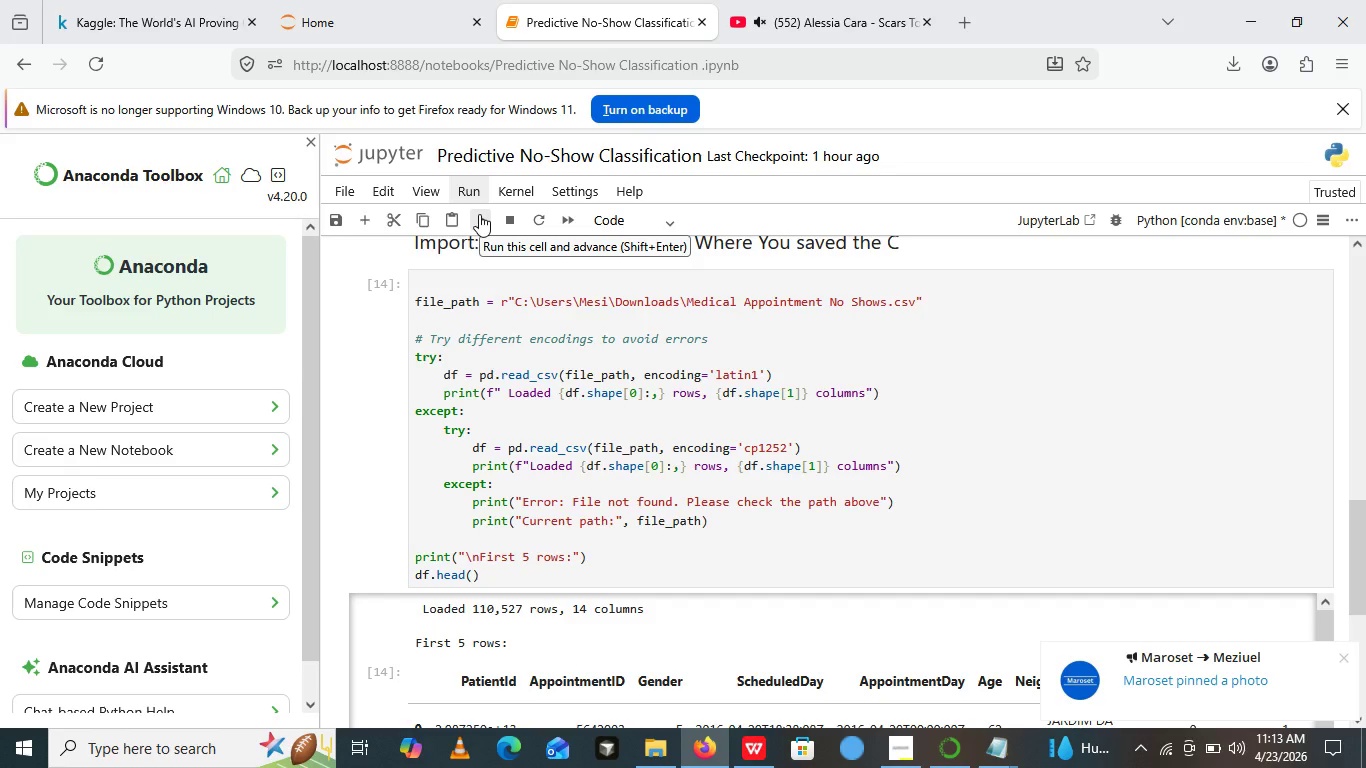 
wait(58.03)
 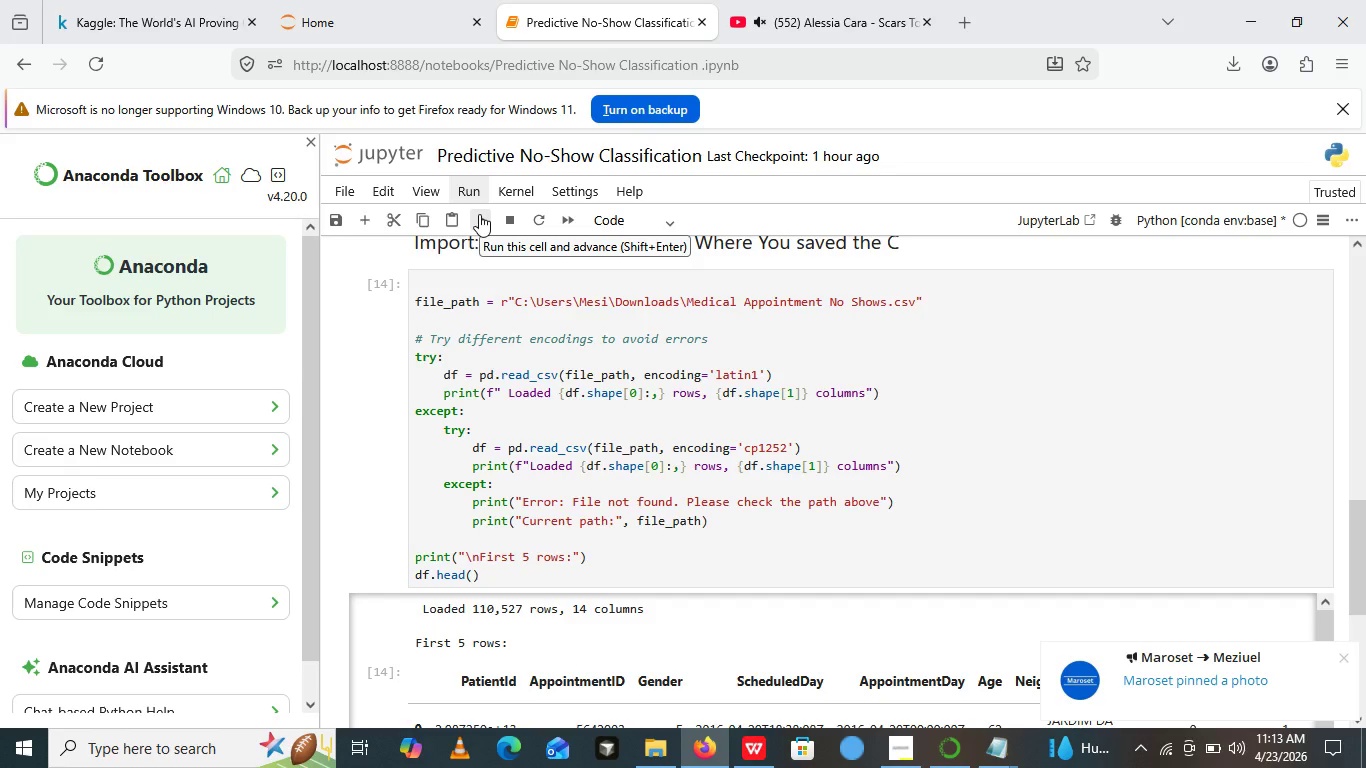 
scroll: coordinate [916, 690], scroll_direction: none, amount: 0.0
 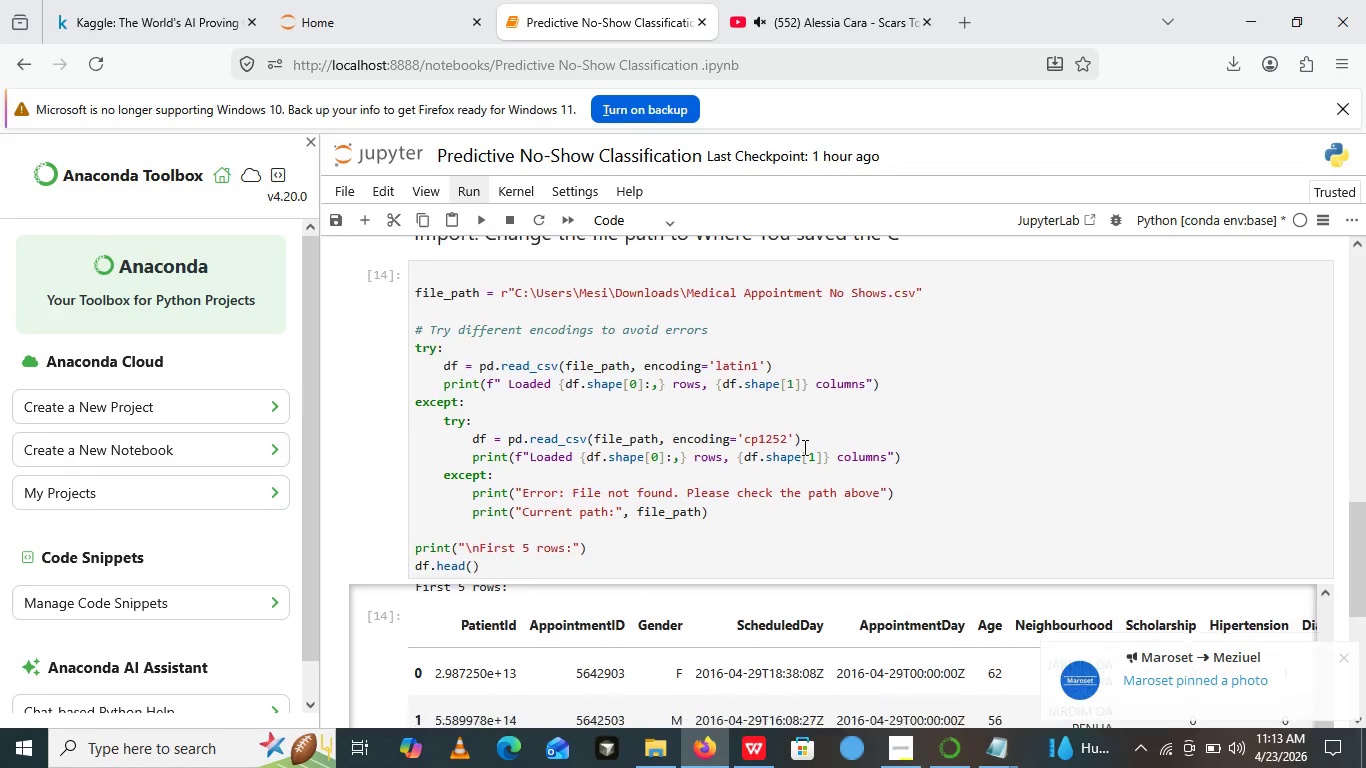 
scroll: coordinate [805, 473], scroll_direction: down, amount: 2.0
 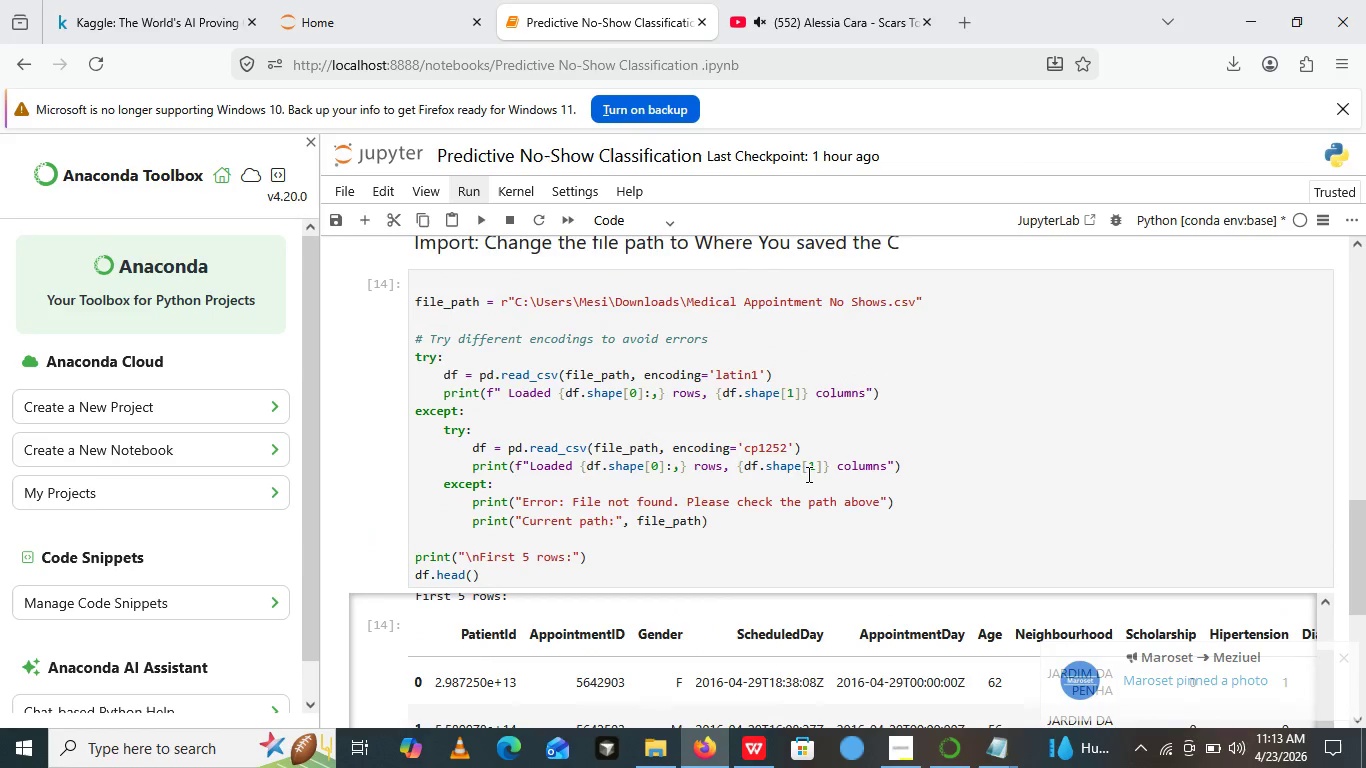 
scroll: coordinate [543, 628], scroll_direction: up, amount: 4.0
 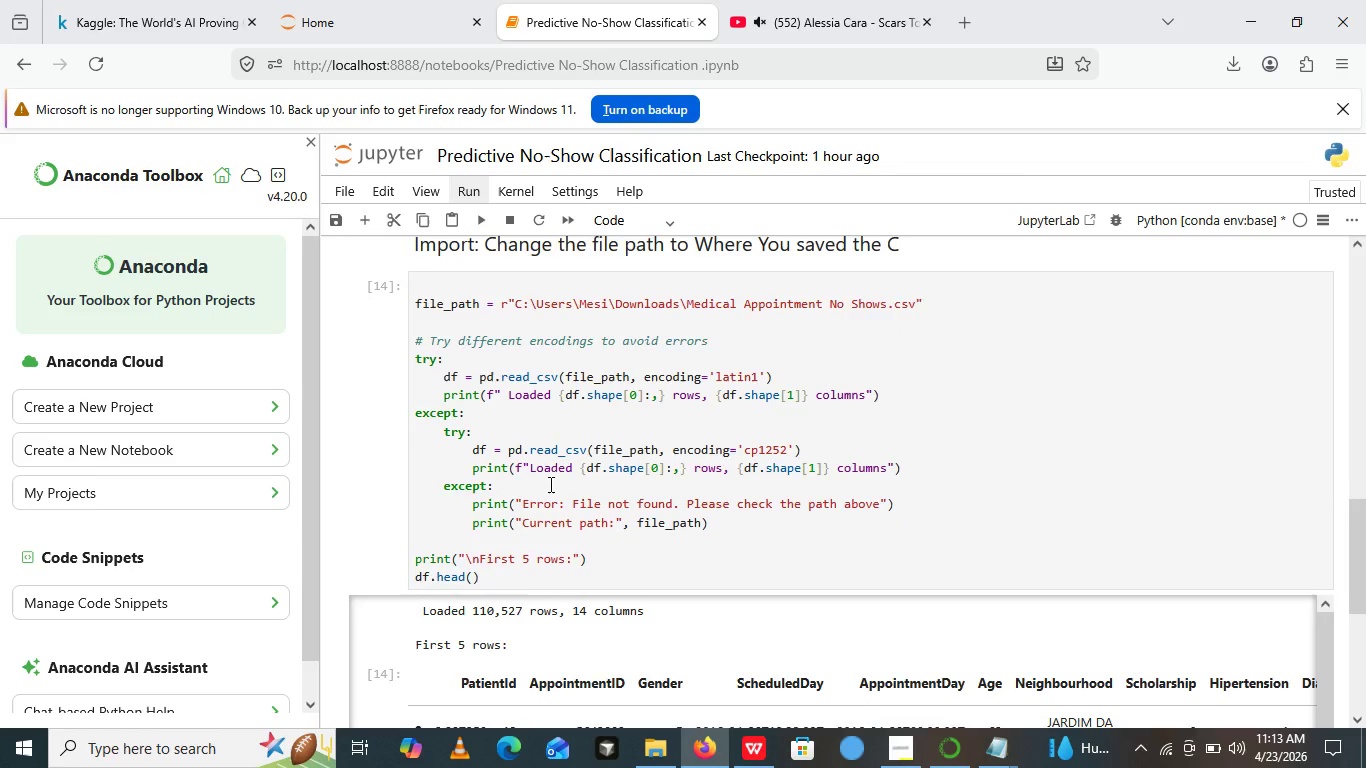 
scroll: coordinate [547, 483], scroll_direction: down, amount: 5.0
 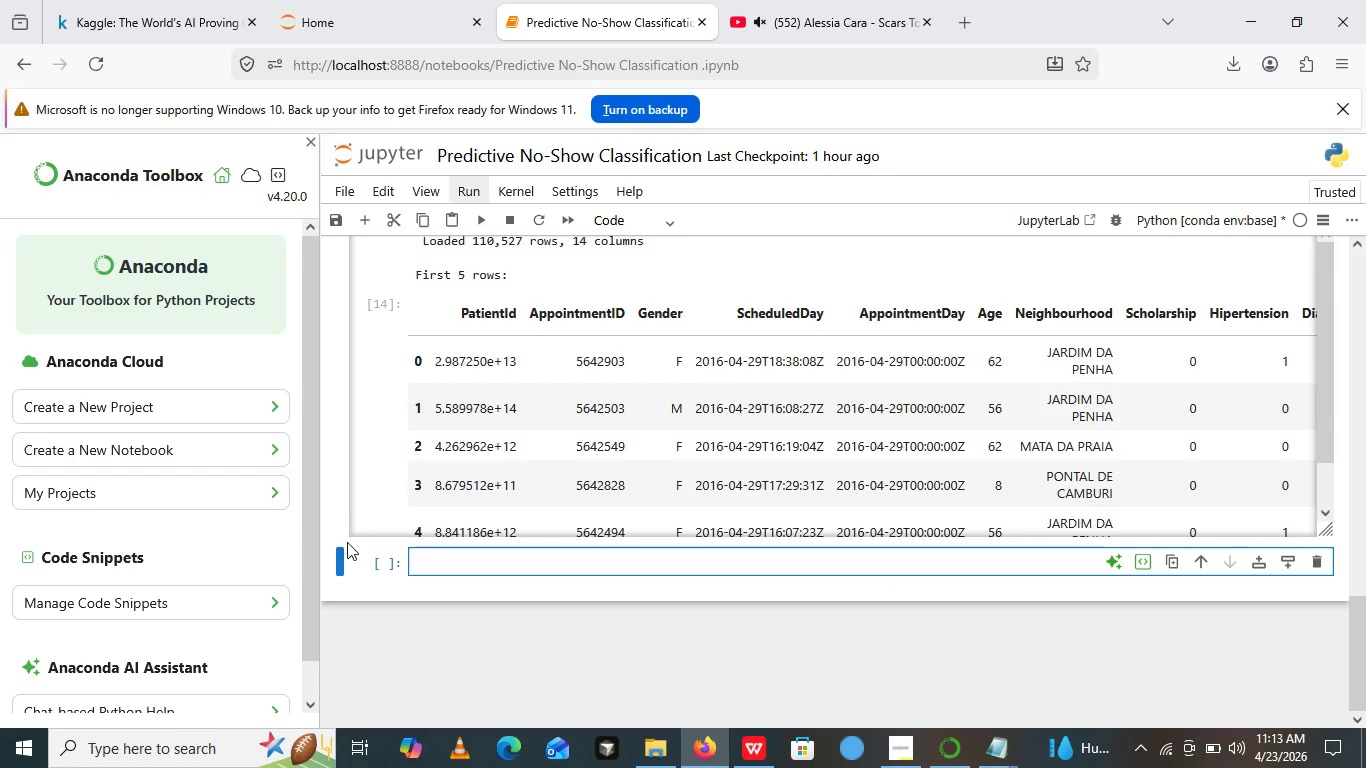 
wait(6.19)
 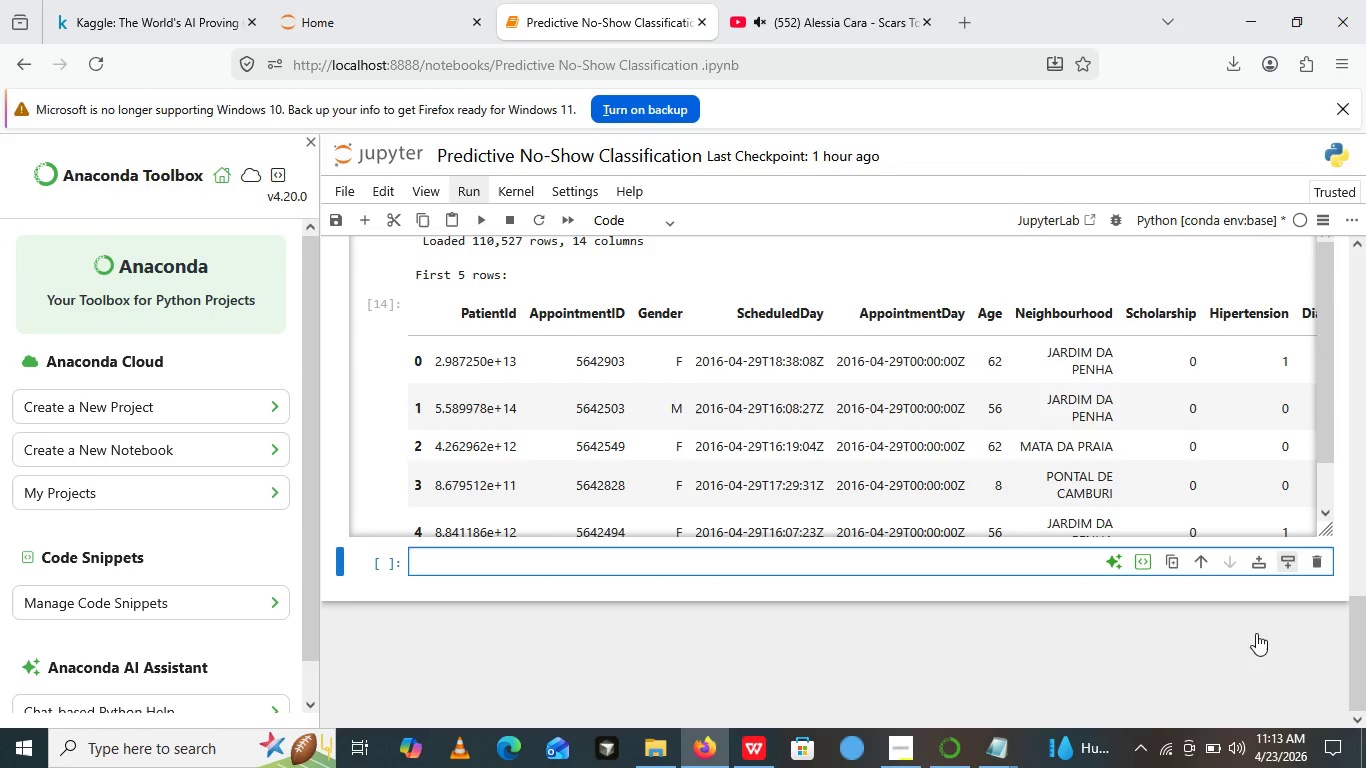 
scroll: coordinate [713, 455], scroll_direction: down, amount: 2.0
 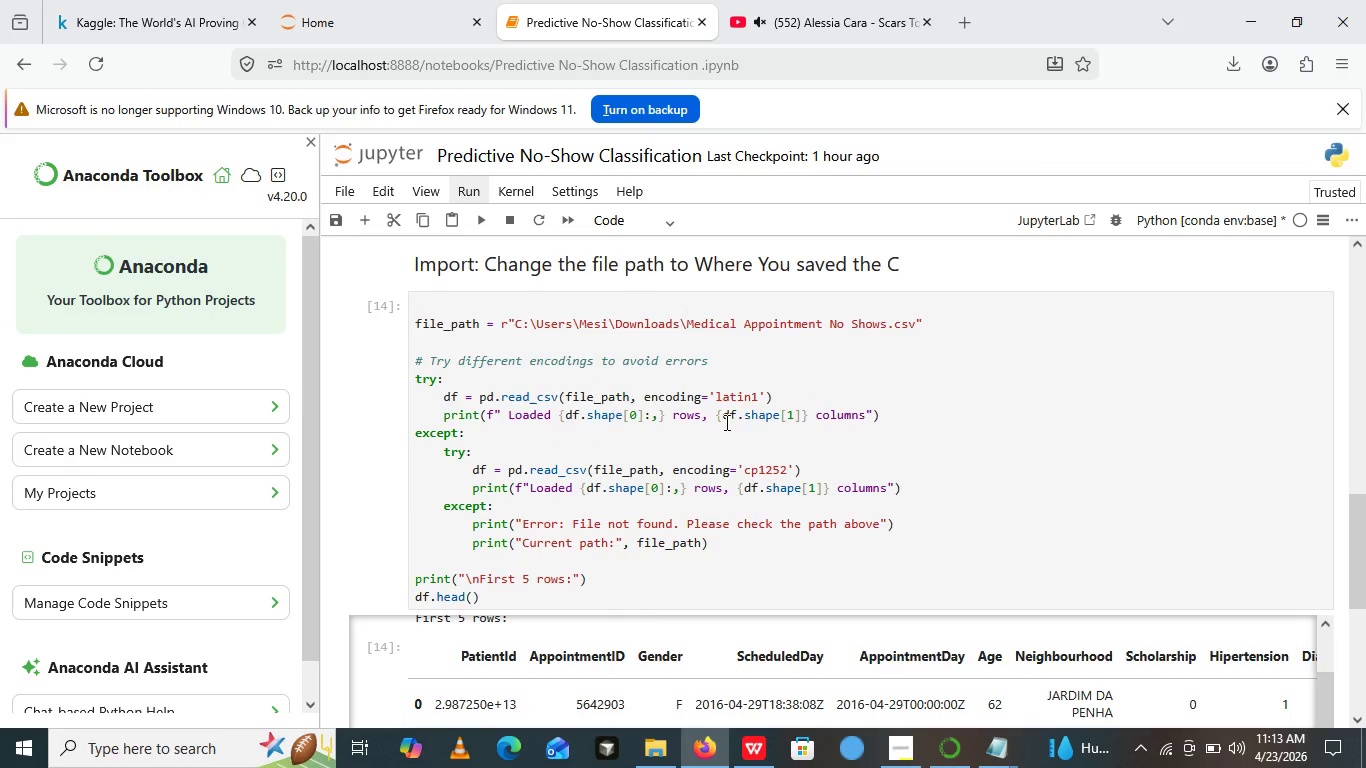 
scroll: coordinate [750, 418], scroll_direction: up, amount: 8.0
 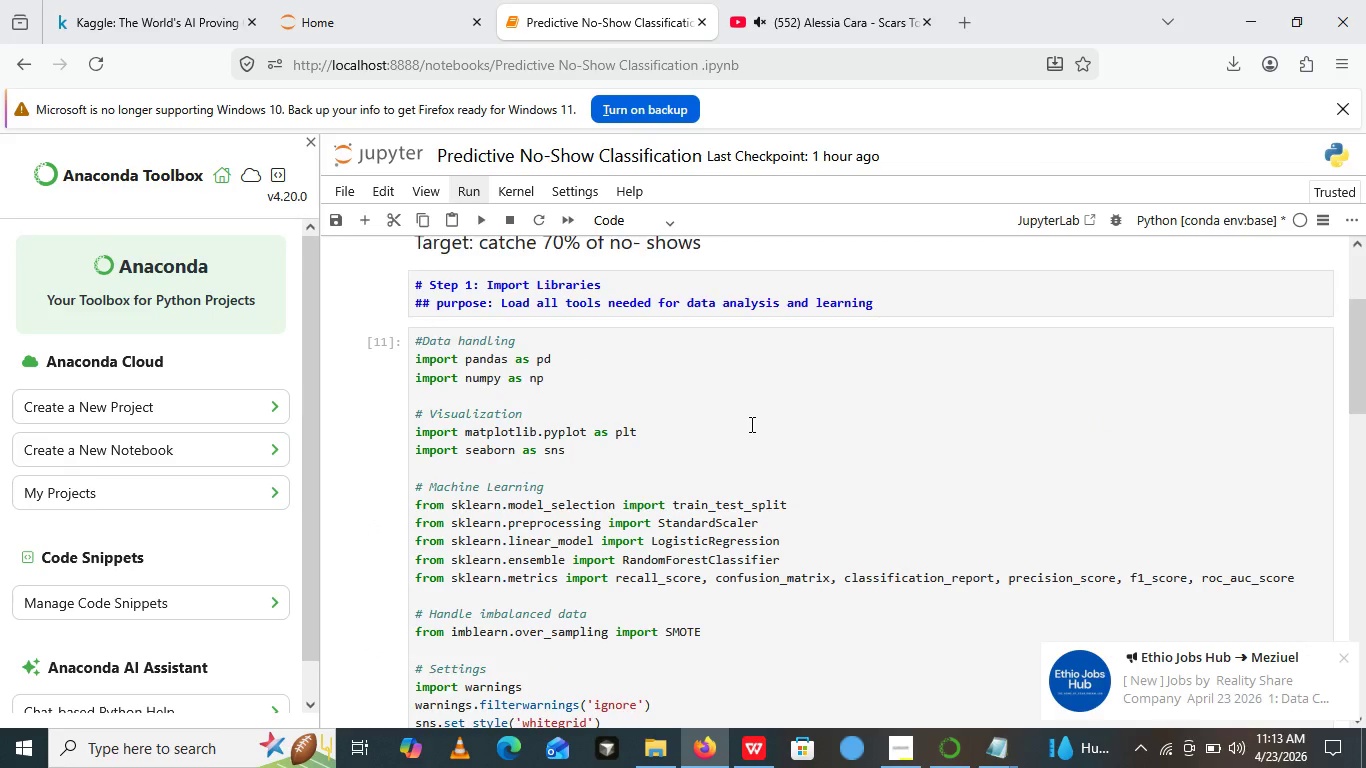 
scroll: coordinate [776, 447], scroll_direction: down, amount: 15.0
 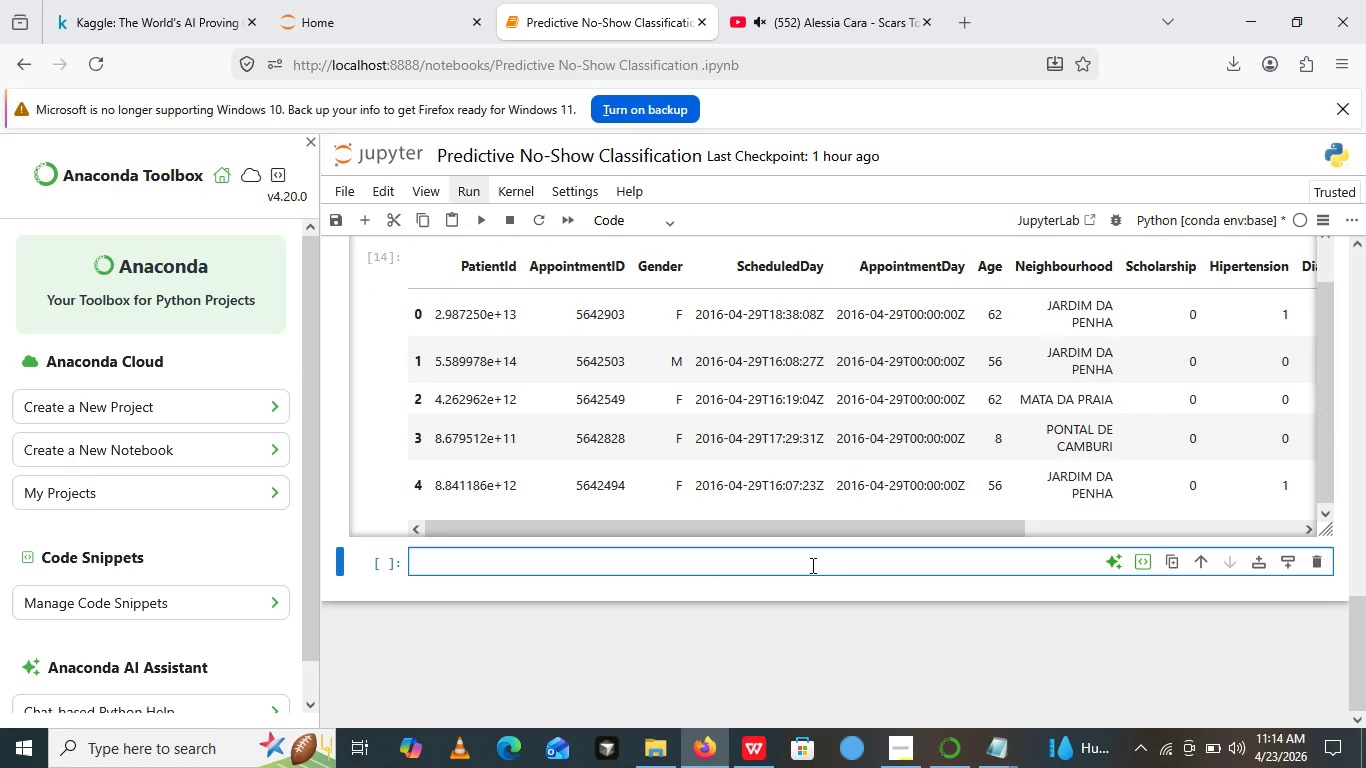 
right_click([811, 567])
 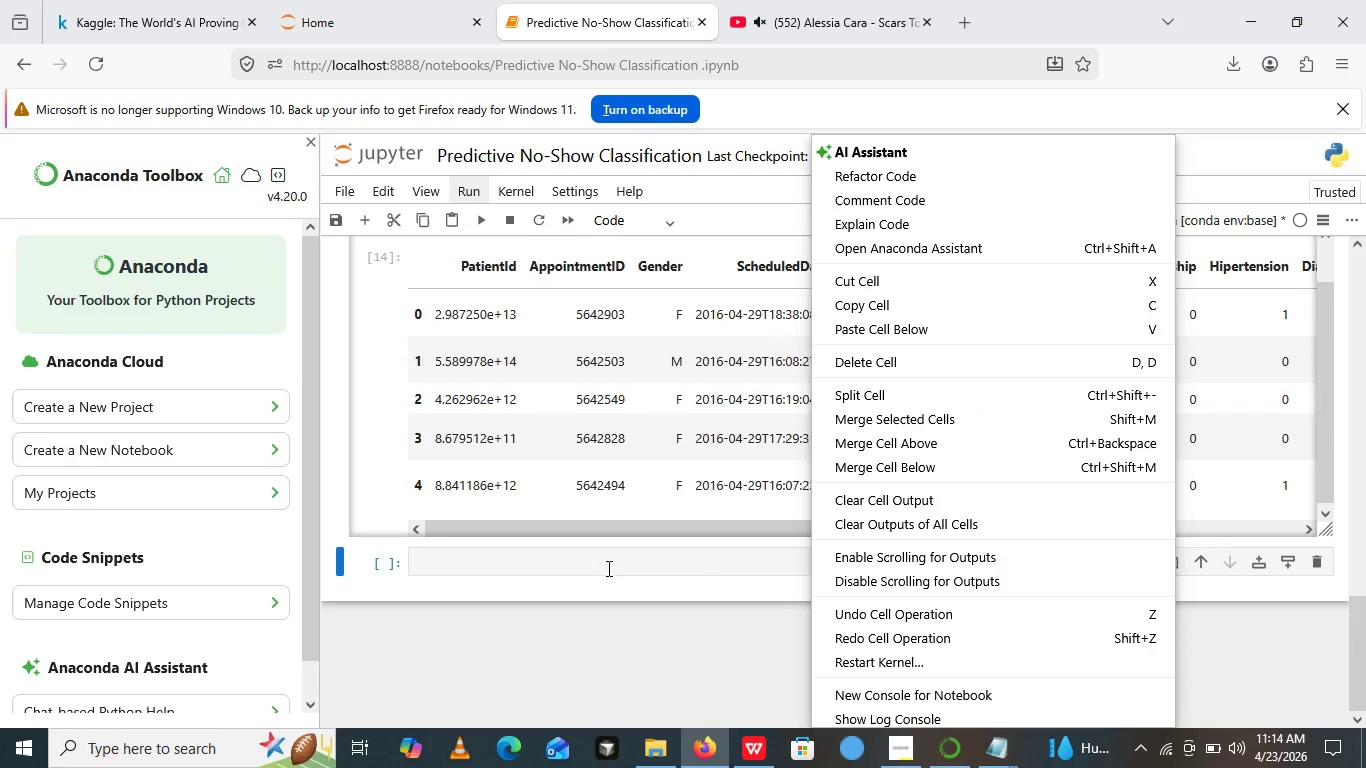 
right_click([607, 568])
 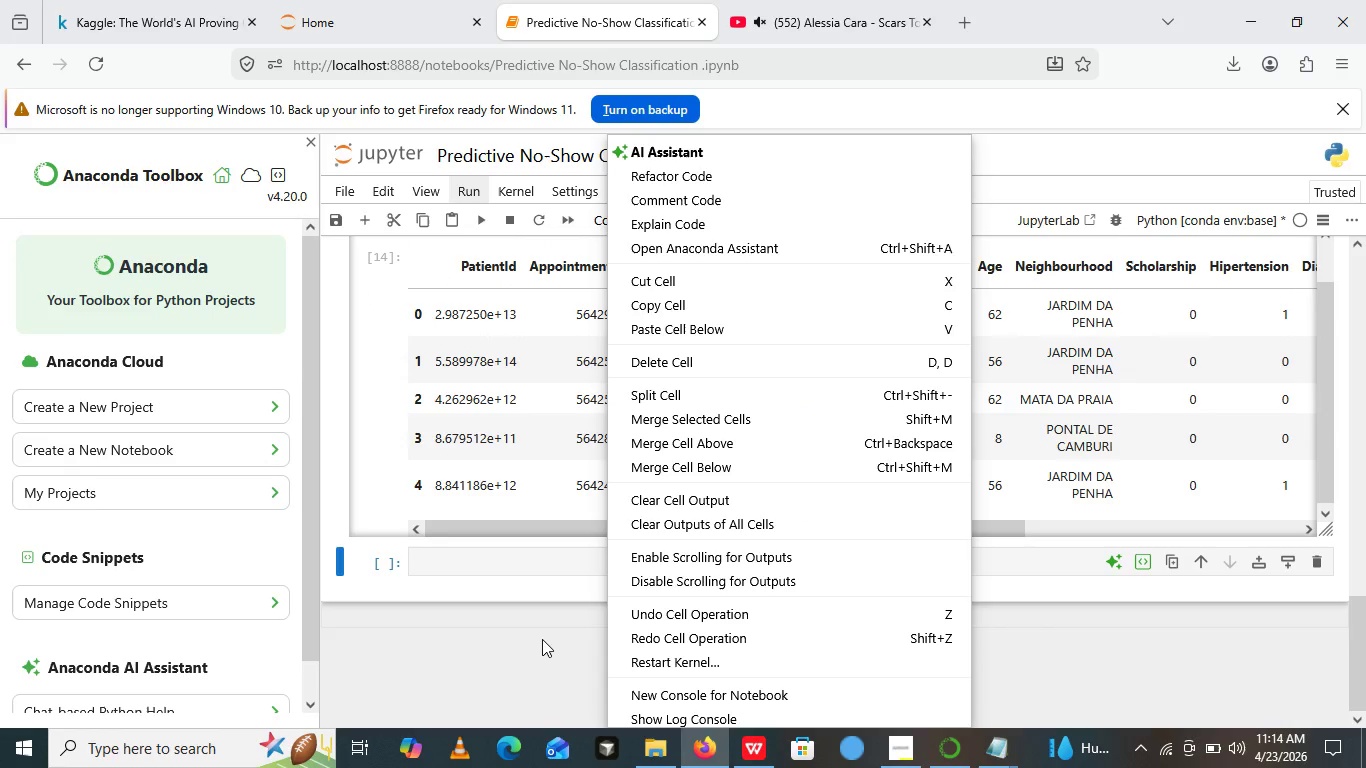 
right_click([542, 644])
 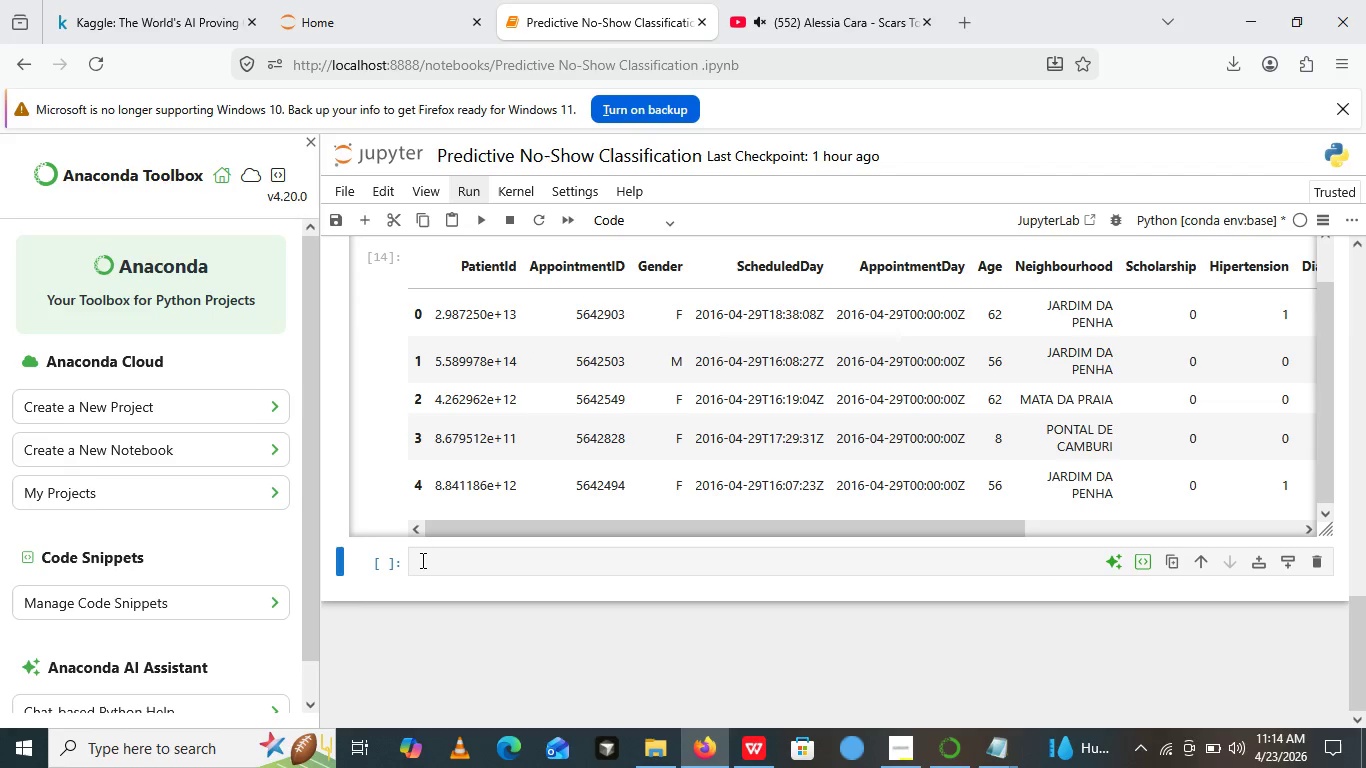 
right_click([421, 560])
 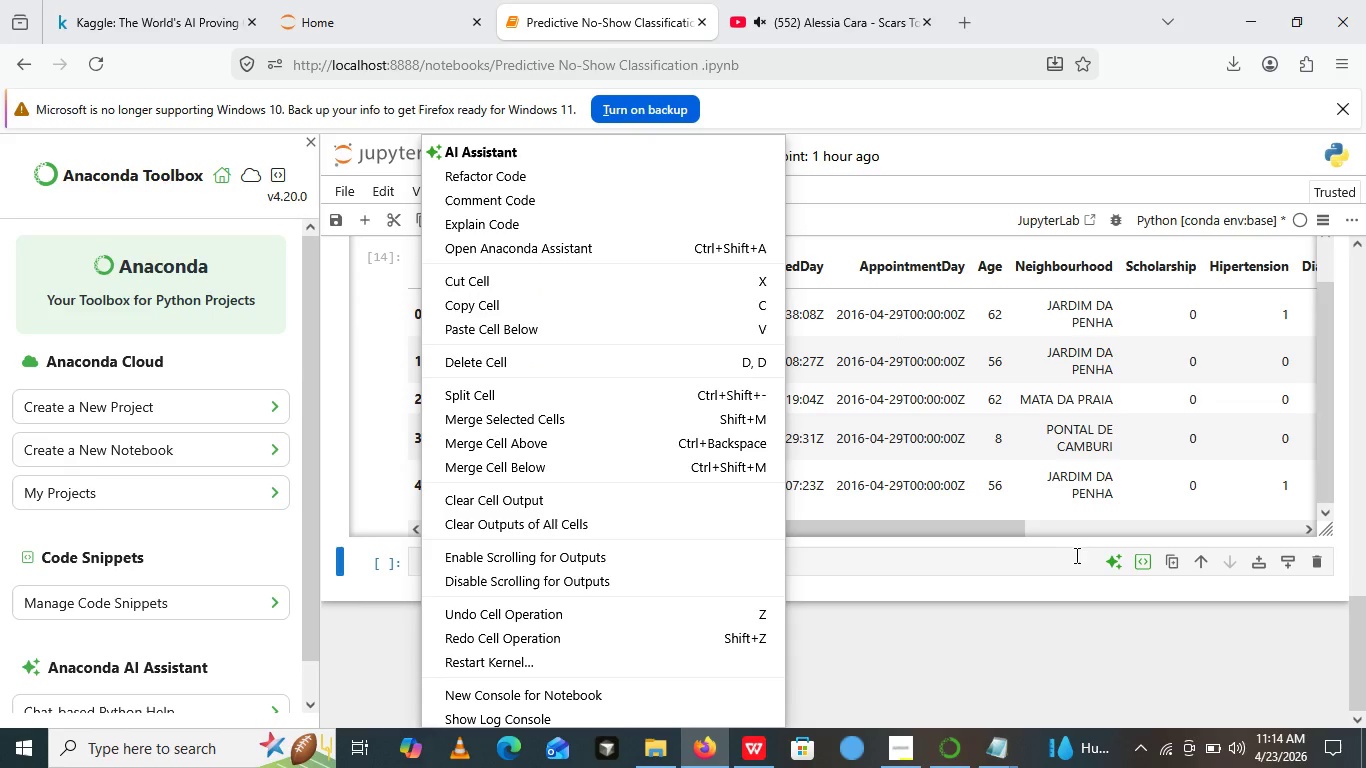 
double_click([1061, 555])
 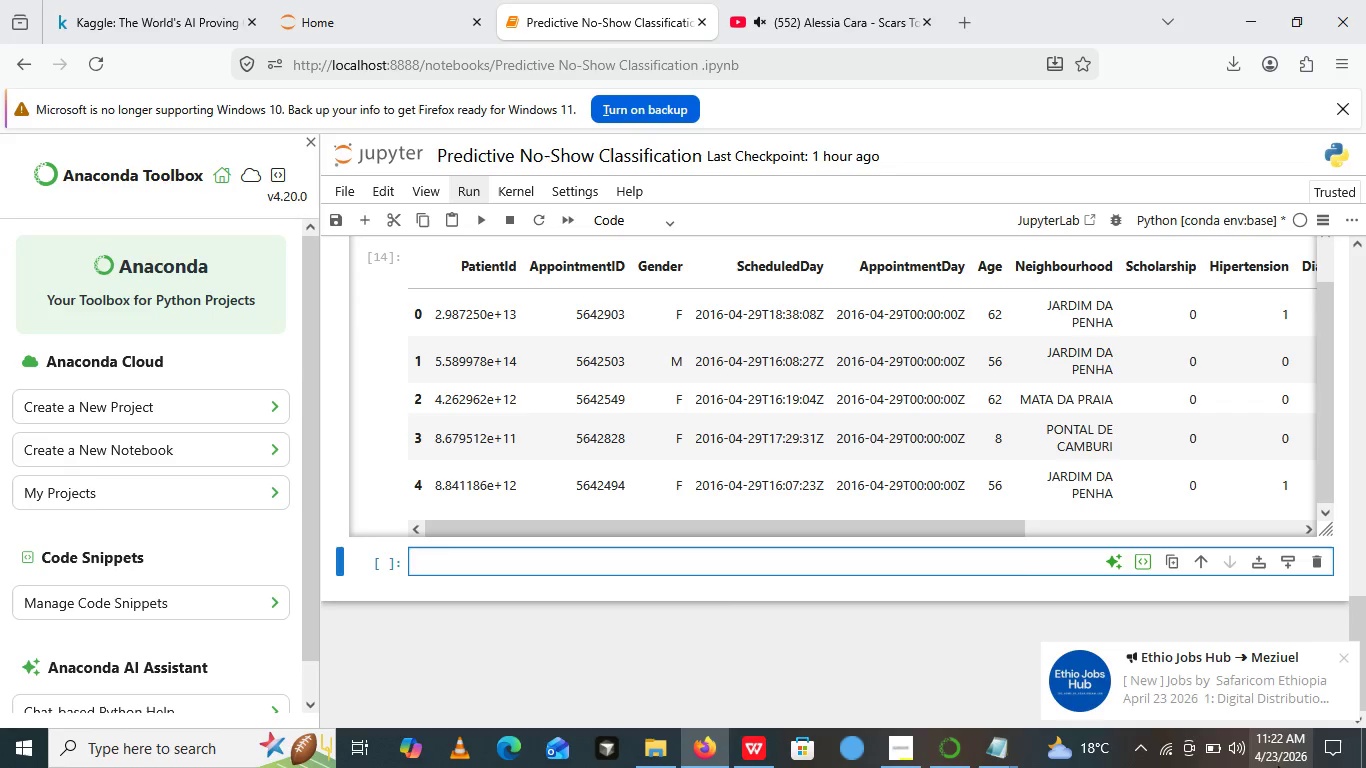 
wait(508.06)
 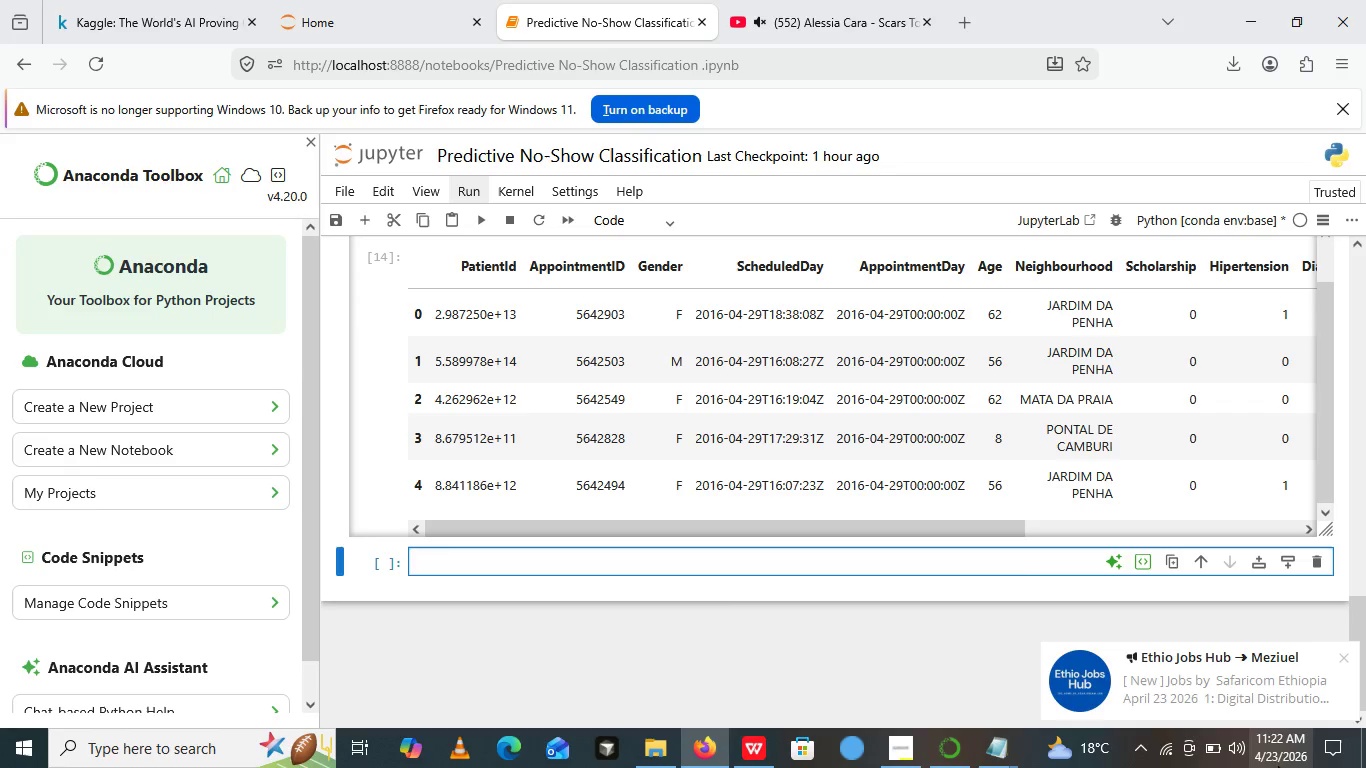 
scroll: coordinate [883, 750], scroll_direction: down, amount: 1.0
 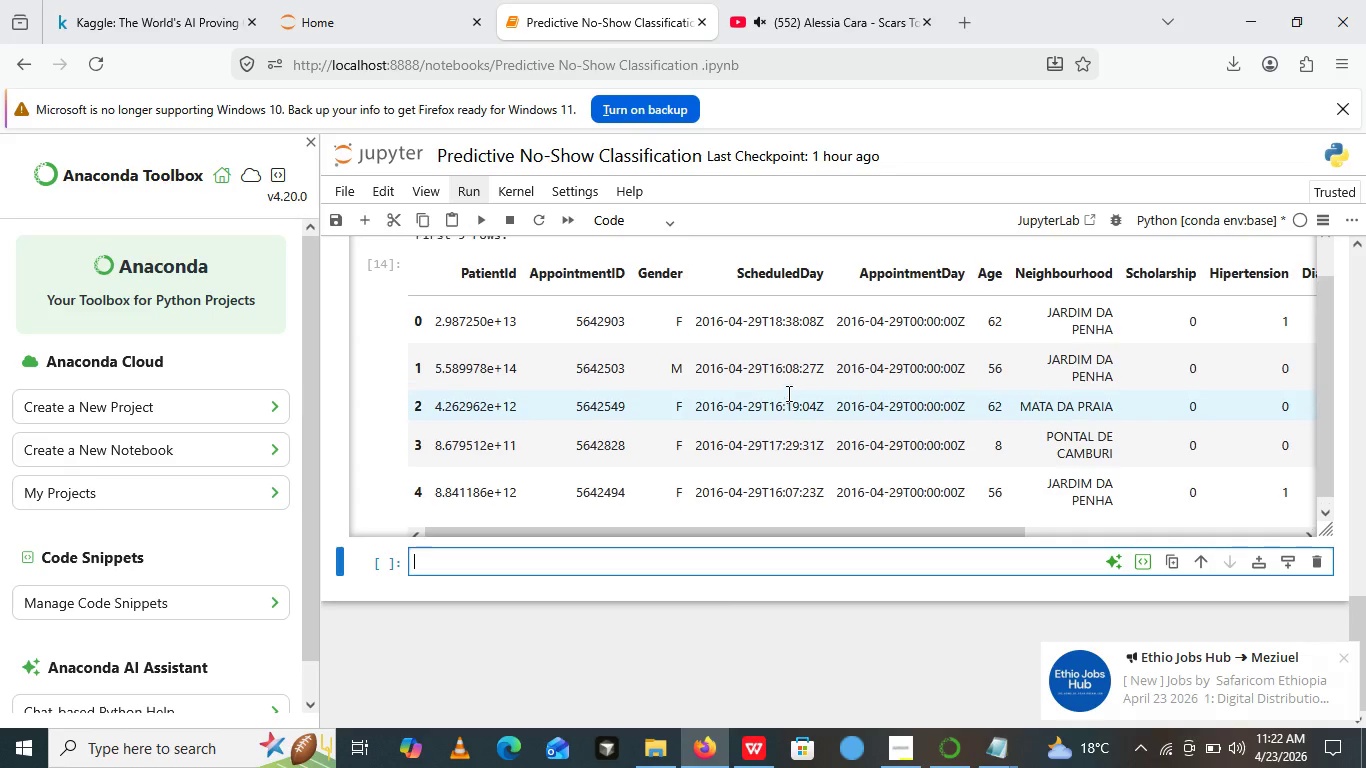 
scroll: coordinate [787, 393], scroll_direction: up, amount: 6.0
 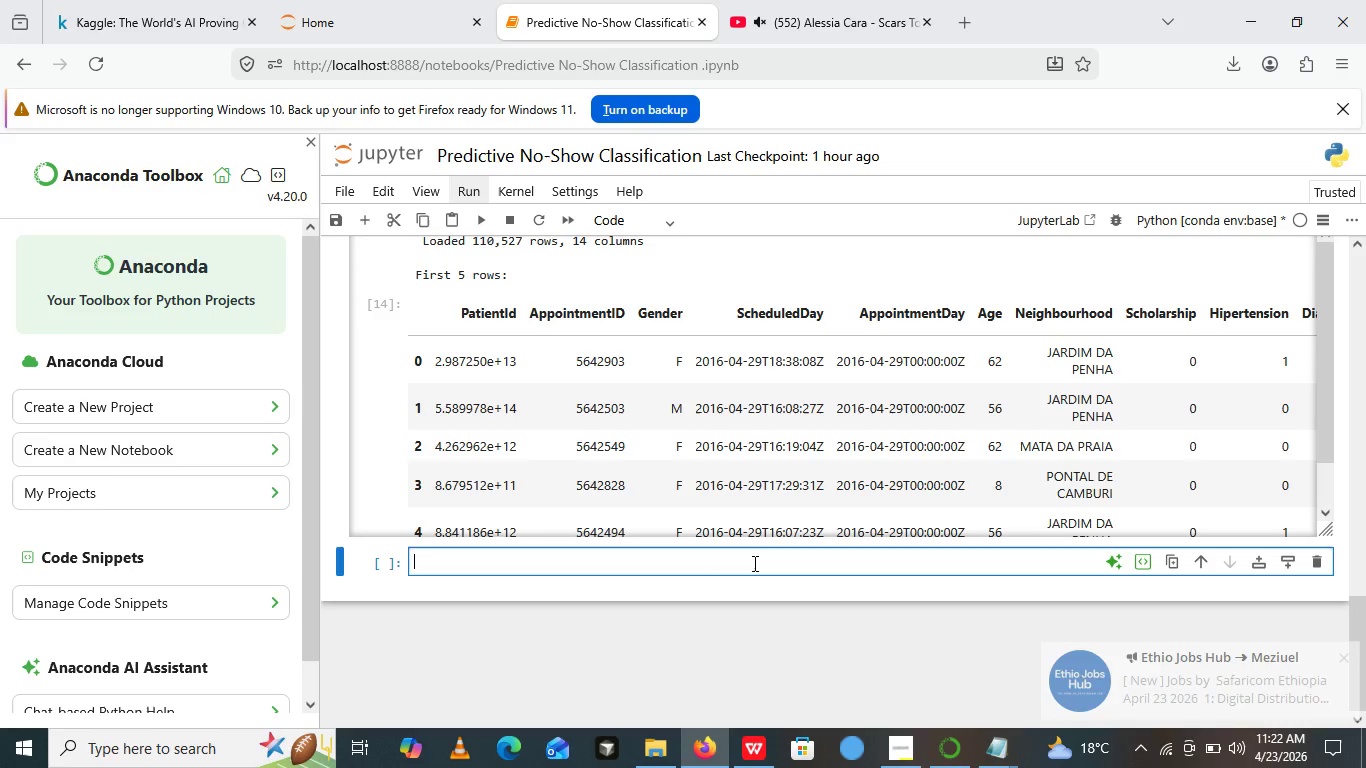 
left_click([753, 563])
 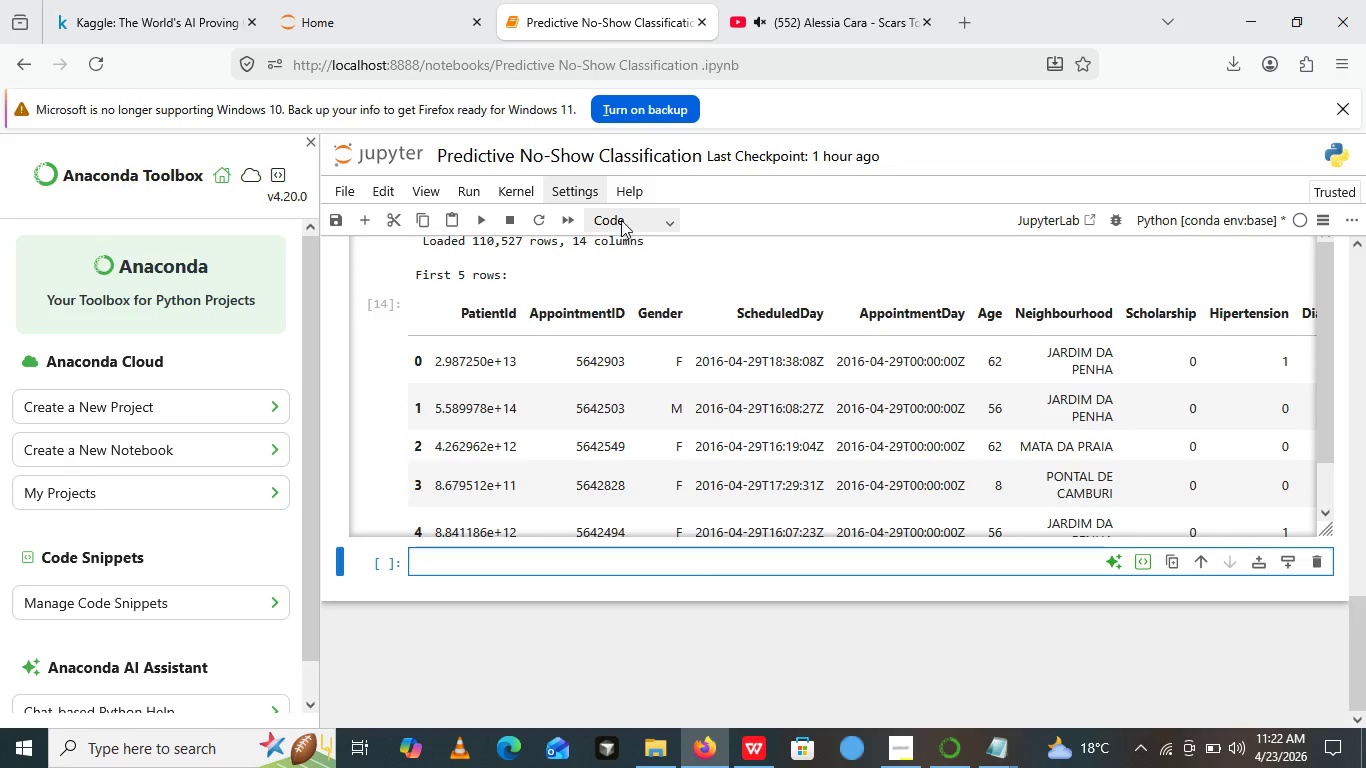 
left_click([622, 219])
 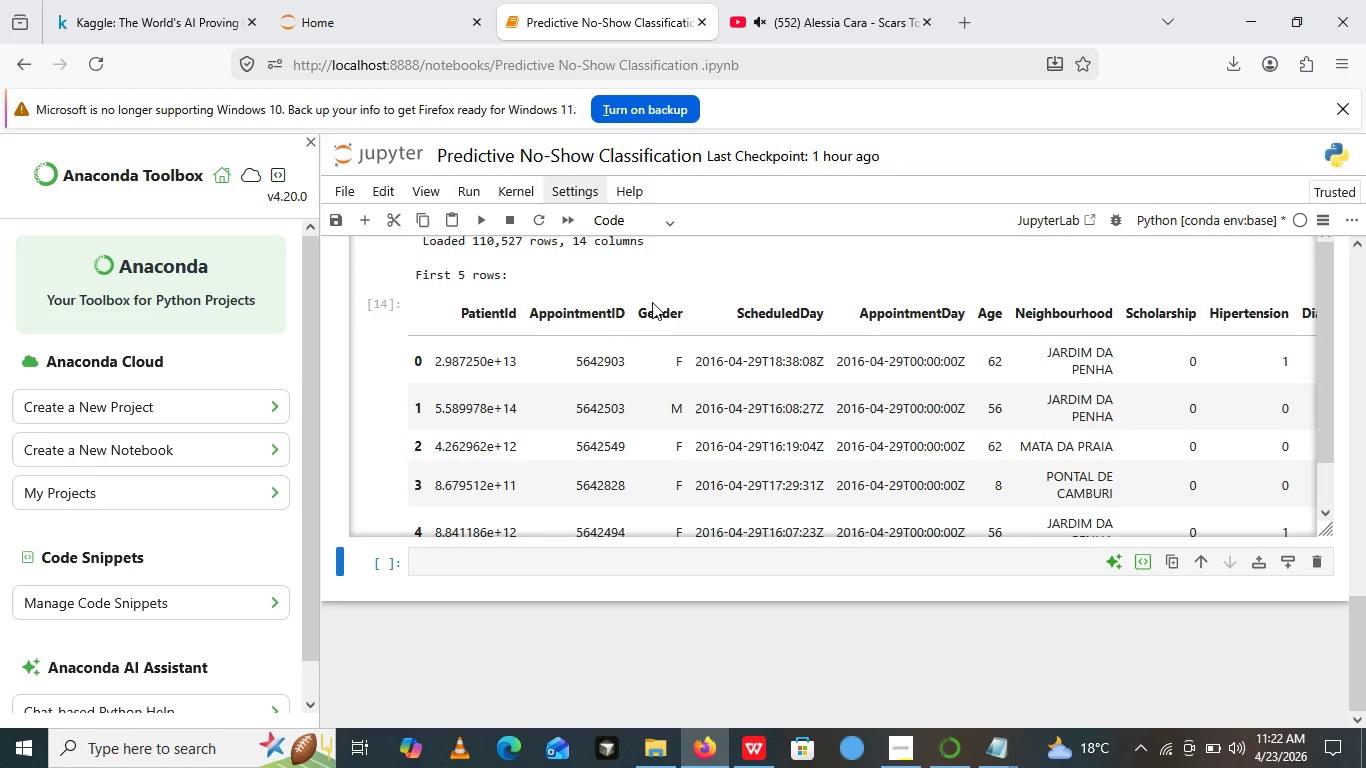 
left_click([641, 300])
 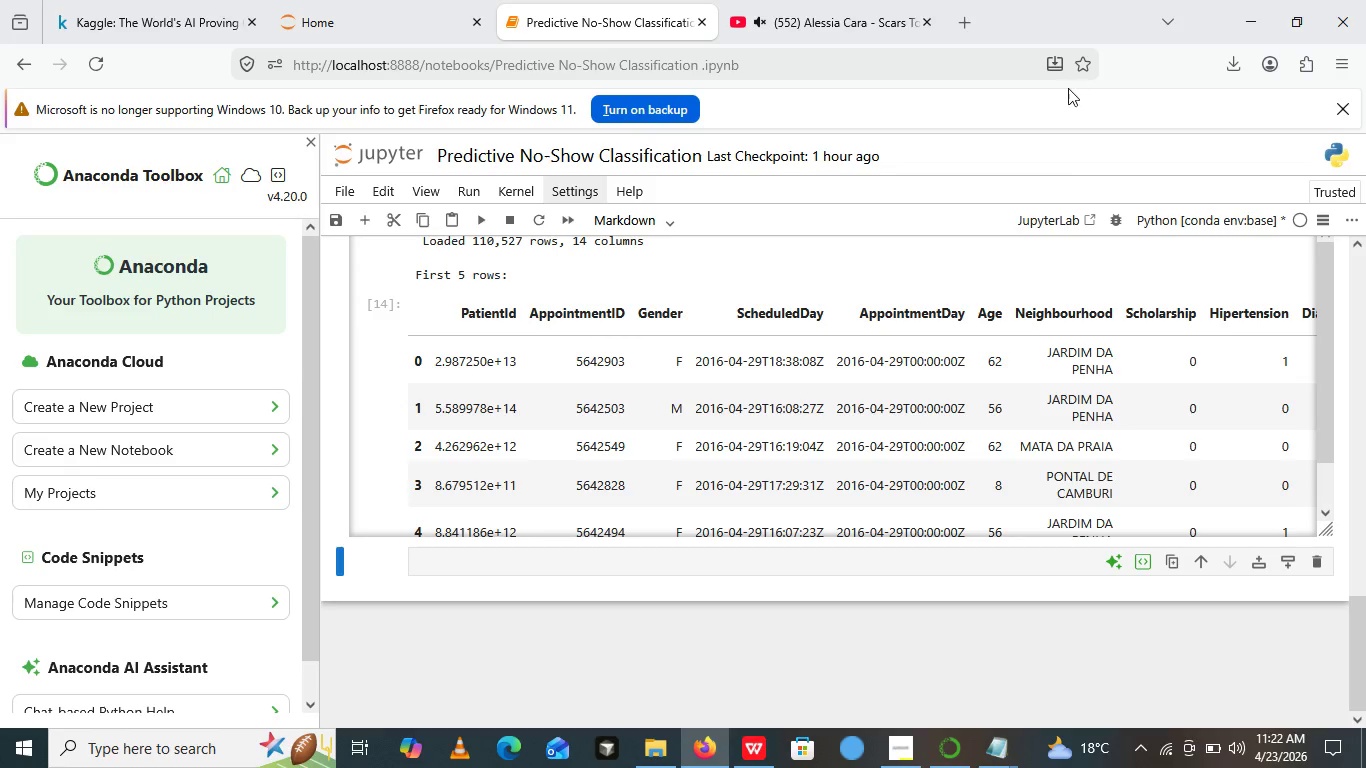 
scroll: coordinate [731, 441], scroll_direction: up, amount: 1.0
 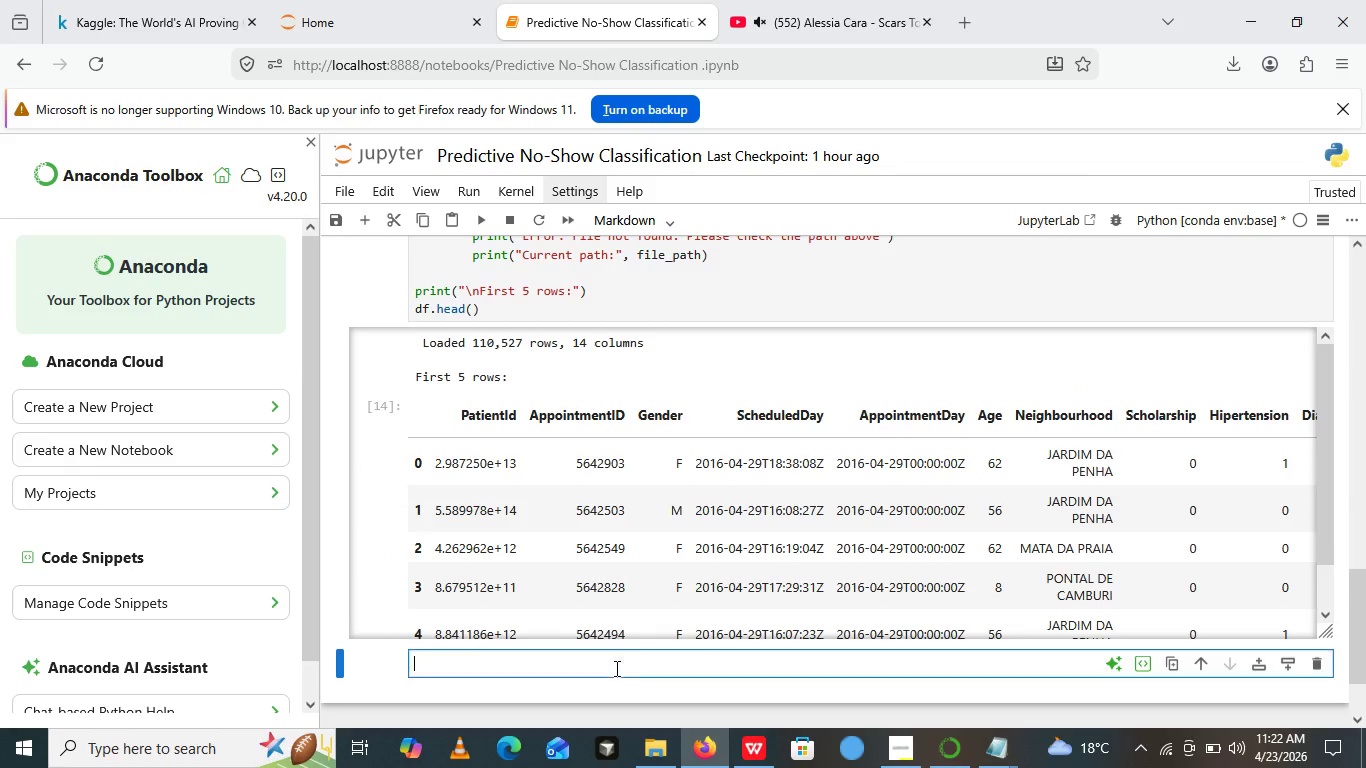 
left_click([615, 668])
 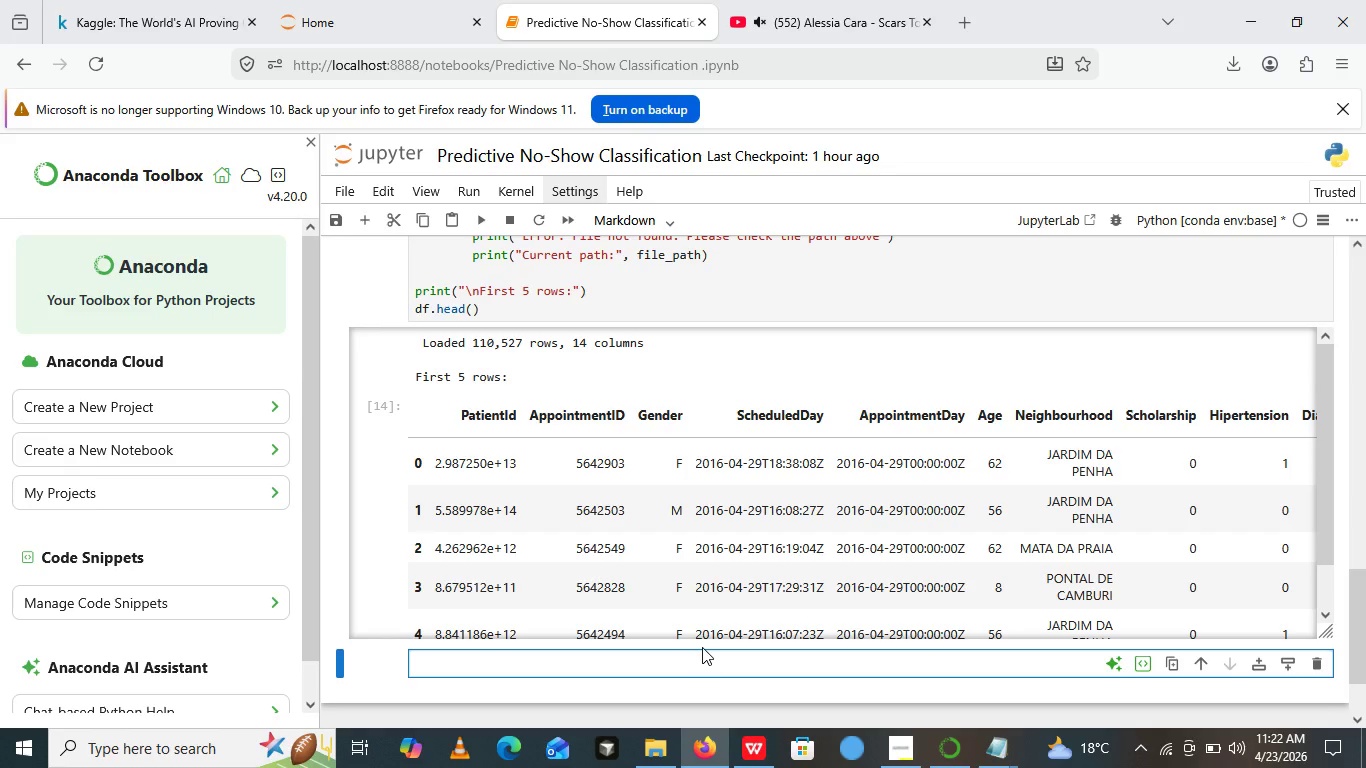 
wait(10.34)
 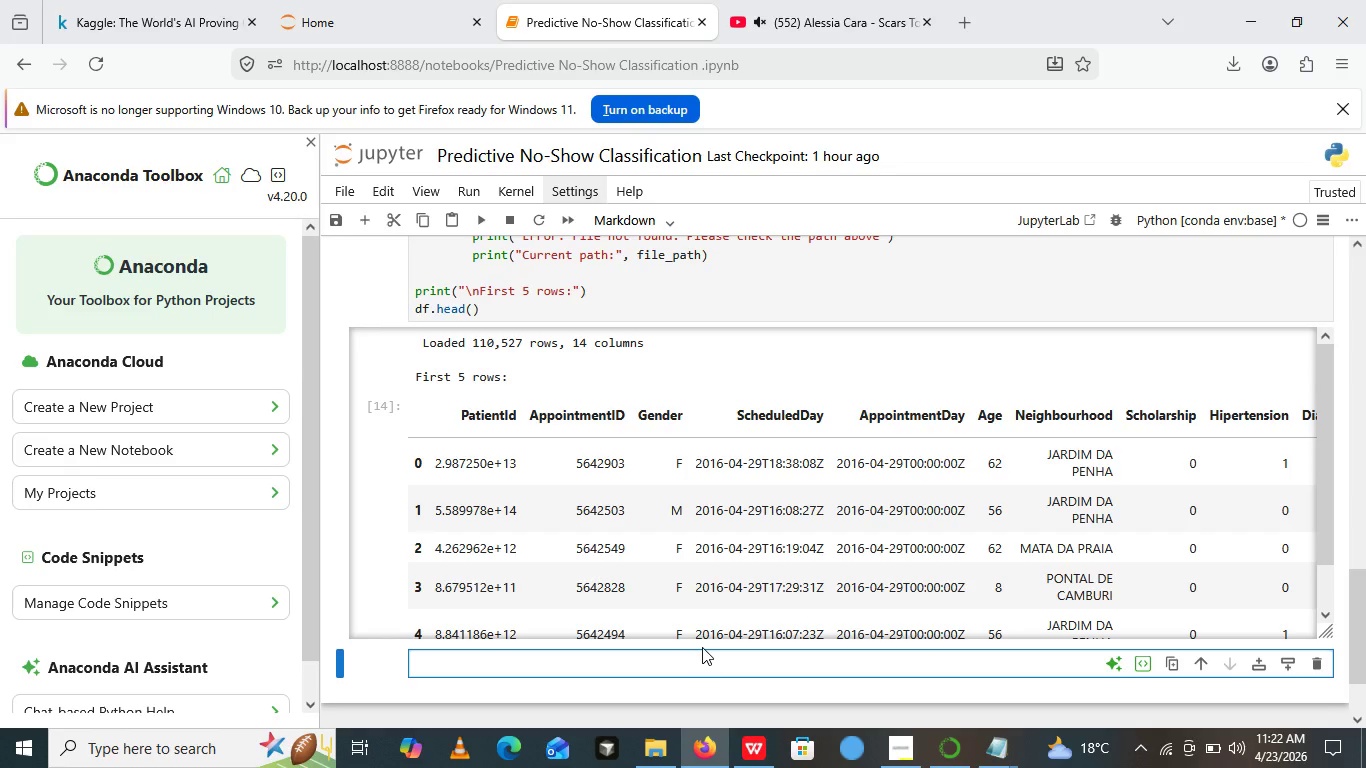 
scroll: coordinate [746, 472], scroll_direction: up, amount: 2.0
 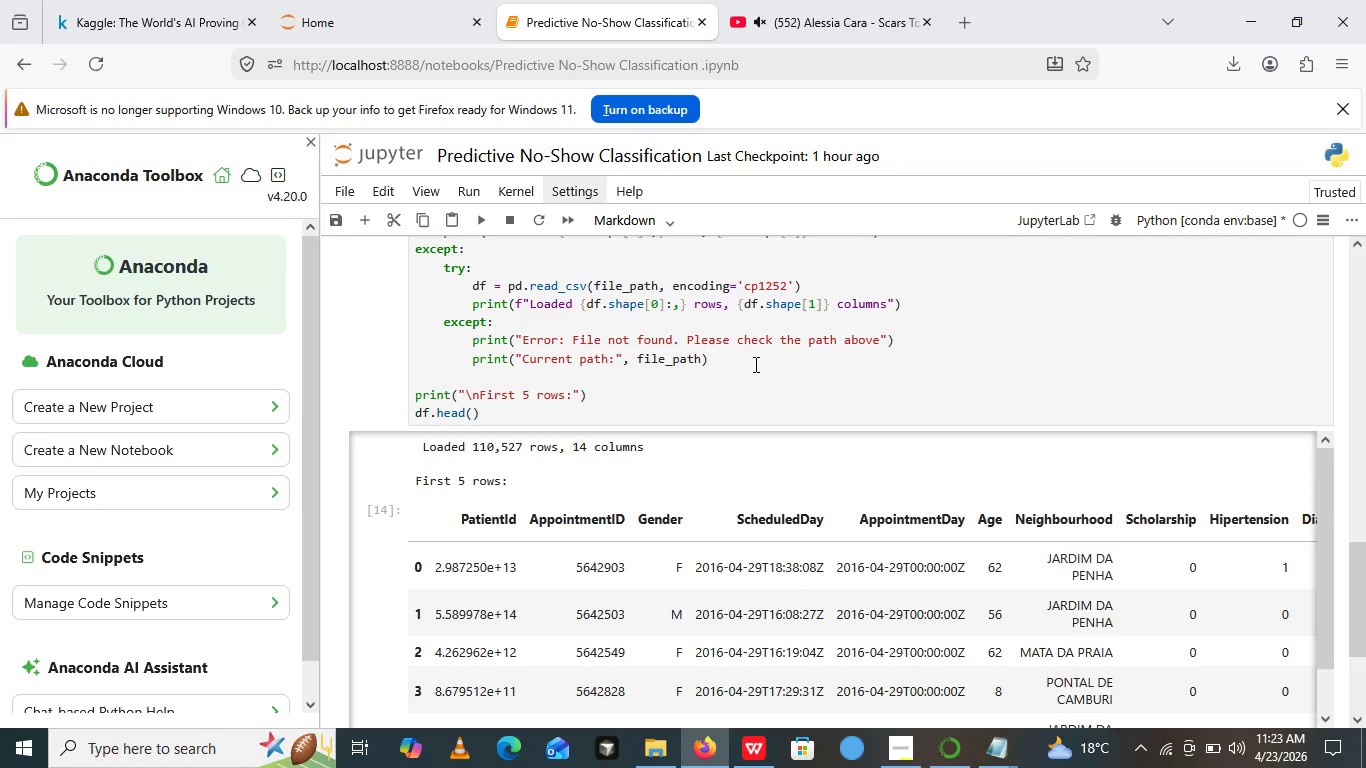 
scroll: coordinate [753, 370], scroll_direction: none, amount: 0.0
 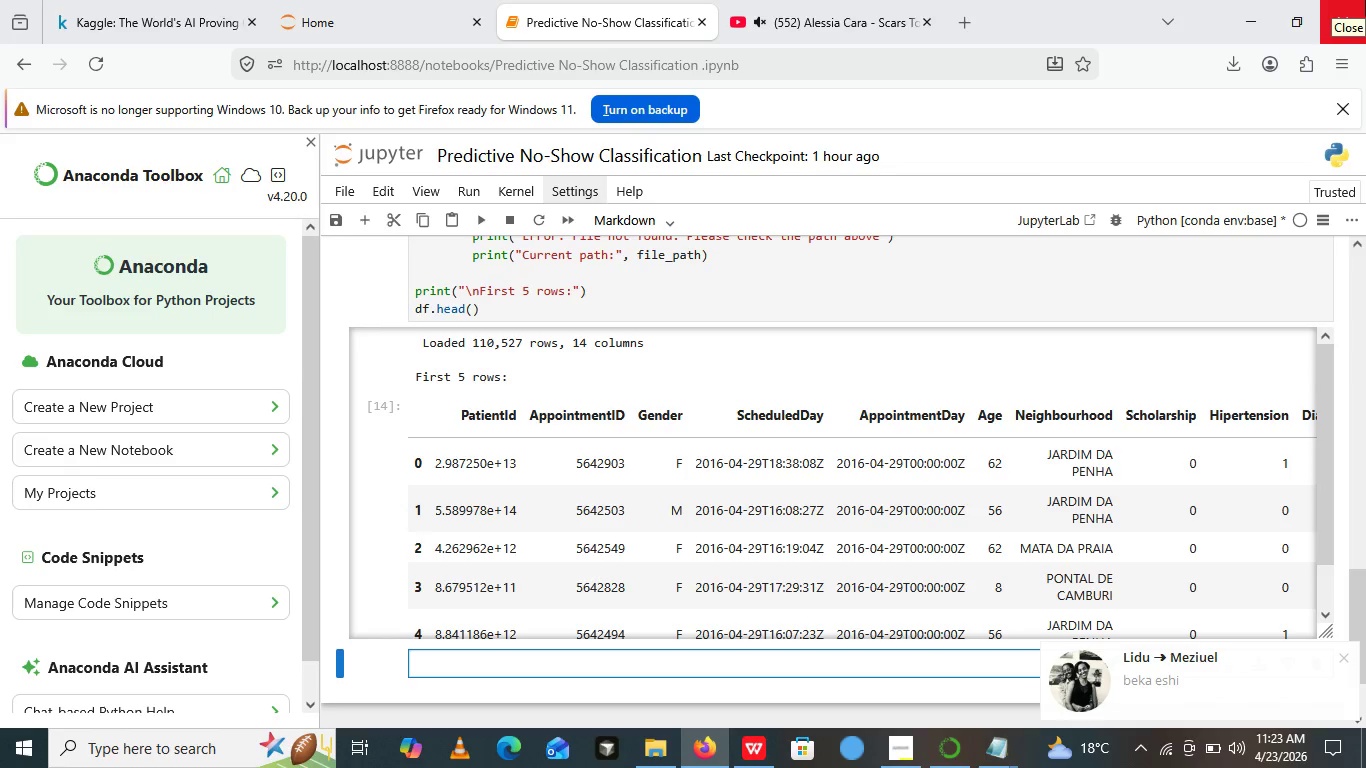 
wait(37.78)
 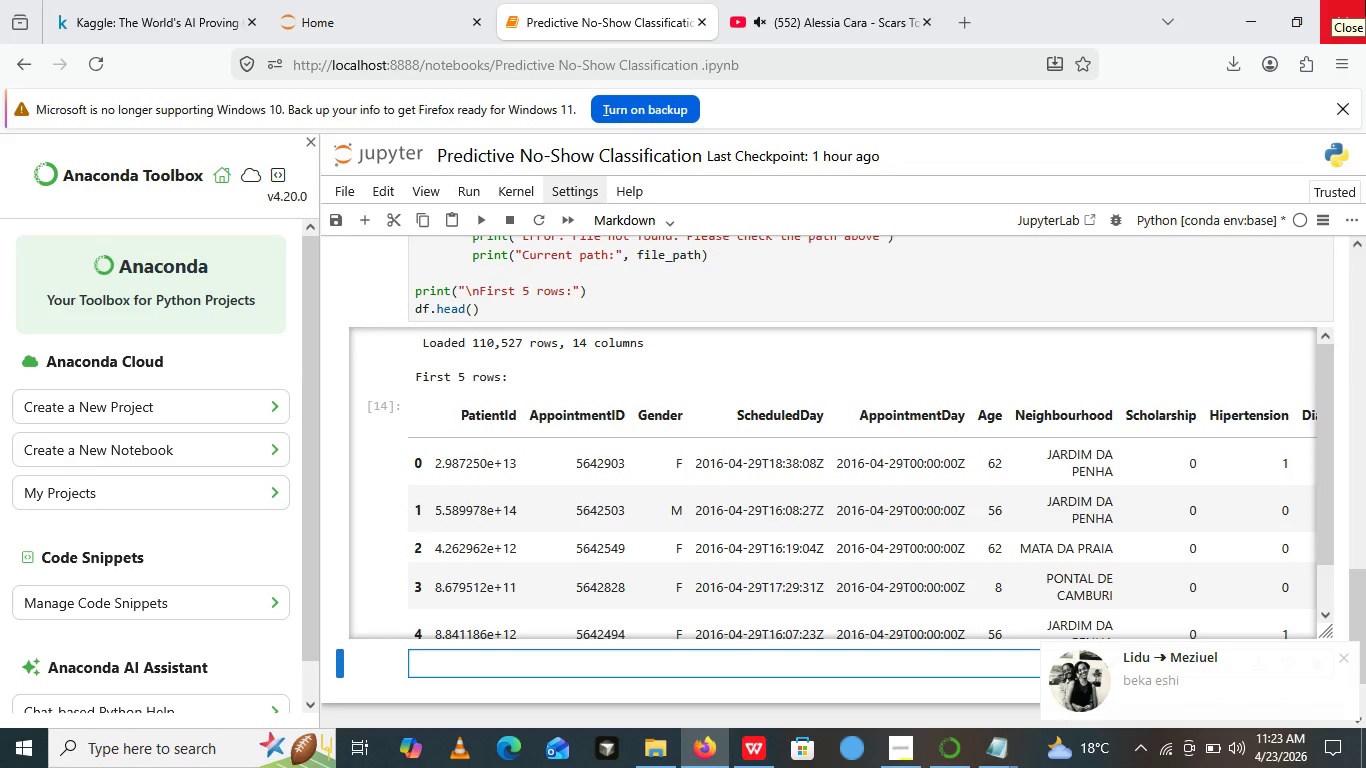 
scroll: coordinate [630, 244], scroll_direction: down, amount: 1.0
 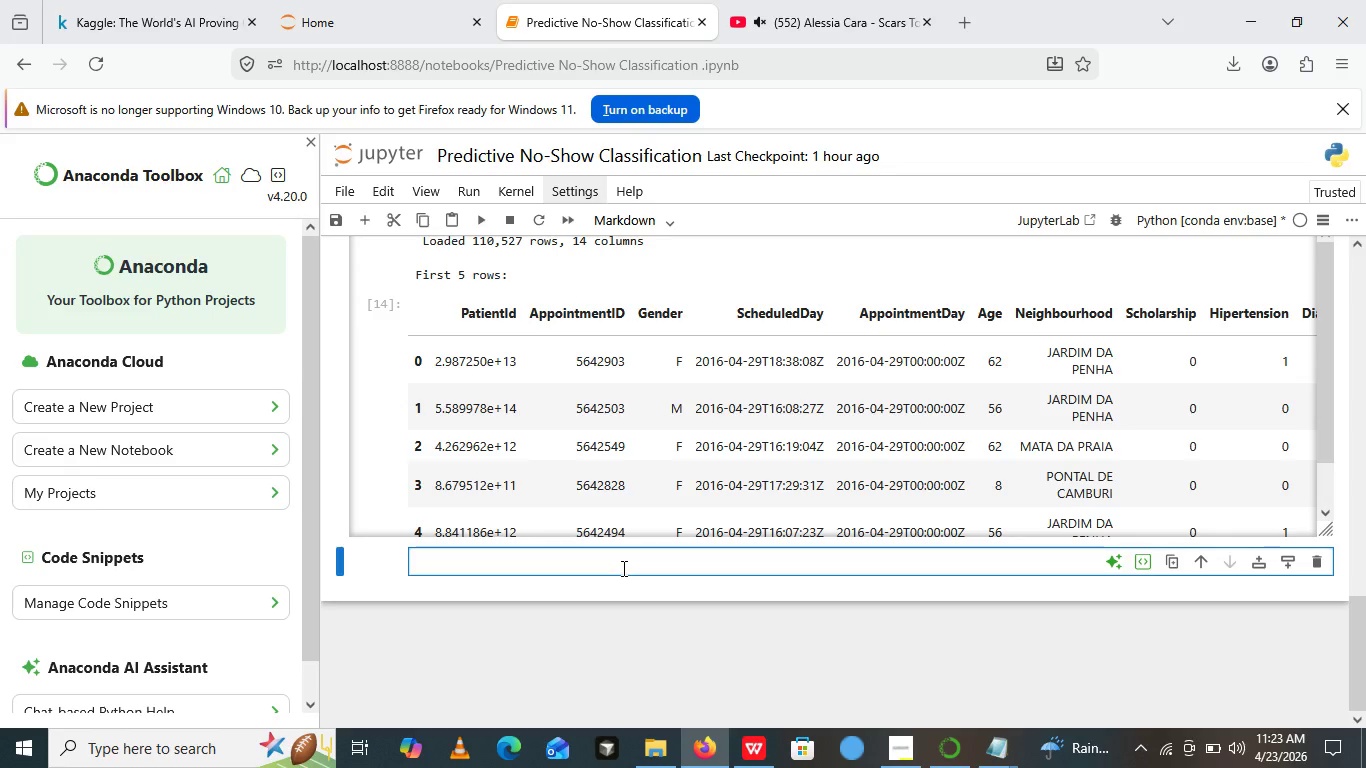 
wait(17.35)
 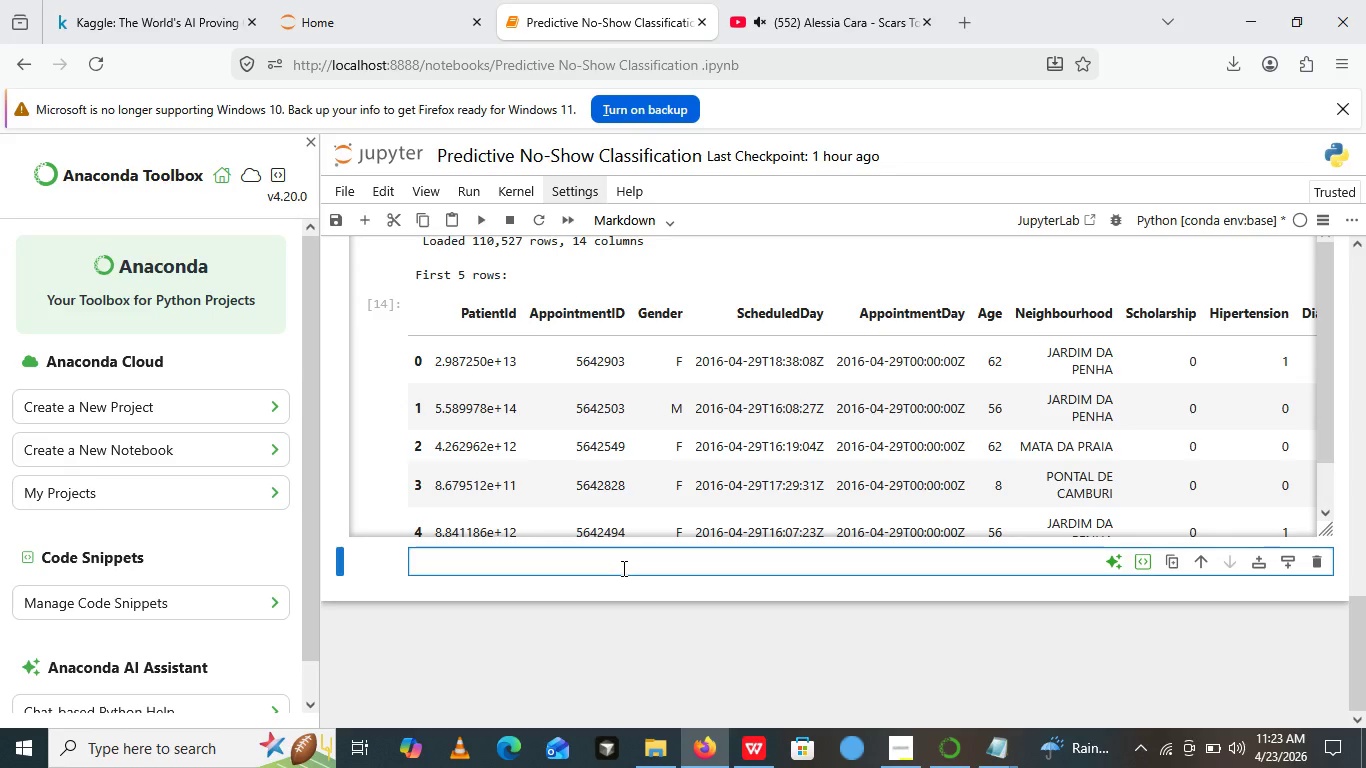 
scroll: coordinate [1161, 524], scroll_direction: up, amount: 6.0
 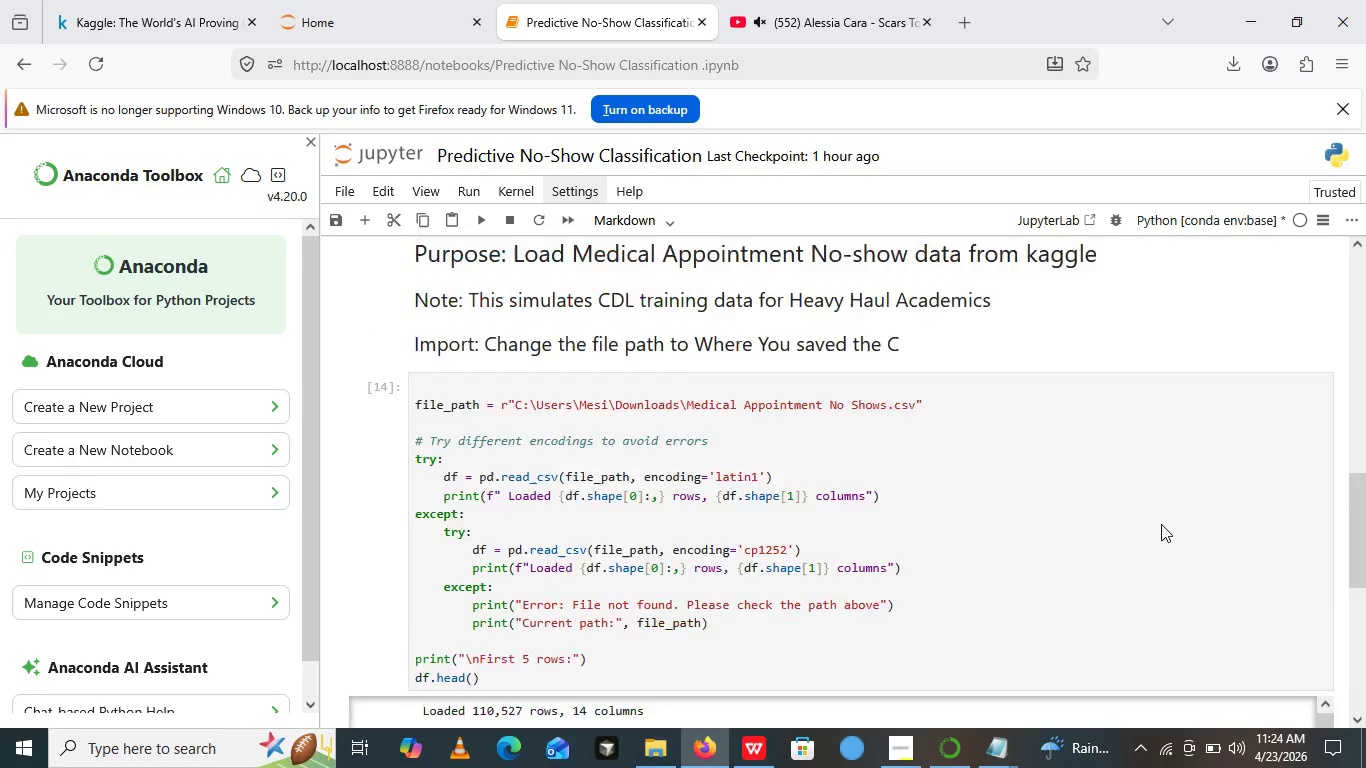 
scroll: coordinate [1037, 521], scroll_direction: down, amount: 8.0
 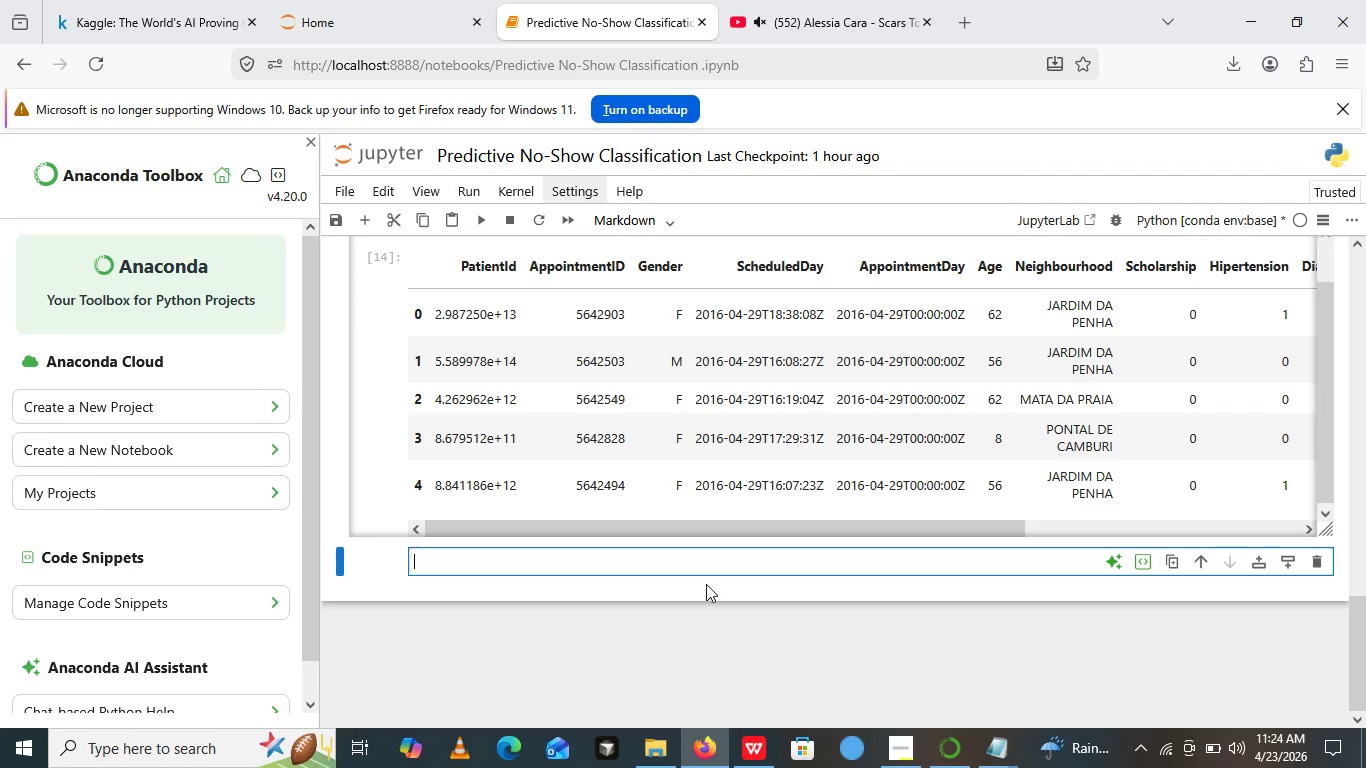 
type(Ste)
 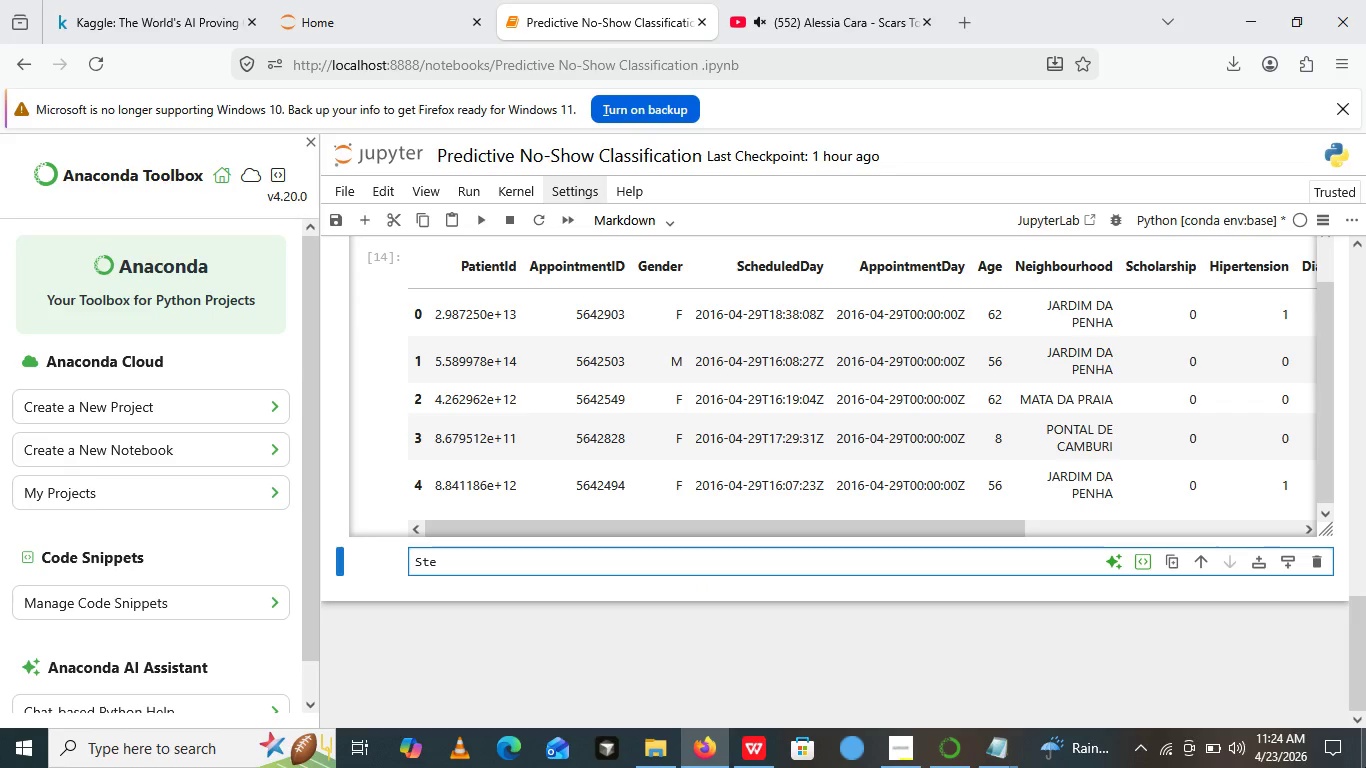 
type(p#)
key(Backspace)
type(3)
key(Backspace)
type( 3:)
 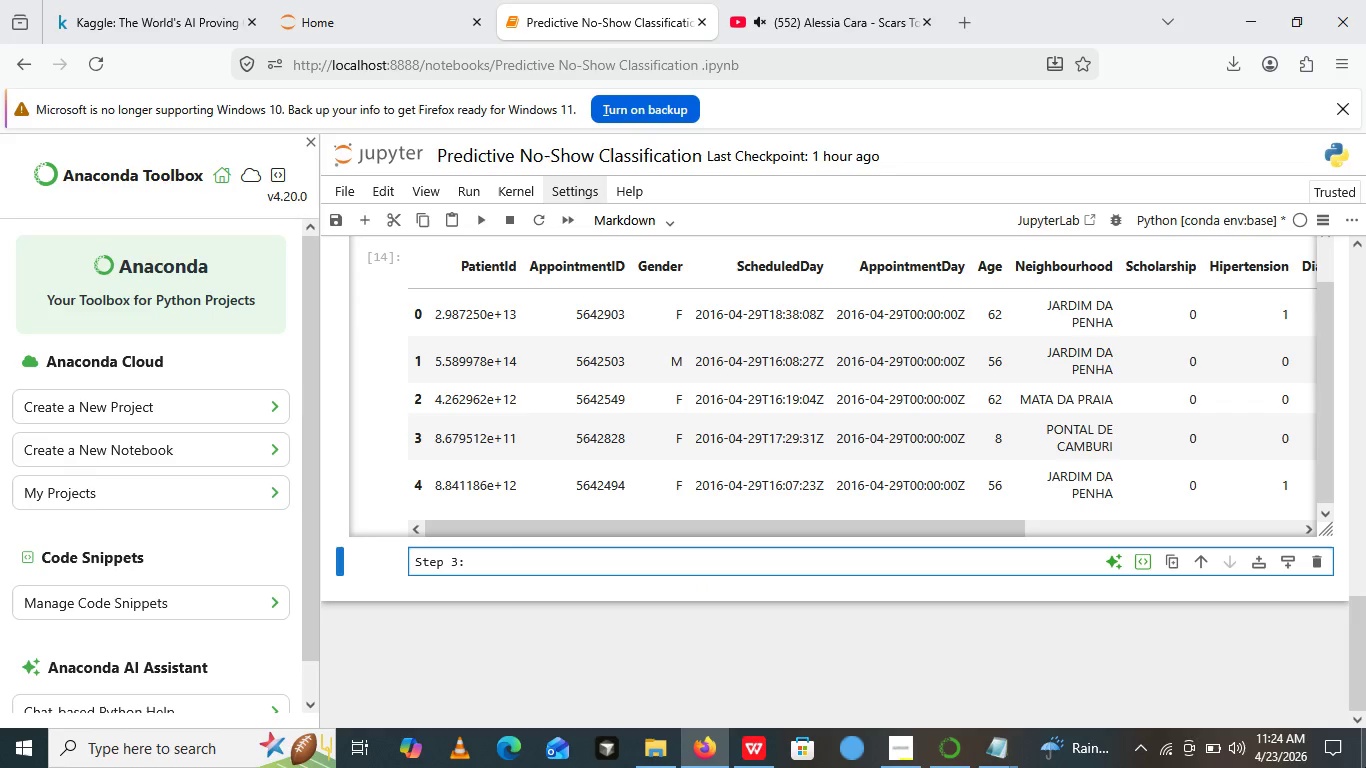 
hold_key(key=ShiftLeft, duration=0.34)
 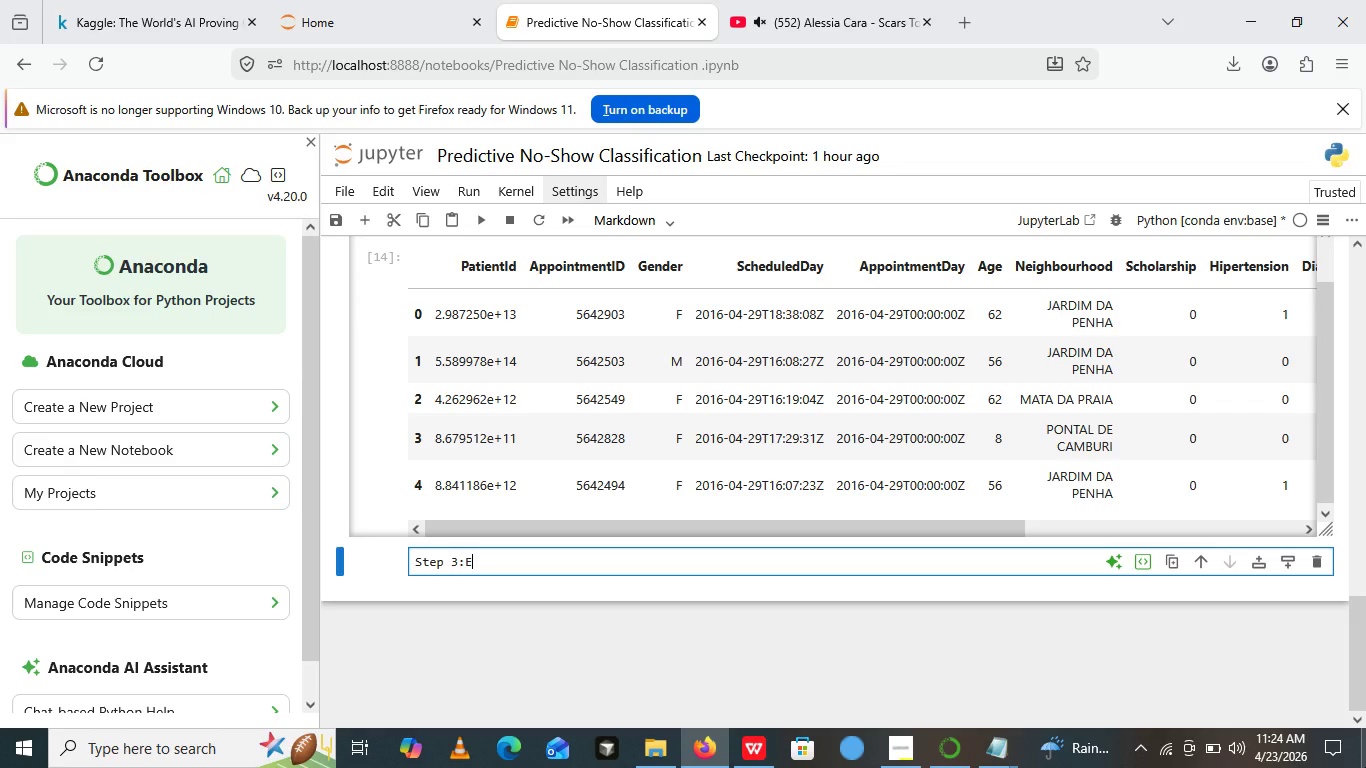 
type(Expl)
 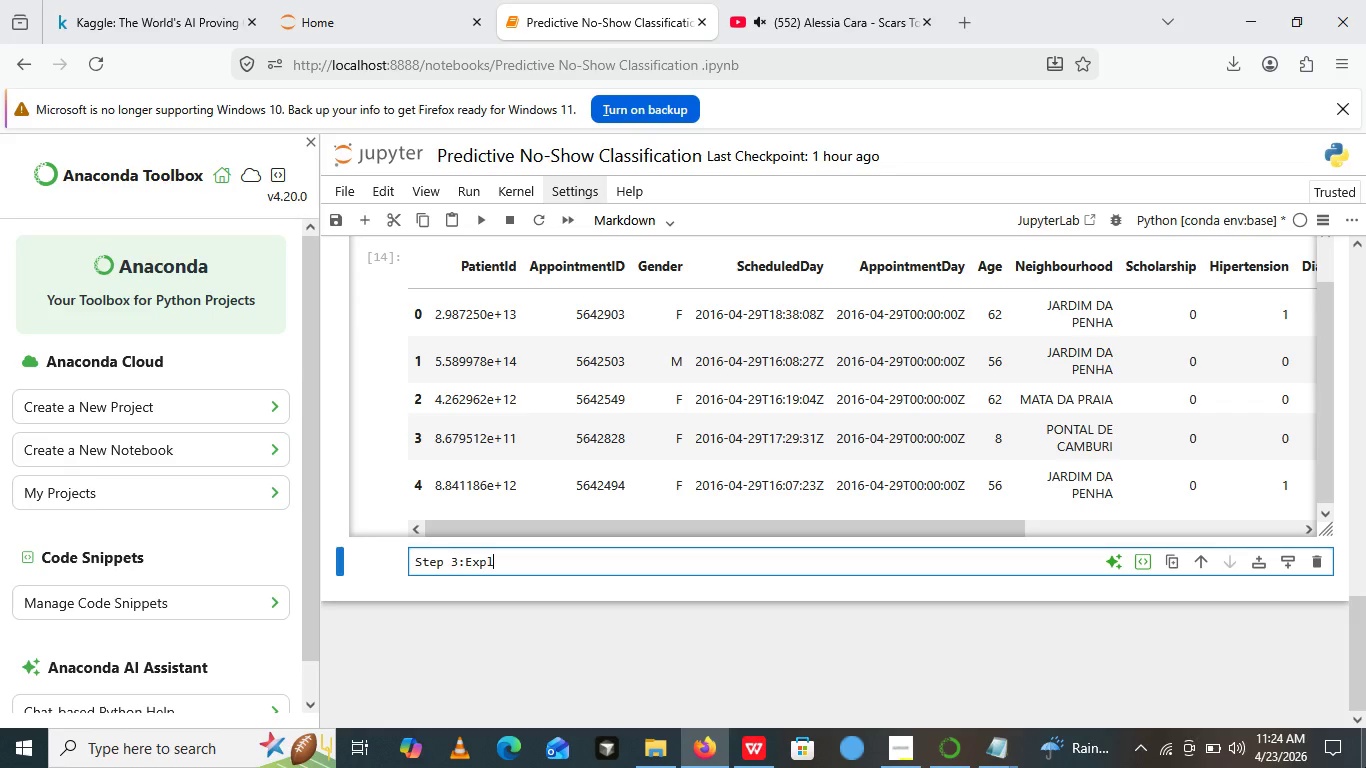 
type(oratory data Analysis ()EDA)
 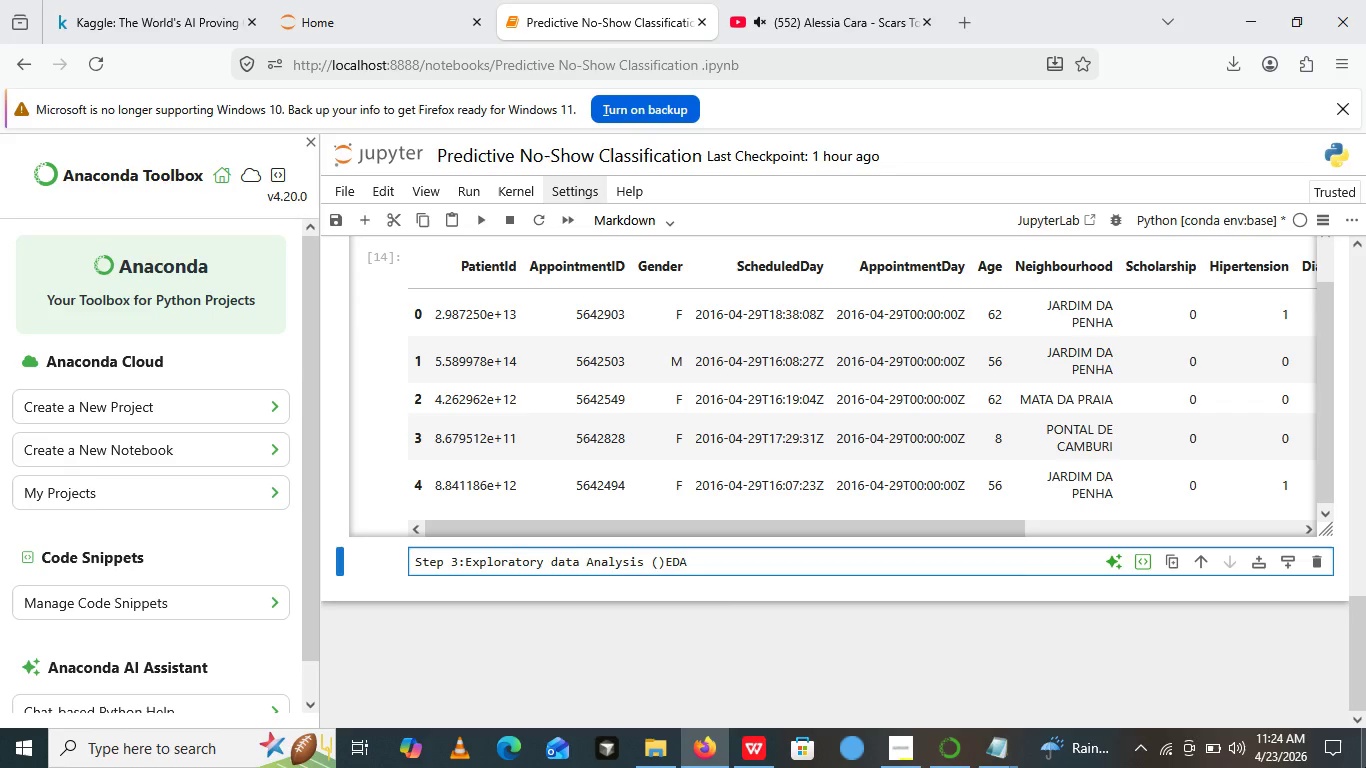 
key(ArrowLeft)
 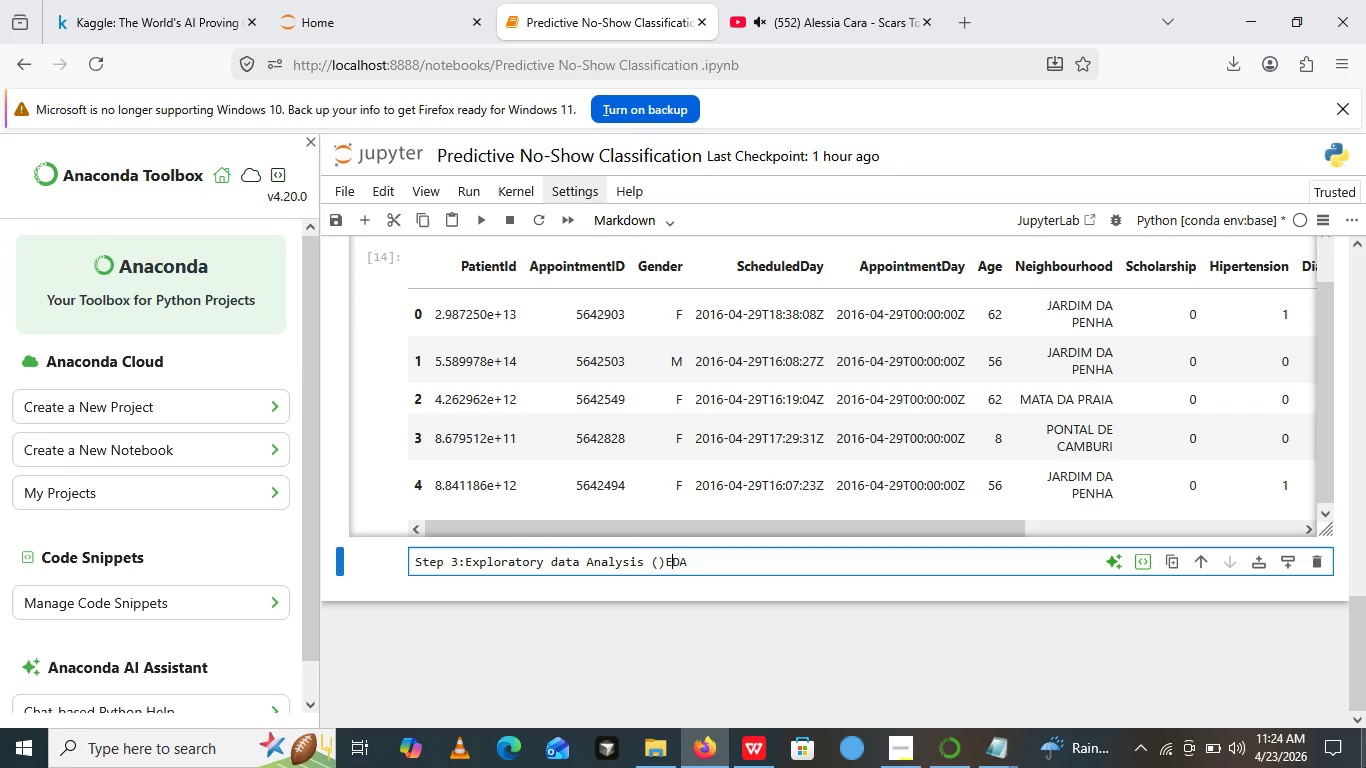 
key(ArrowLeft)
 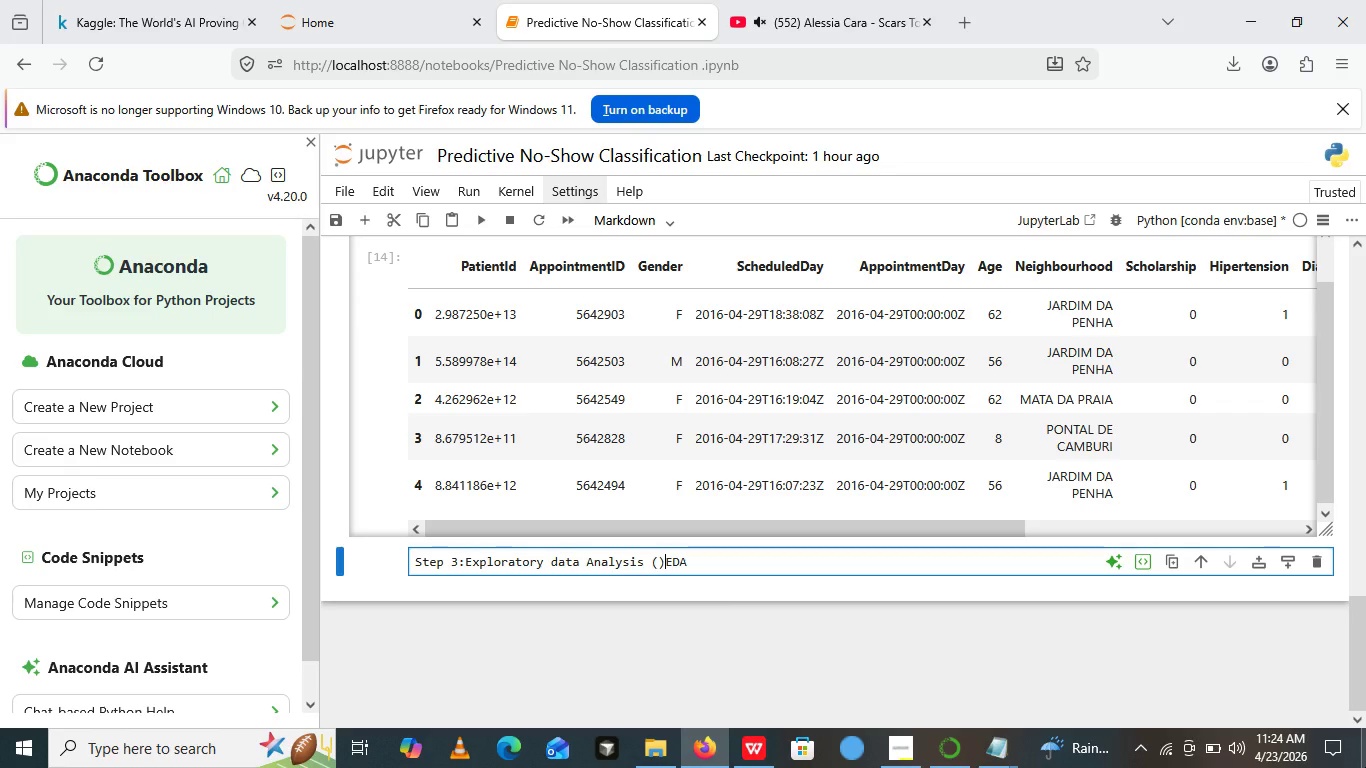 
key(ArrowLeft)
 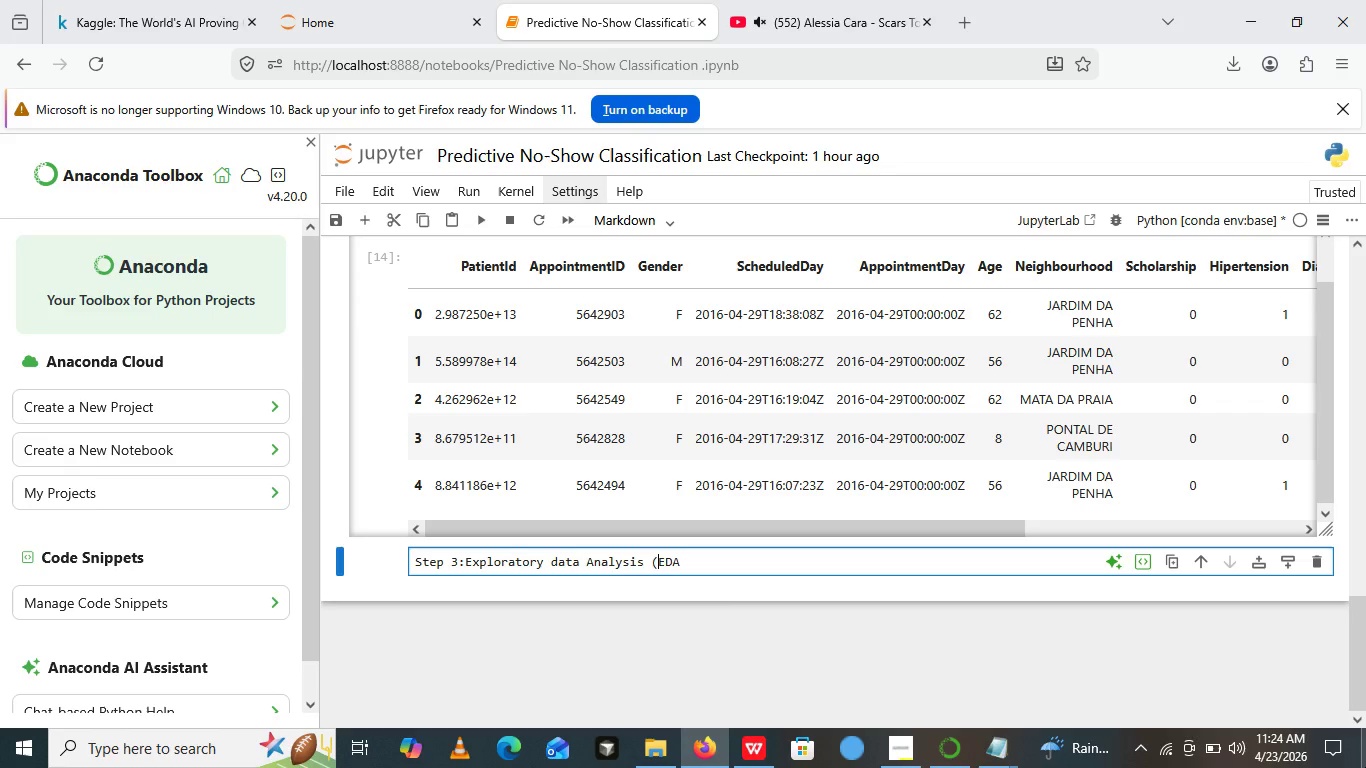 
key(Backspace)
 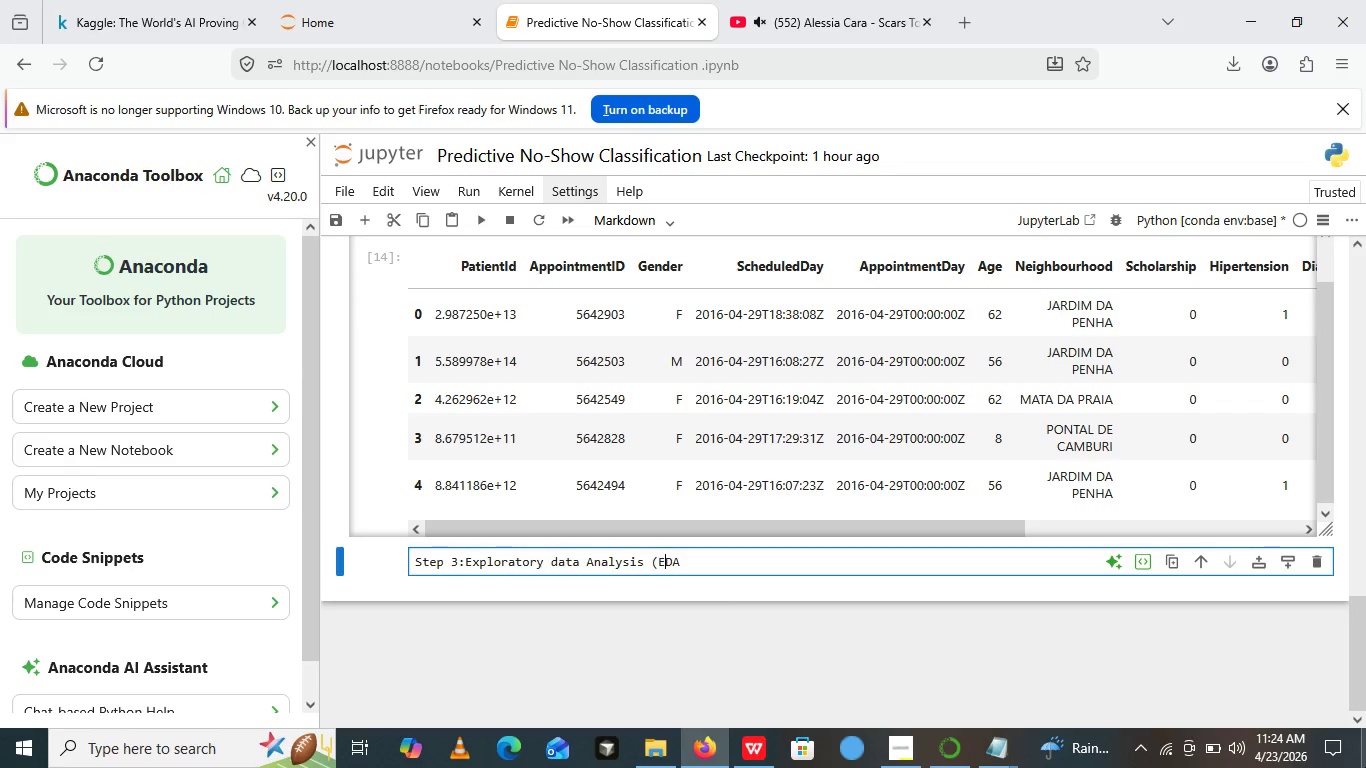 
key(ArrowRight)
 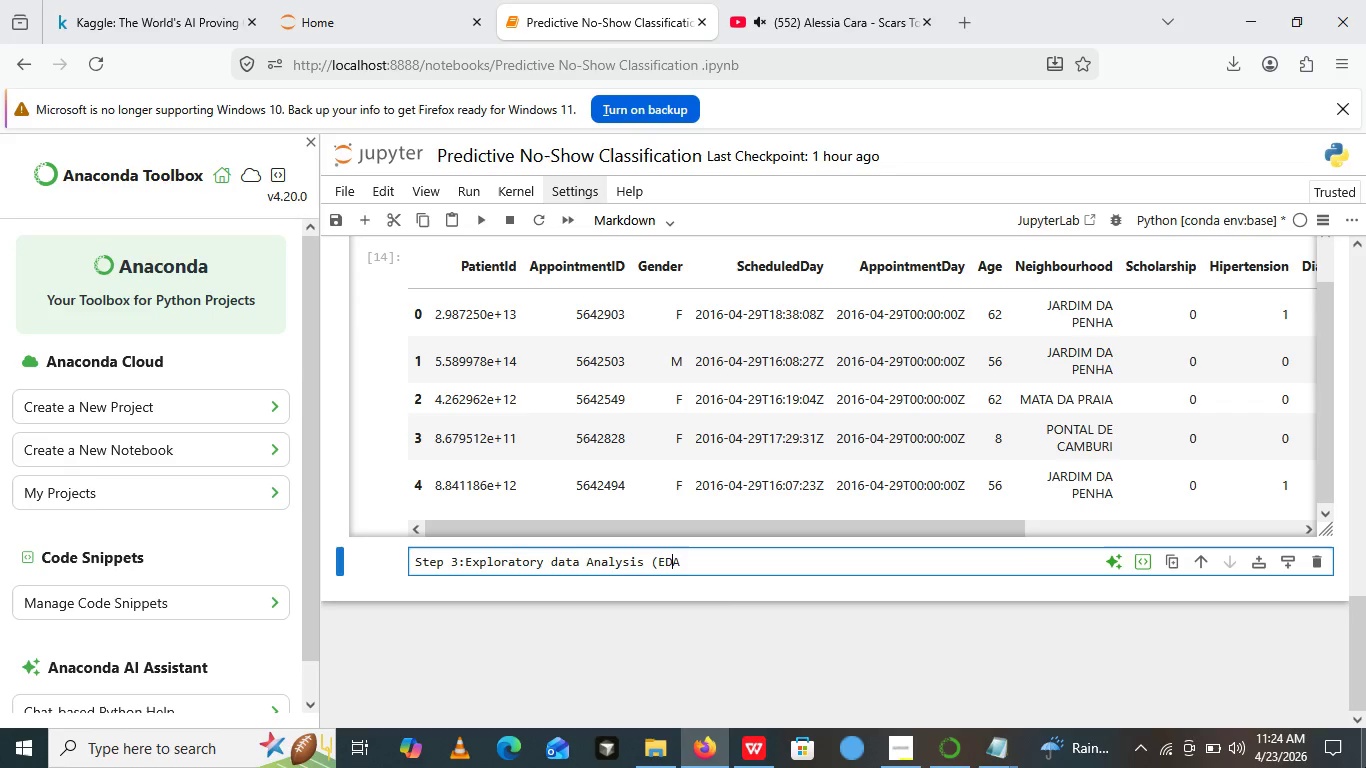 
key(ArrowRight)
 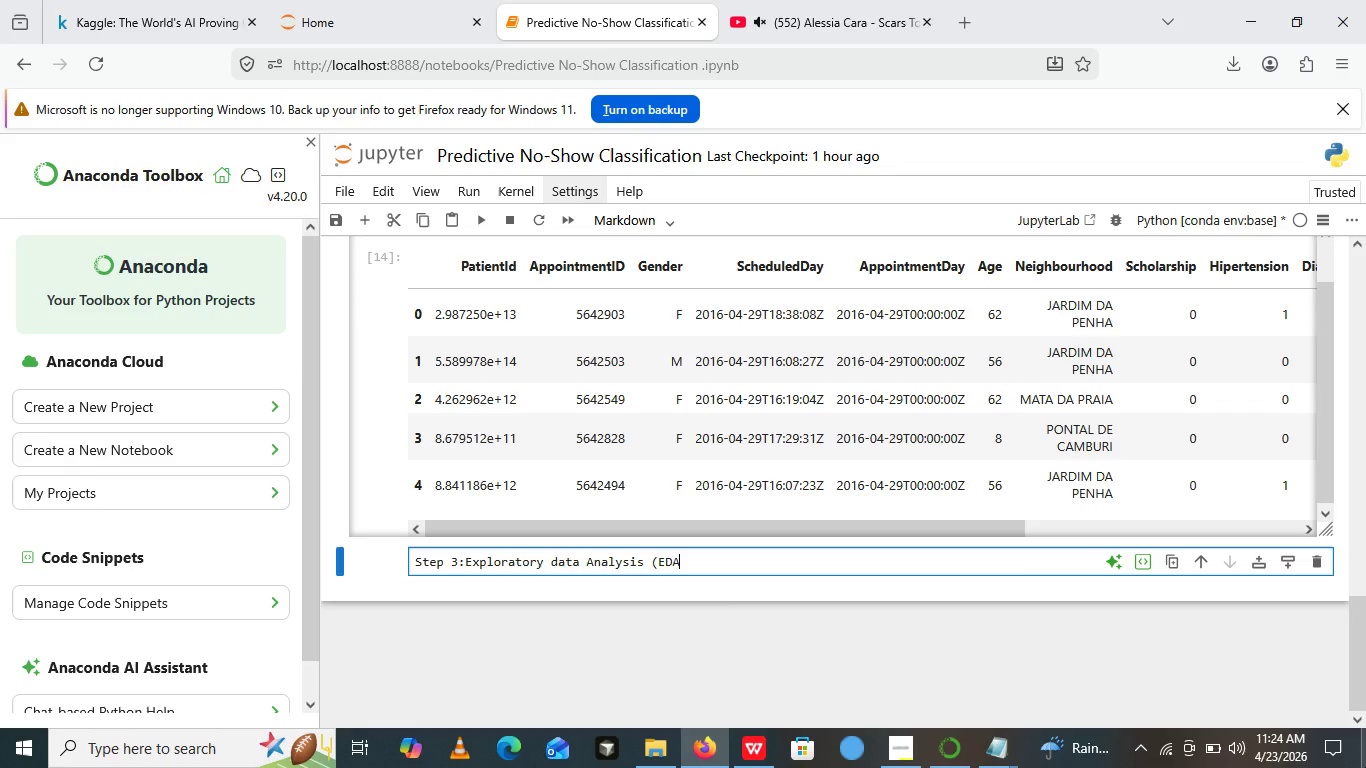 
key(ArrowRight)
 